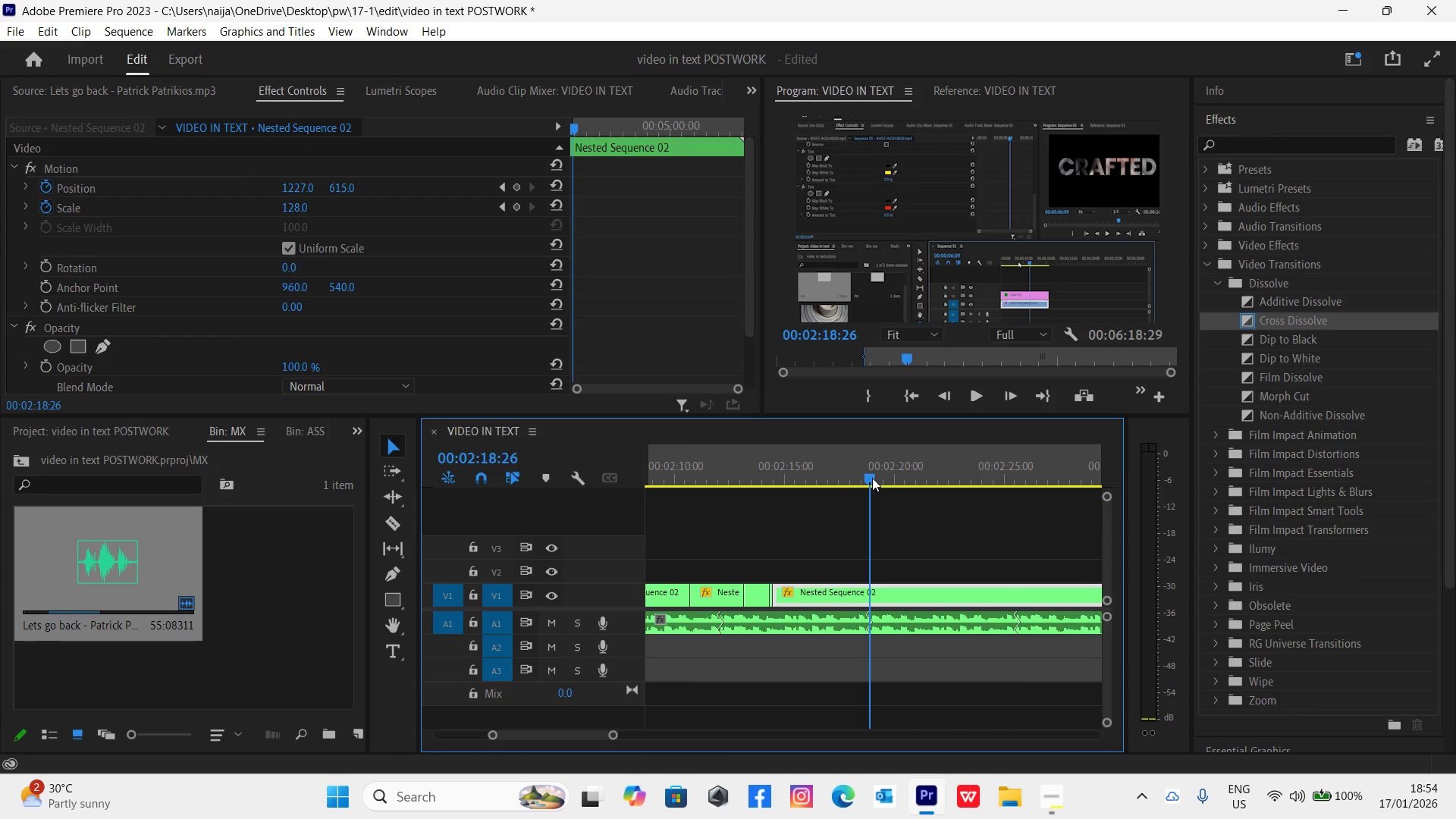 
key(Space)
 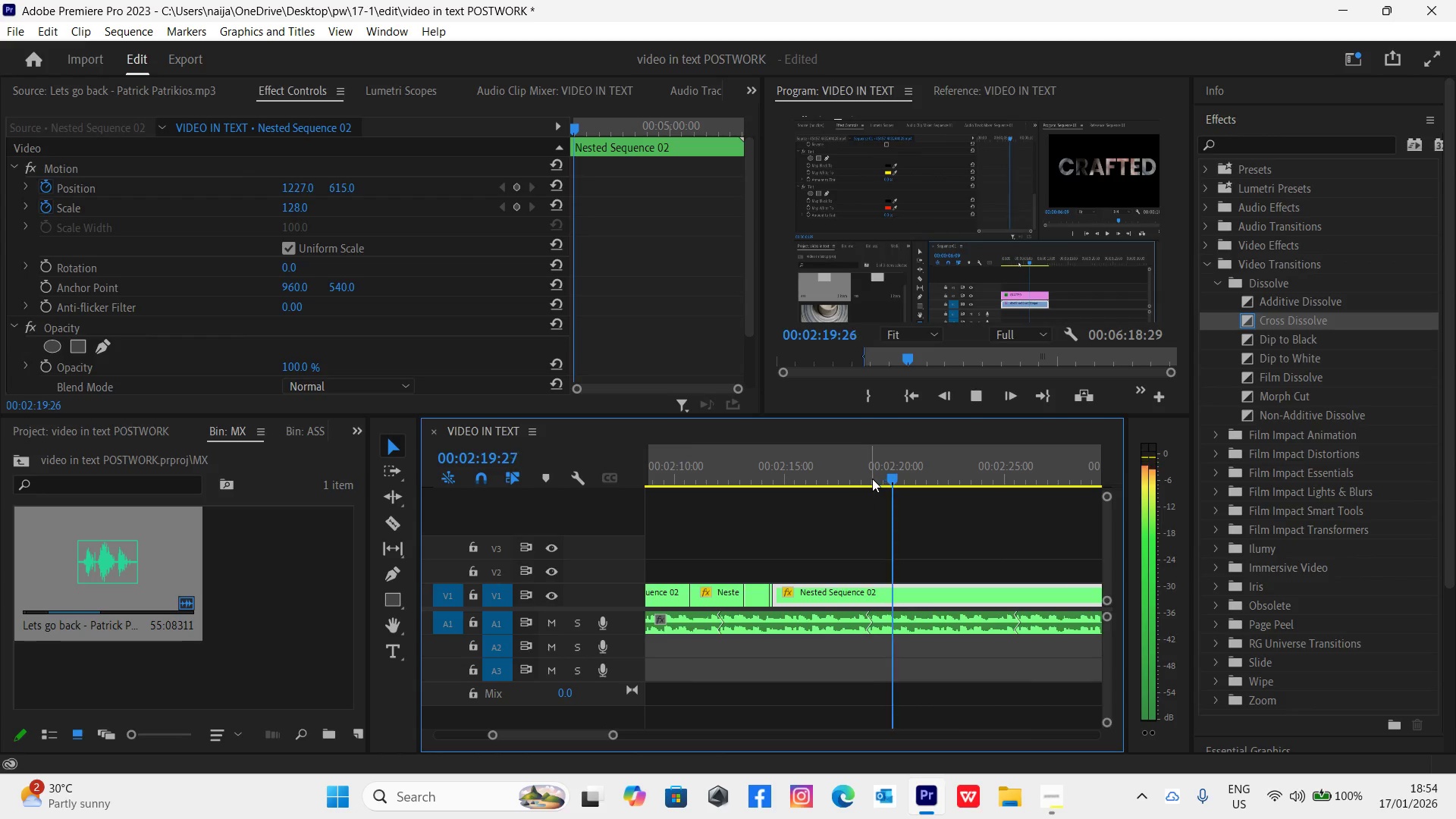 
left_click([836, 481])
 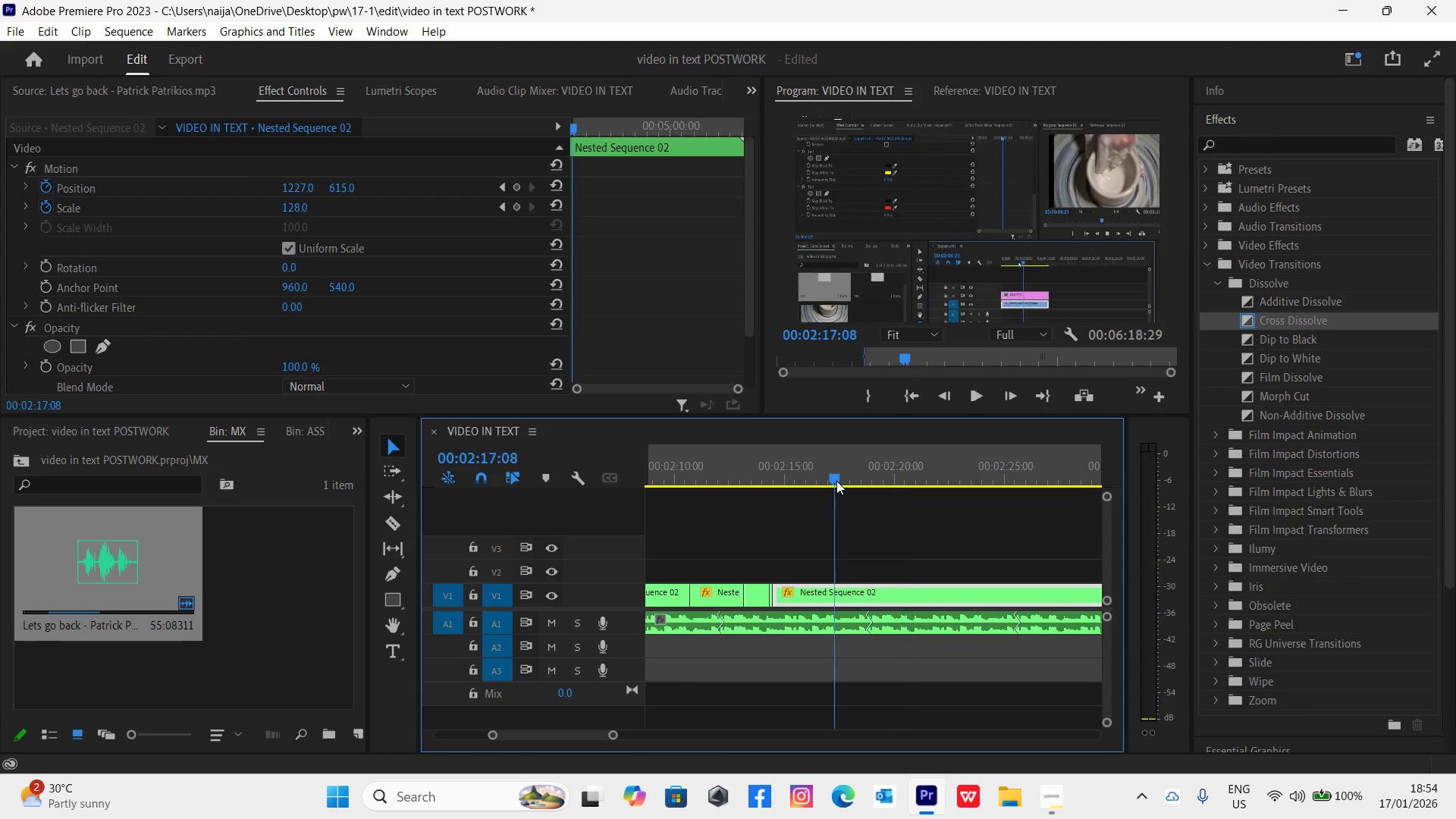 
key(Space)
 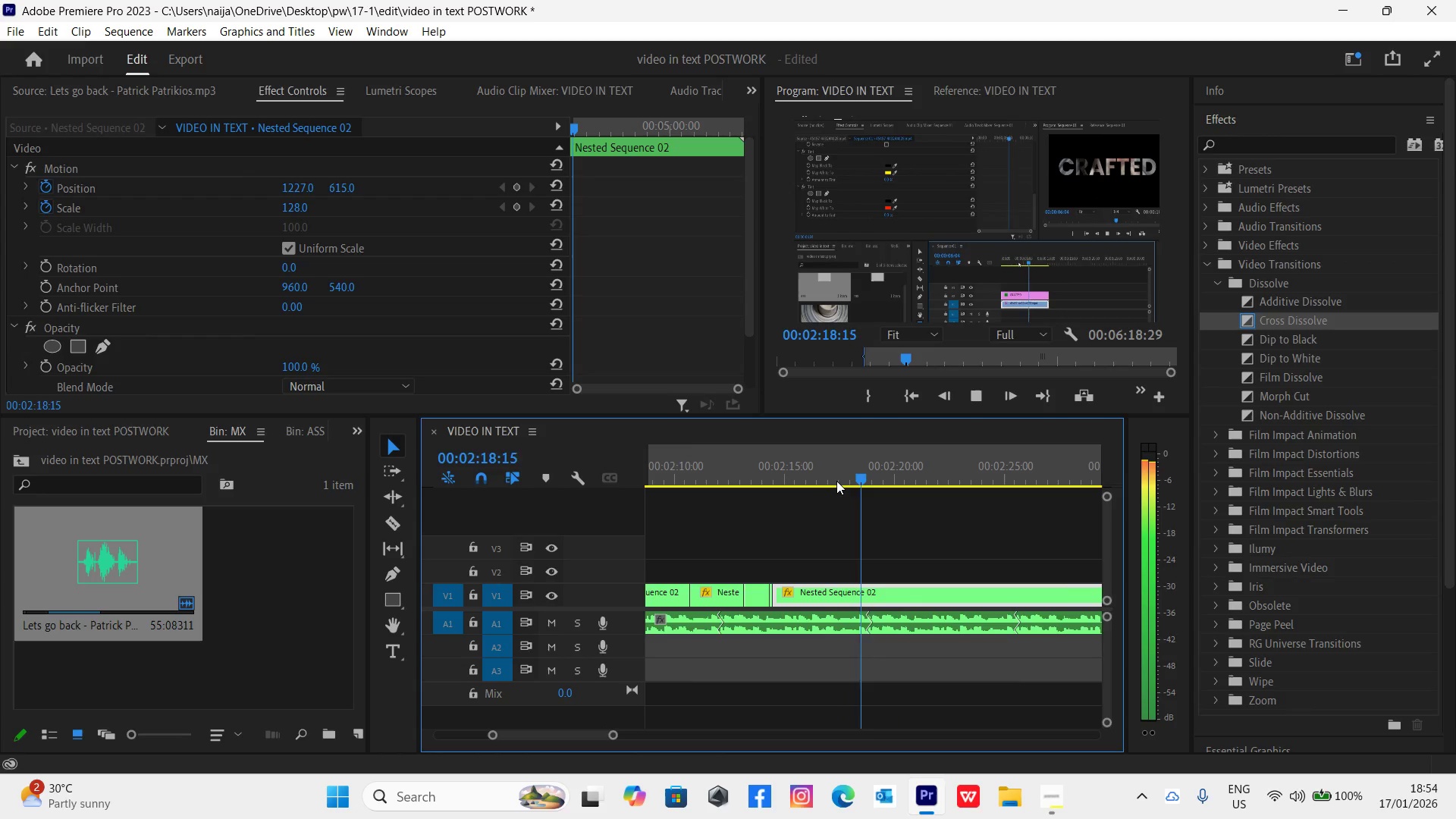 
key(Space)
 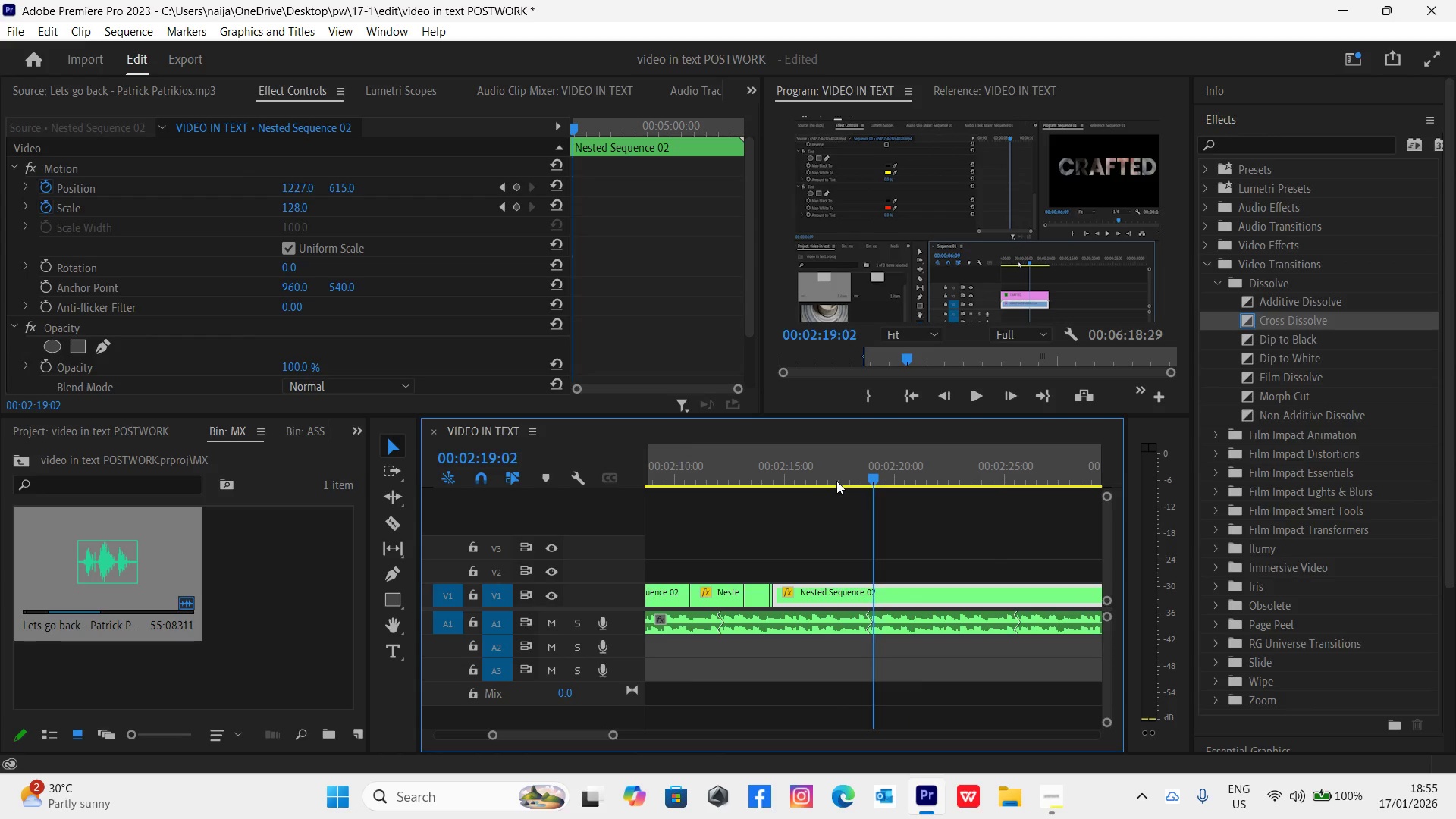 
key(C)
 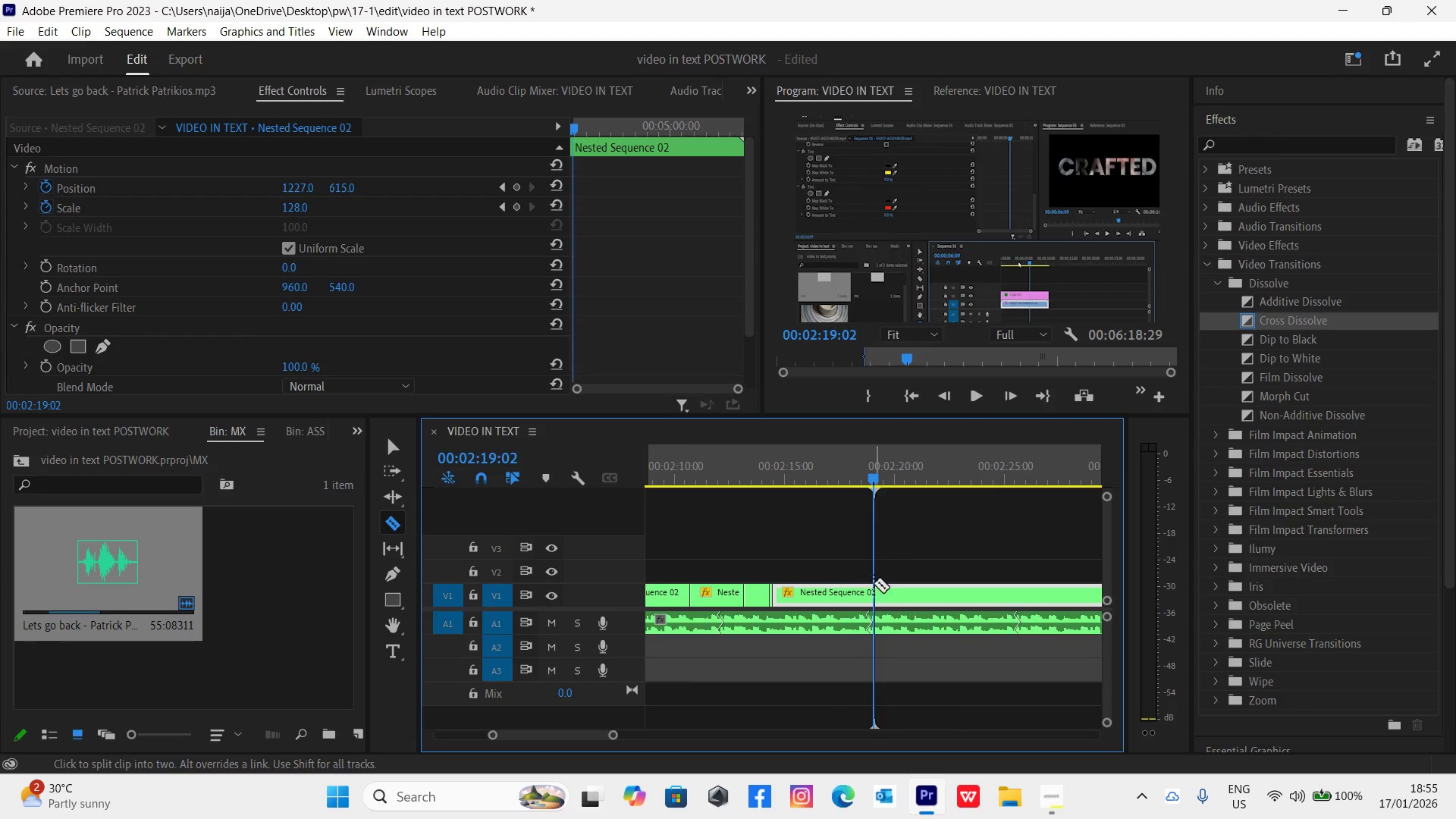 
left_click([874, 592])
 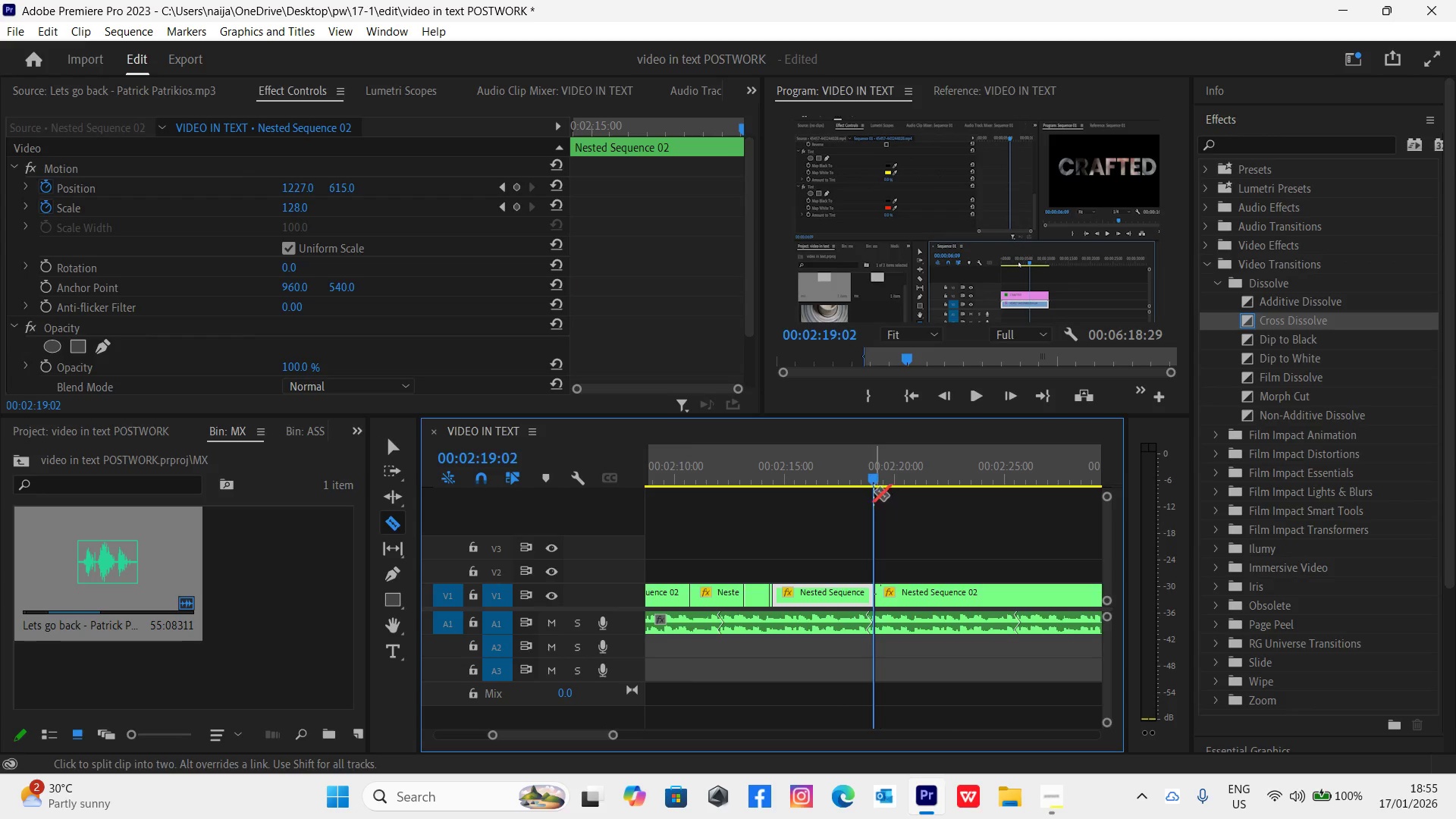 
left_click_drag(start_coordinate=[871, 479], to_coordinate=[904, 504])
 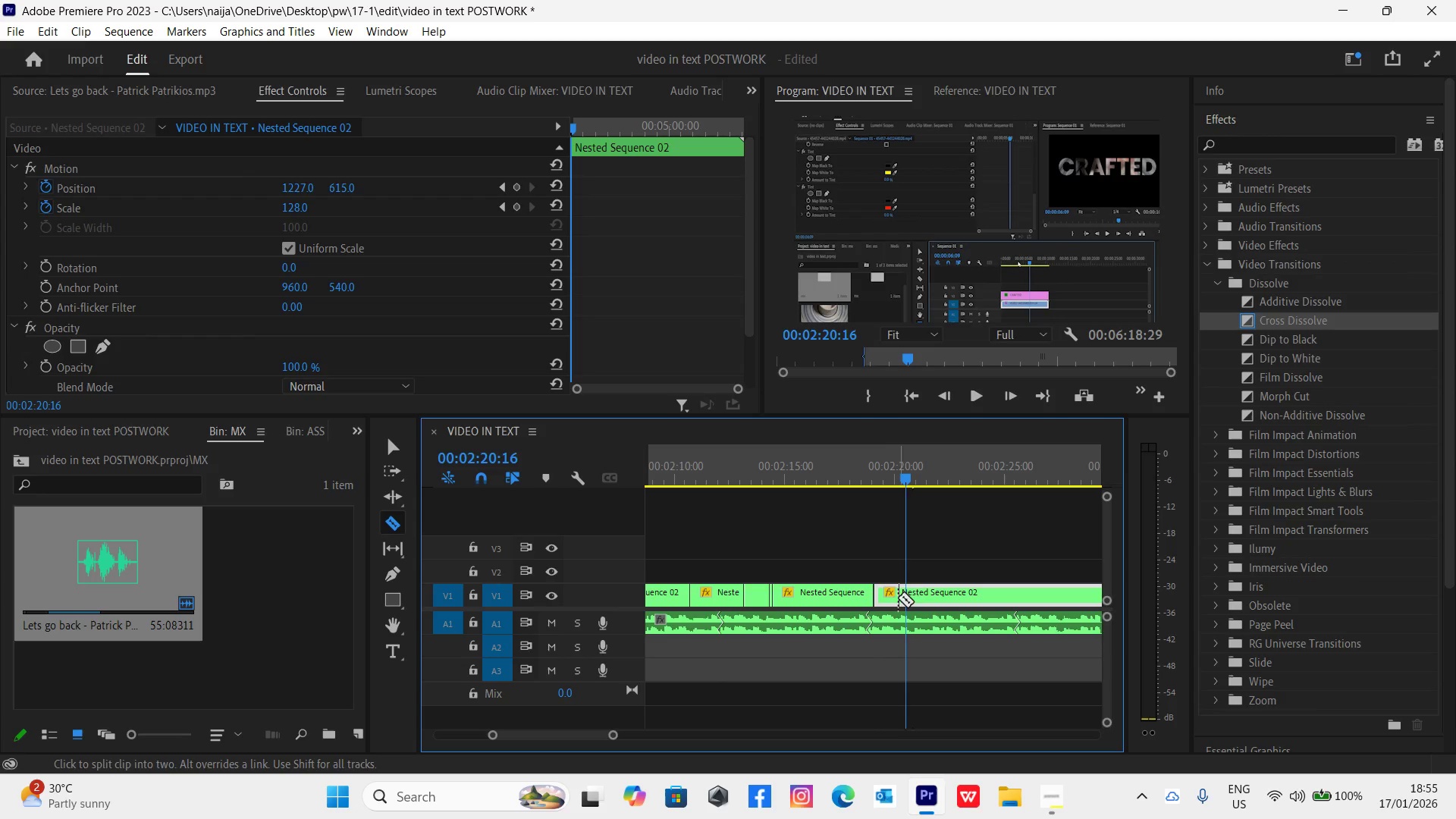 
left_click([904, 593])
 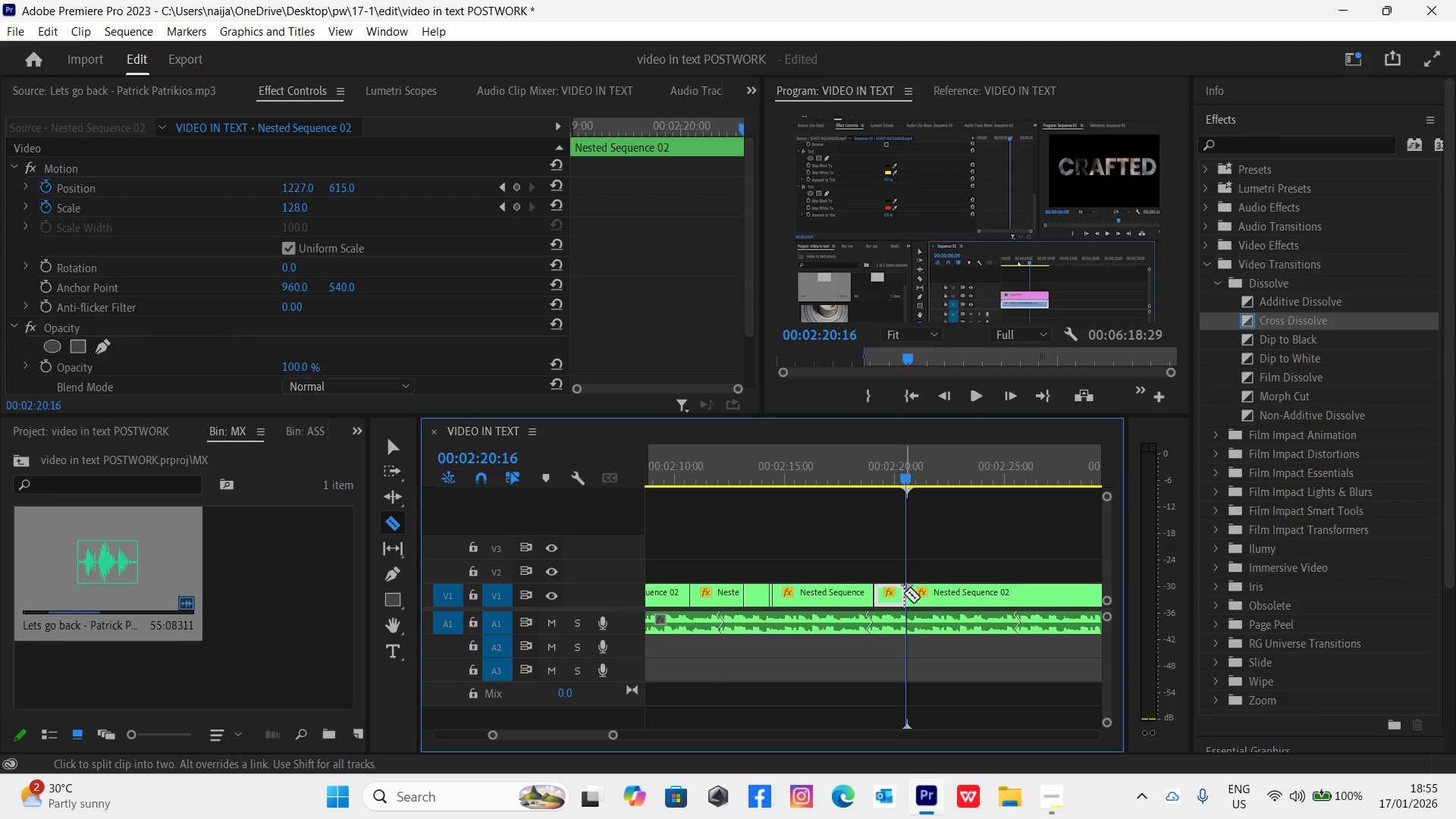 
key(V)
 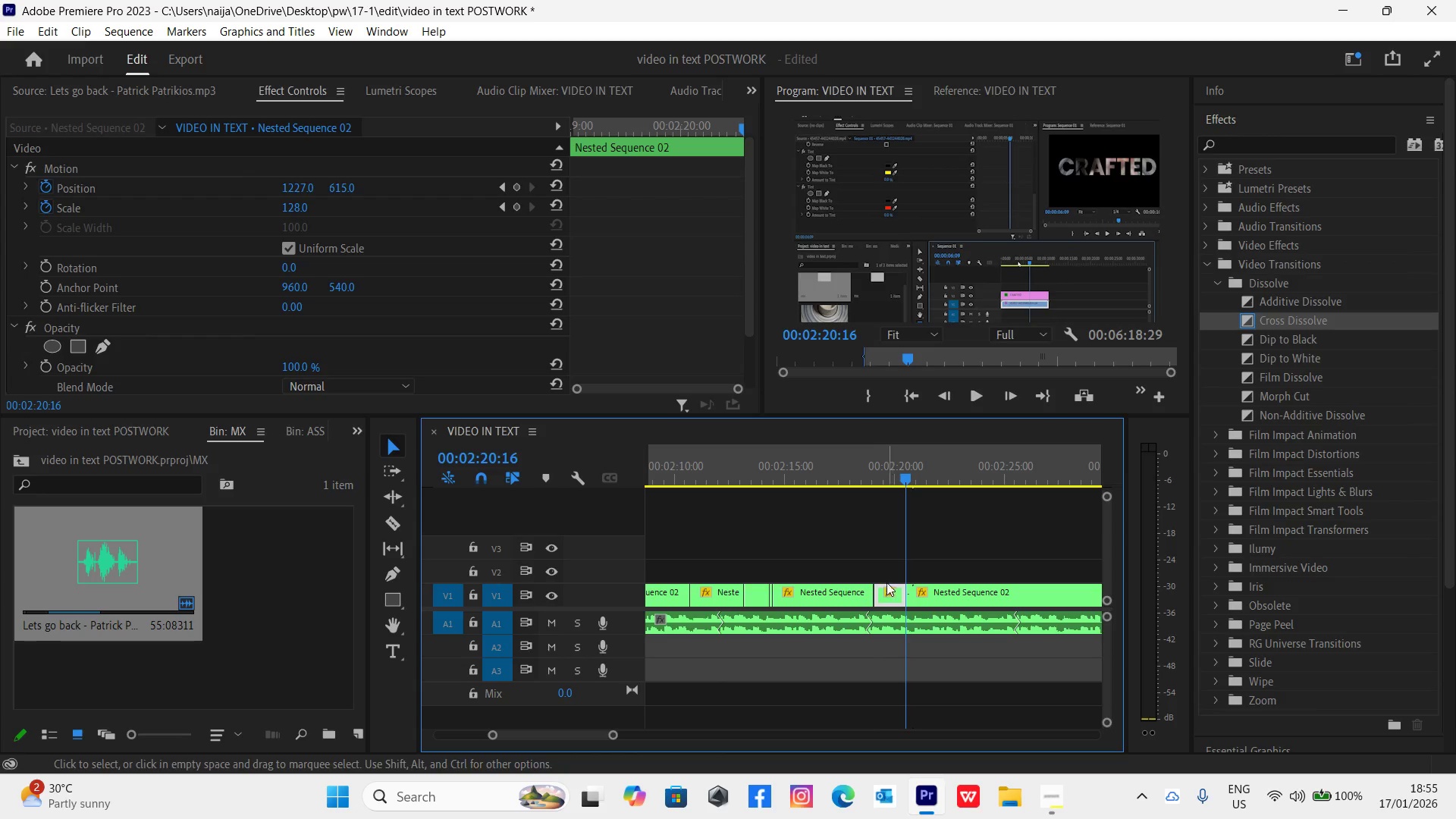 
left_click([889, 585])
 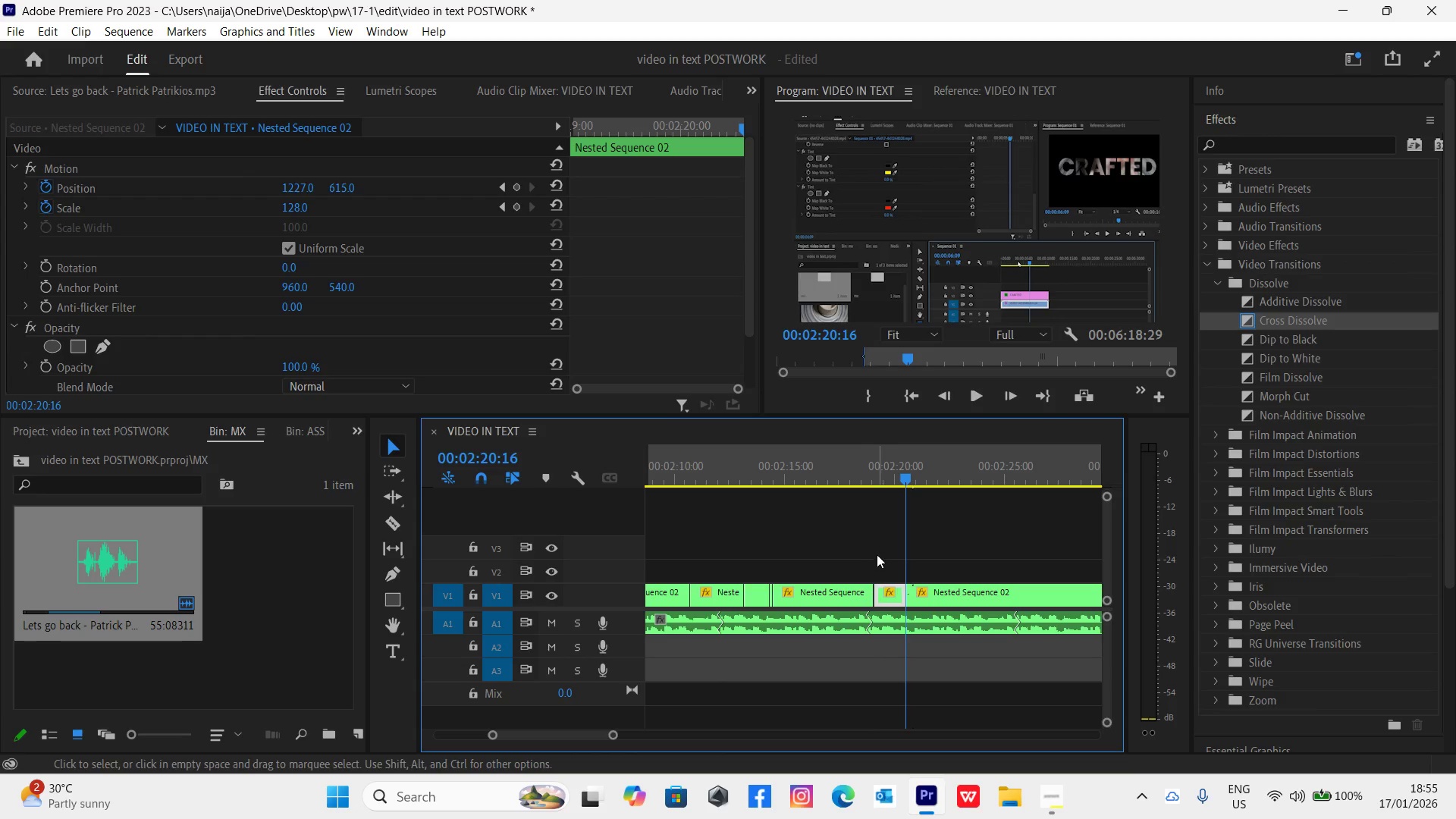 
key(Delete)
 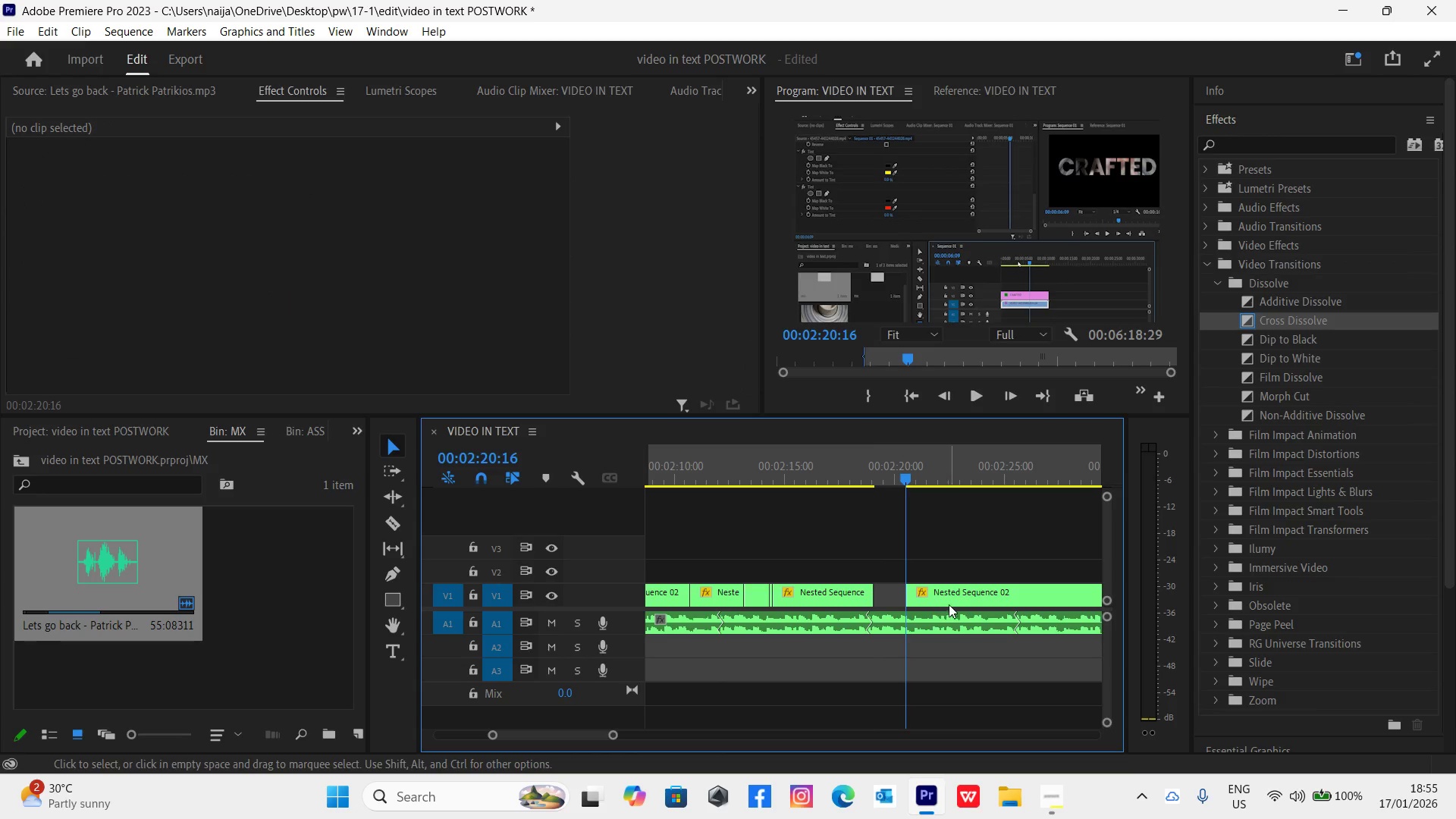 
left_click_drag(start_coordinate=[953, 601], to_coordinate=[928, 595])
 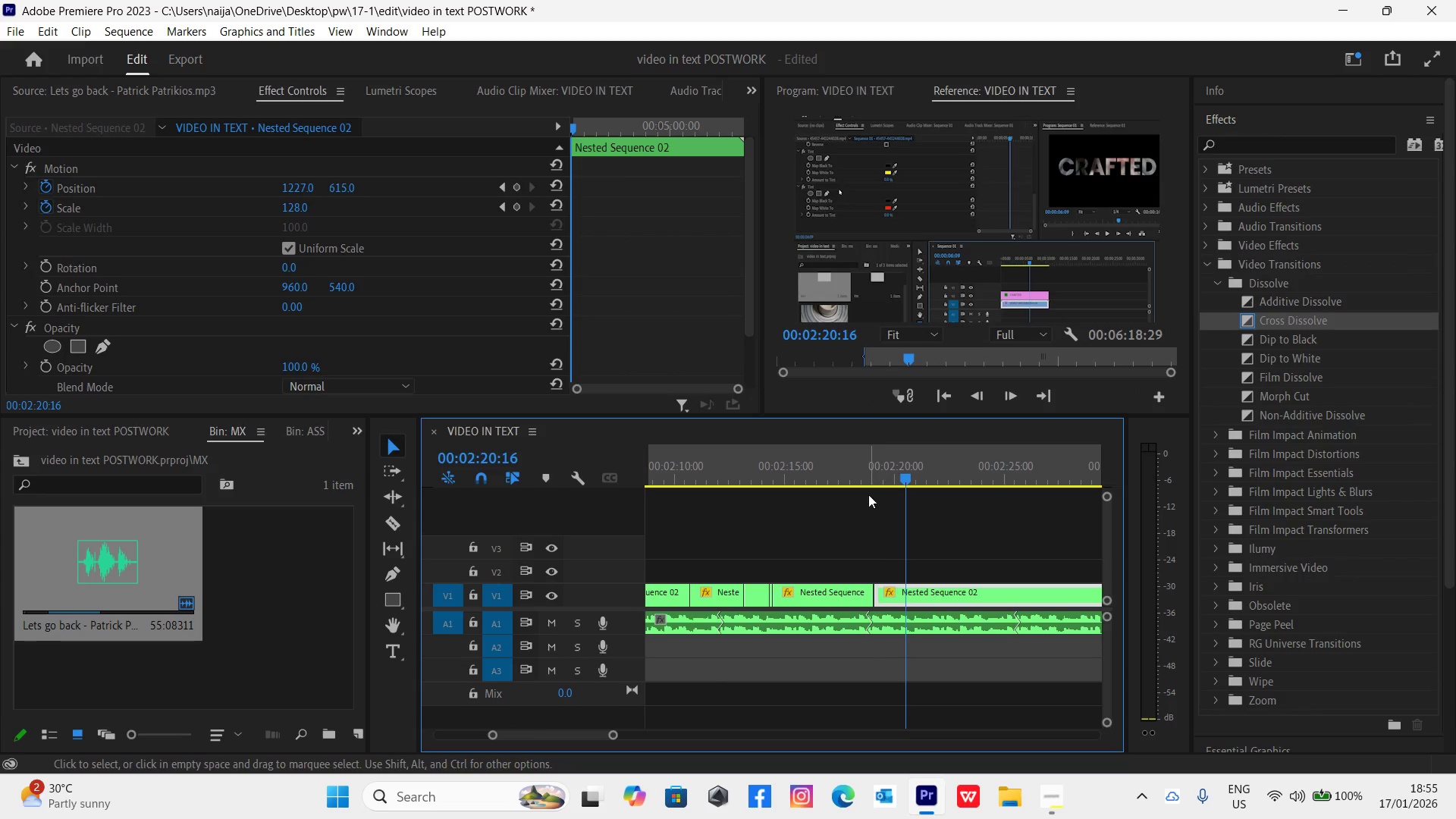 
left_click([859, 455])
 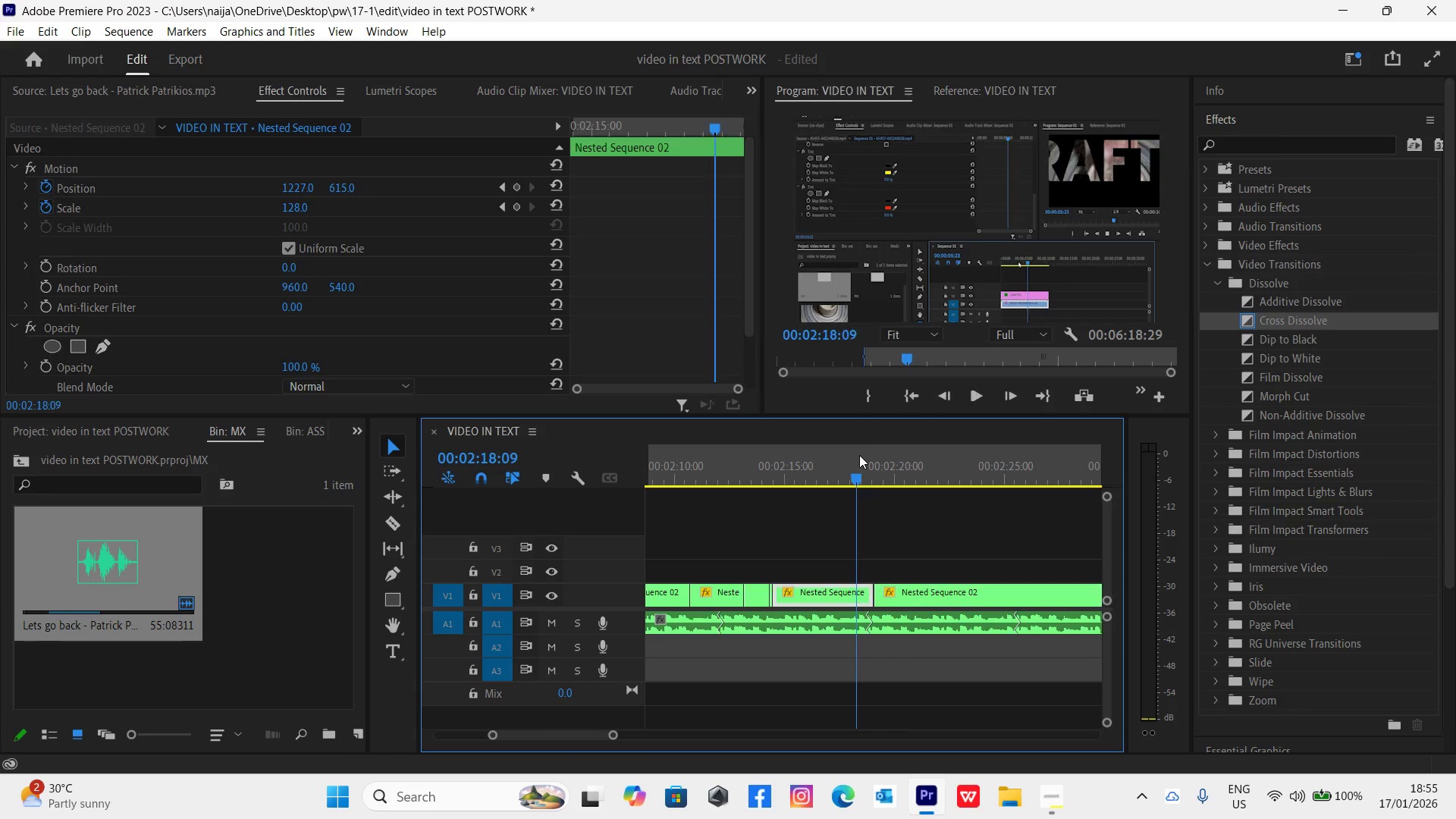 
key(Space)
 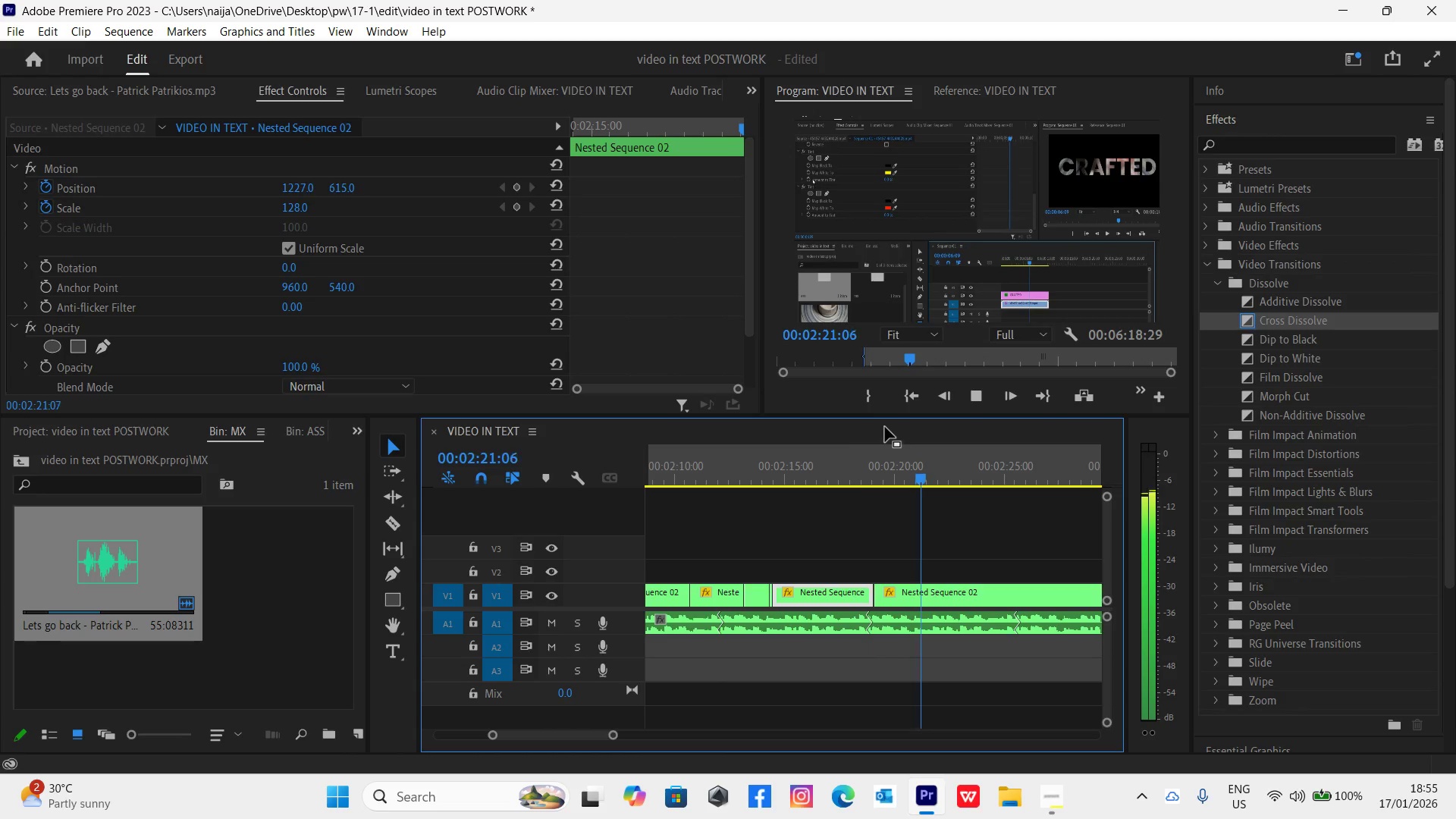 
key(Space)
 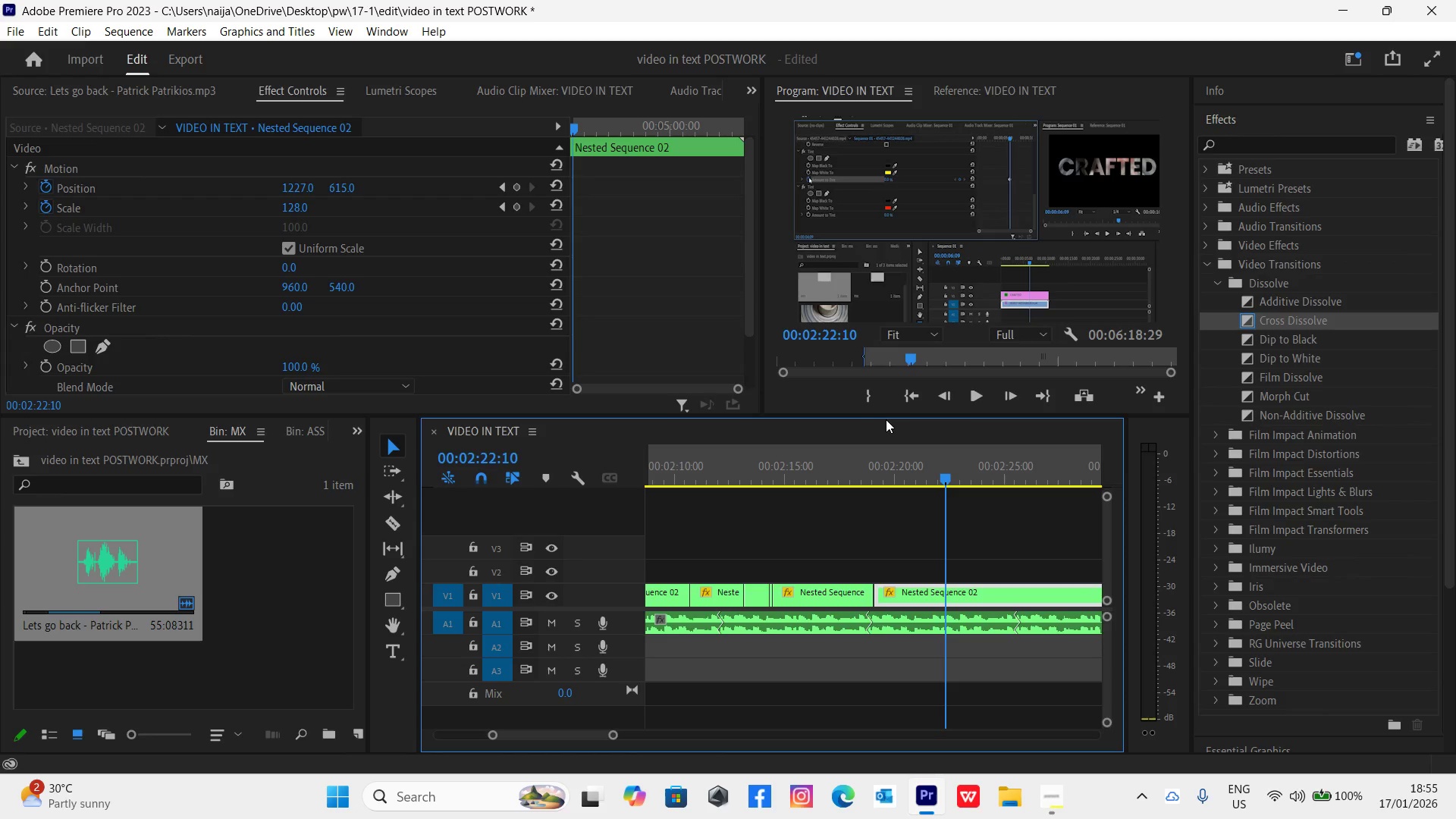 
wait(14.53)
 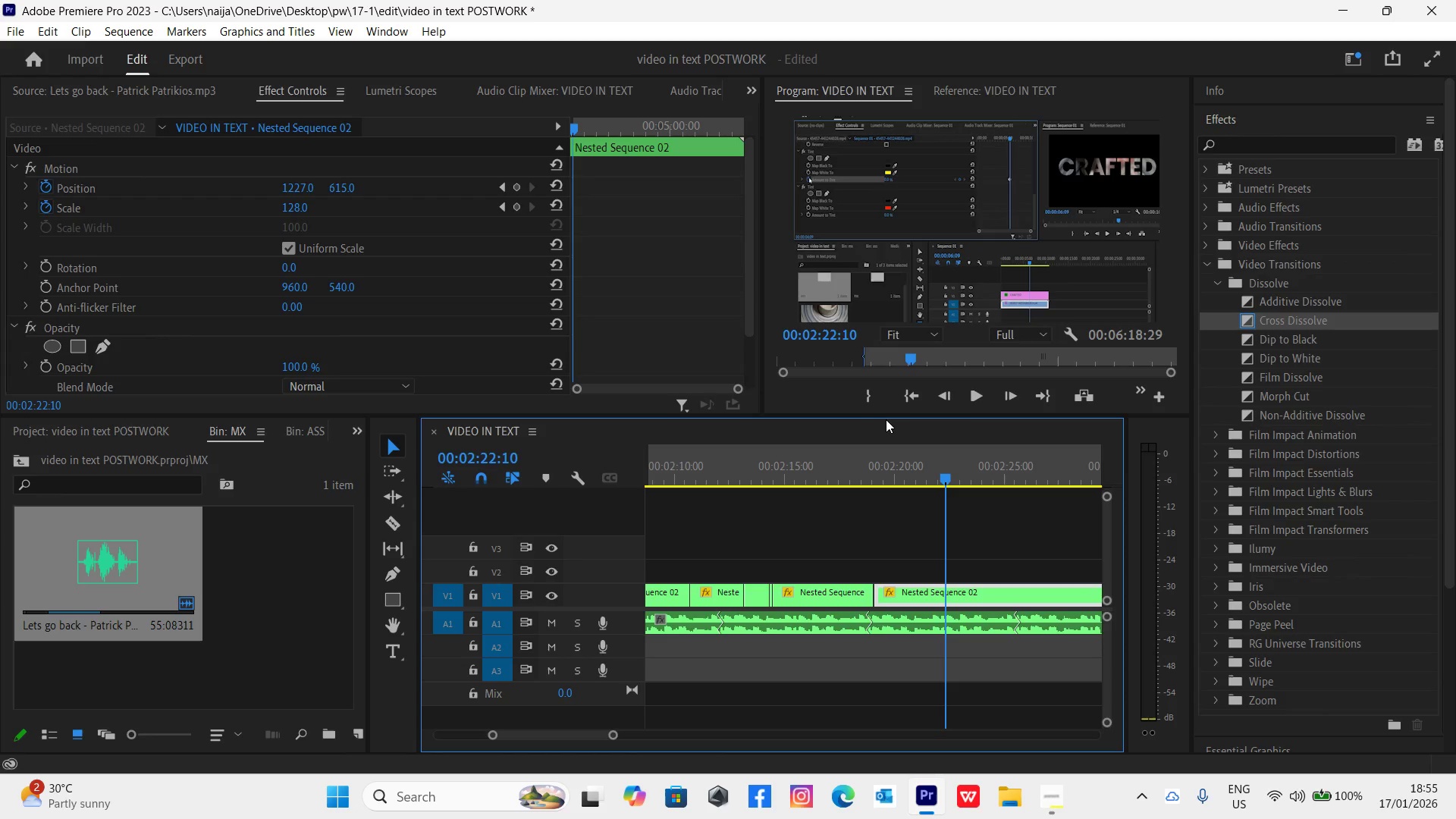 
key(Space)
 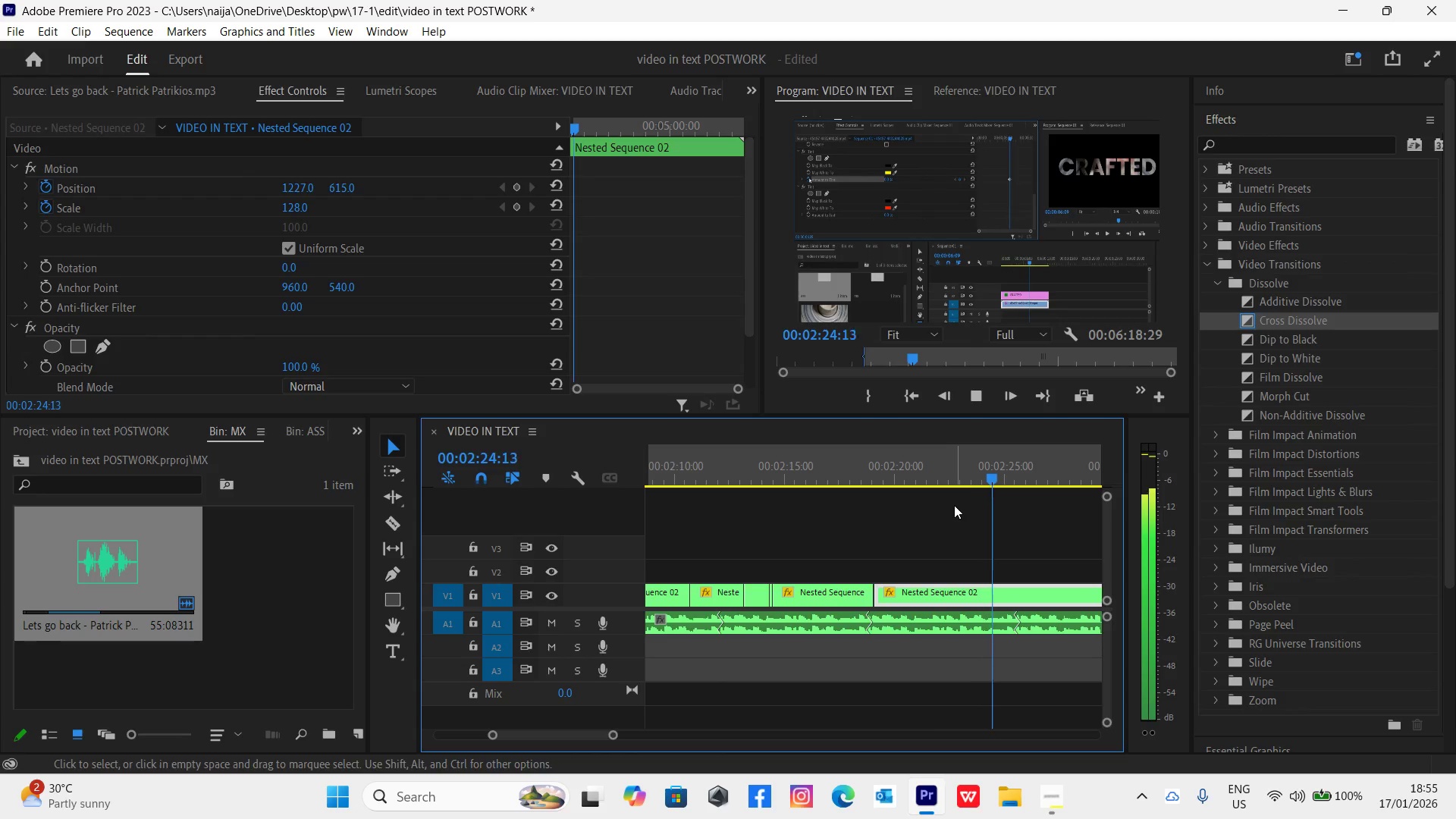 
key(Space)
 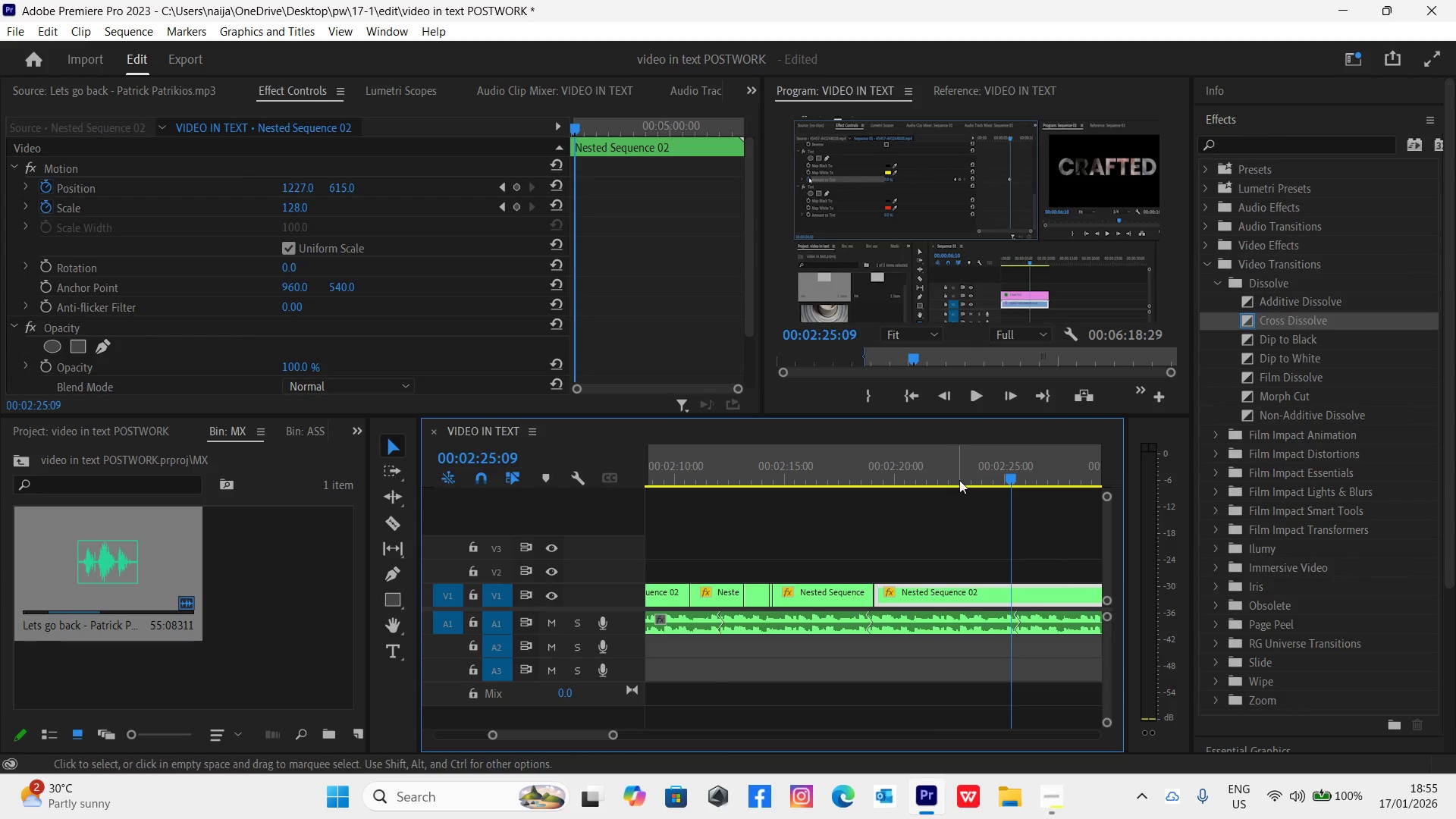 
left_click([961, 474])
 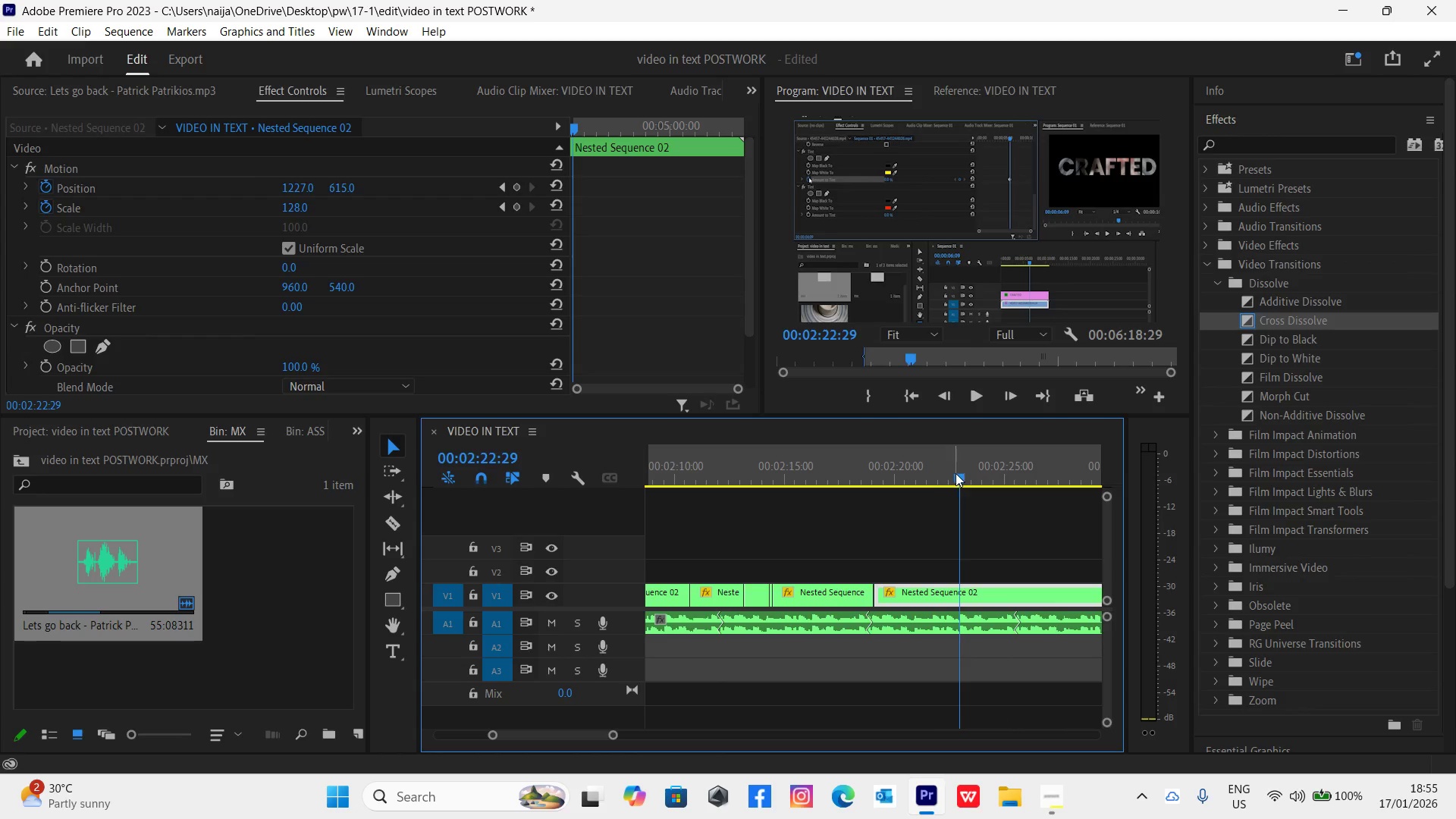 
left_click([942, 474])
 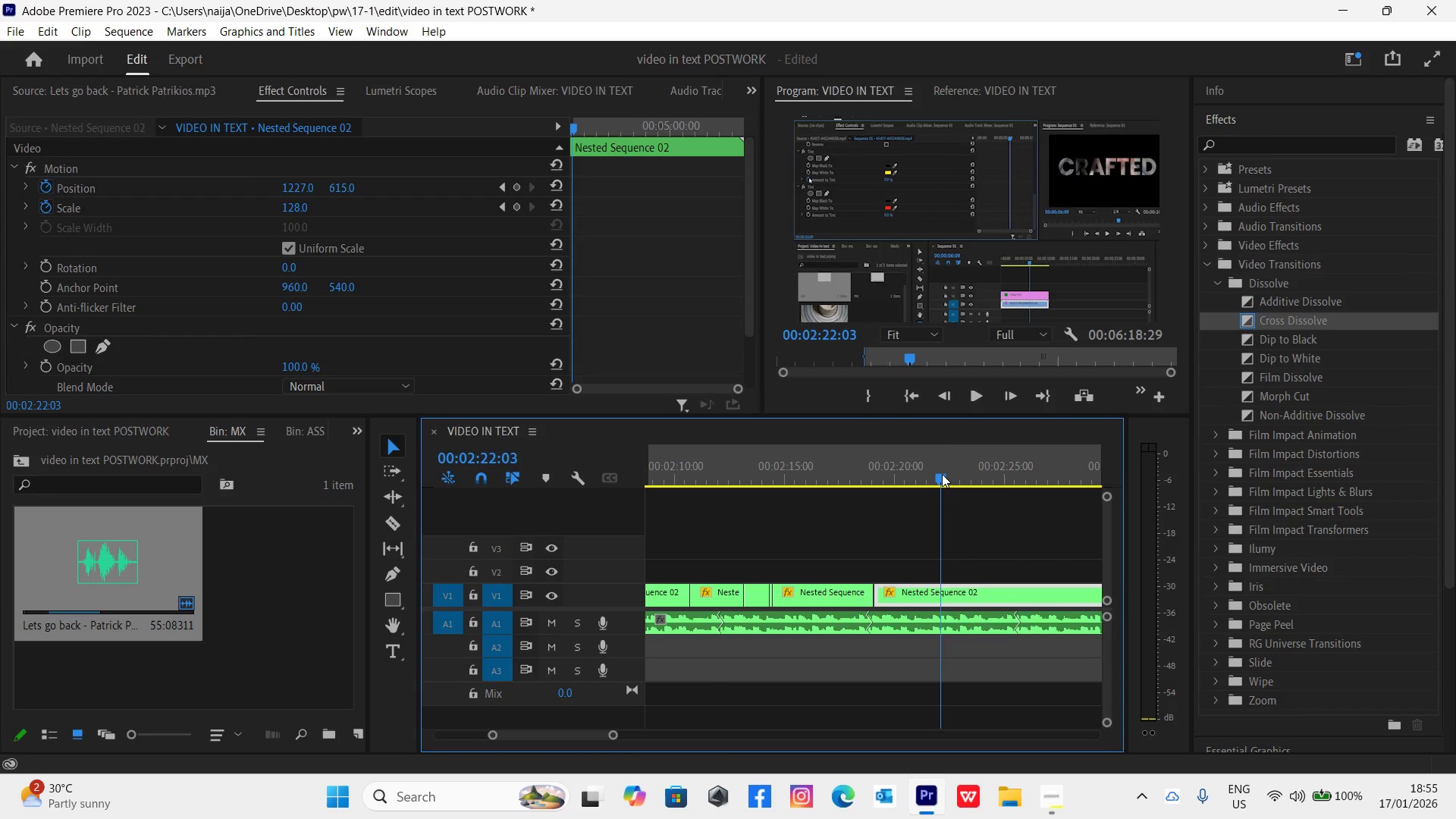 
key(Space)
 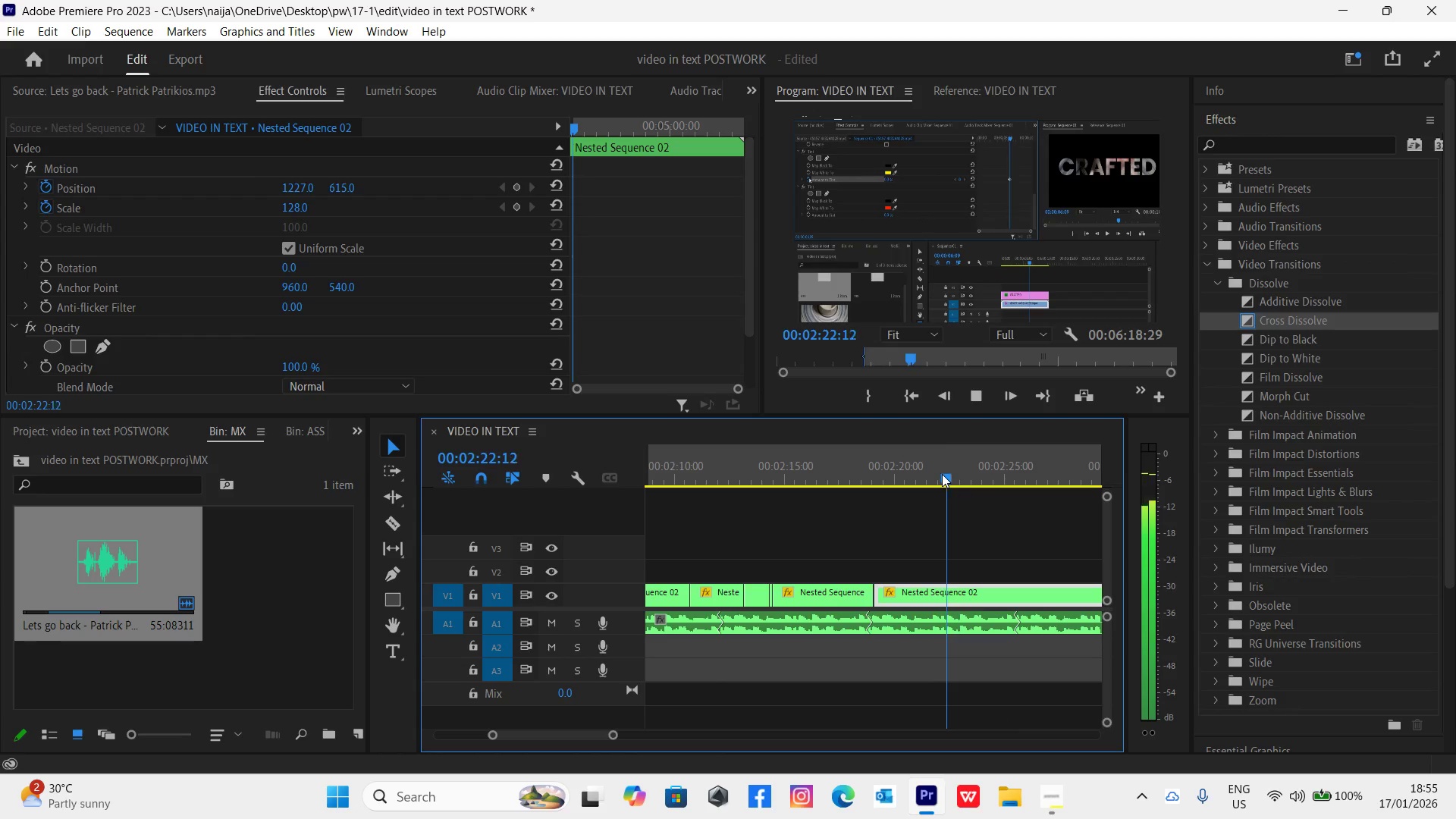 
key(Space)
 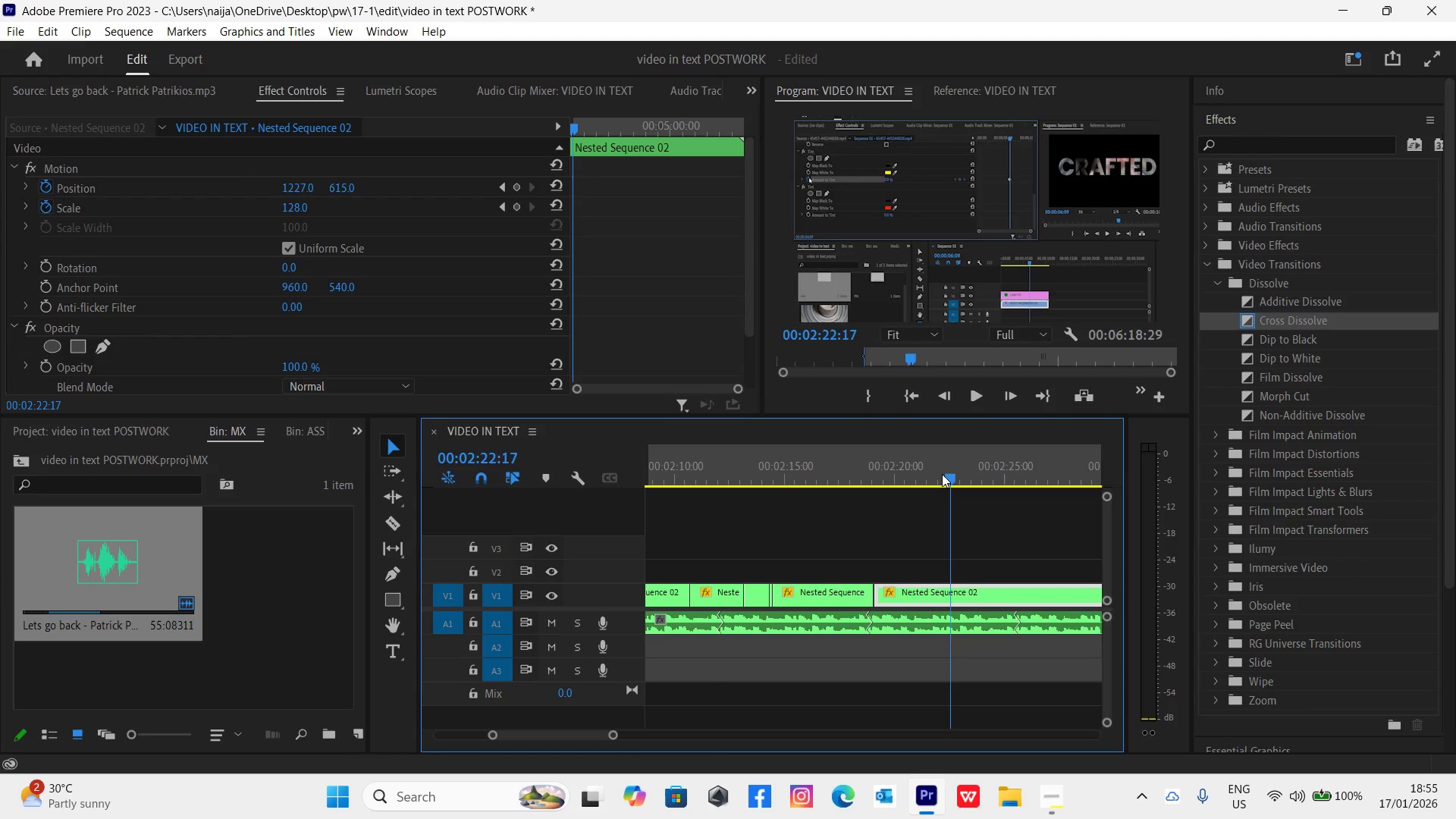 
key(C)
 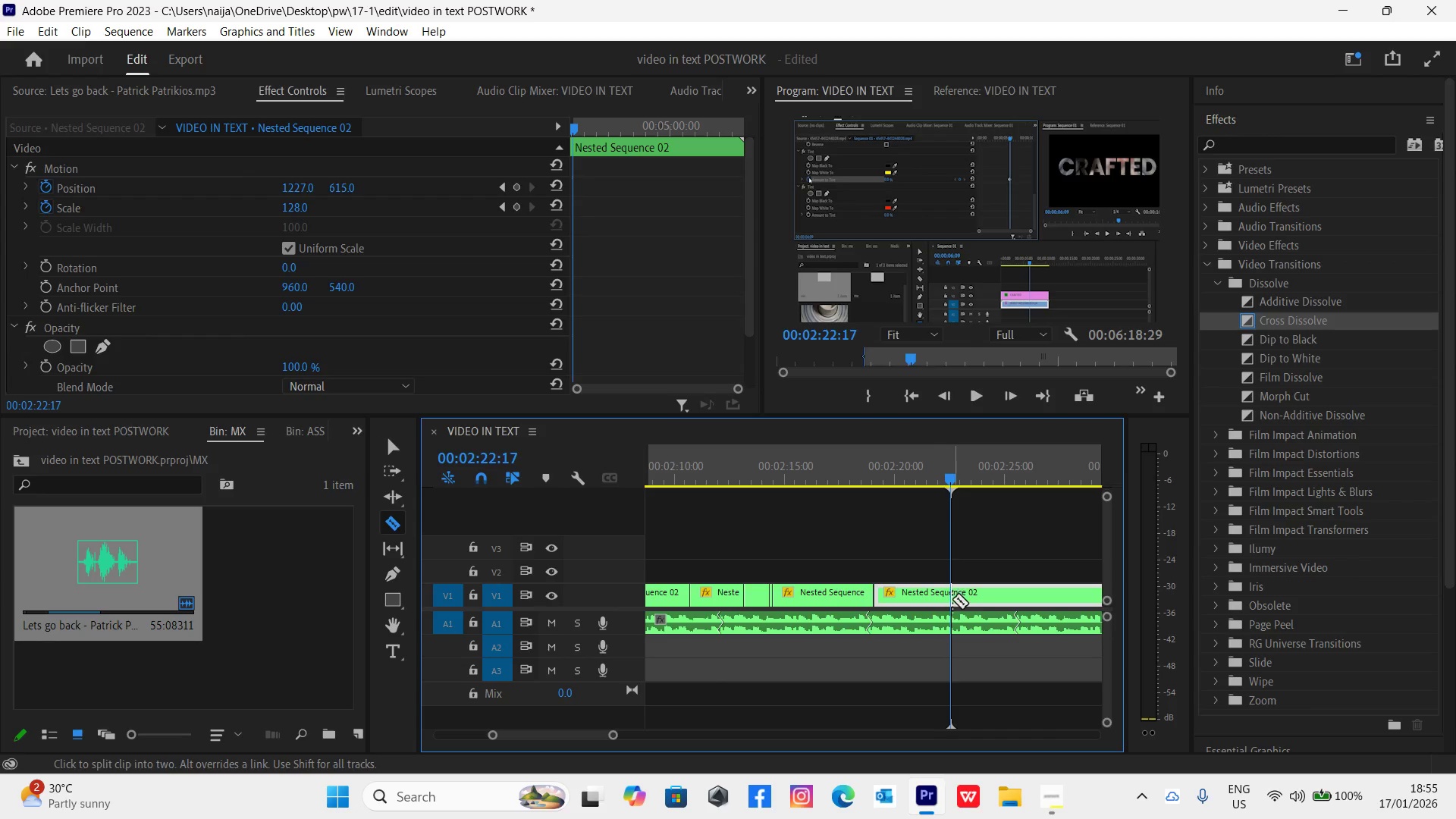 
left_click([950, 592])
 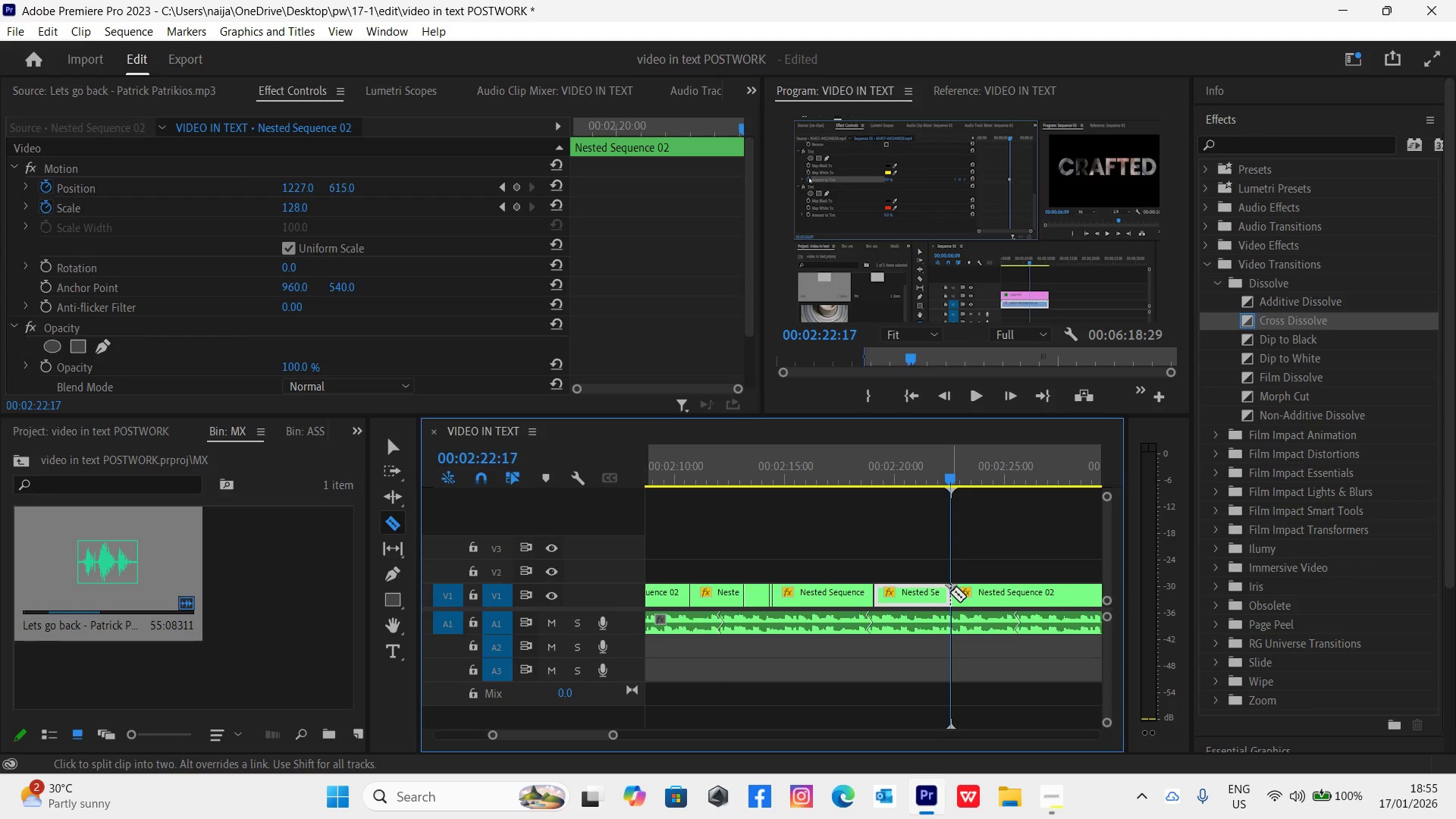 
key(Space)
 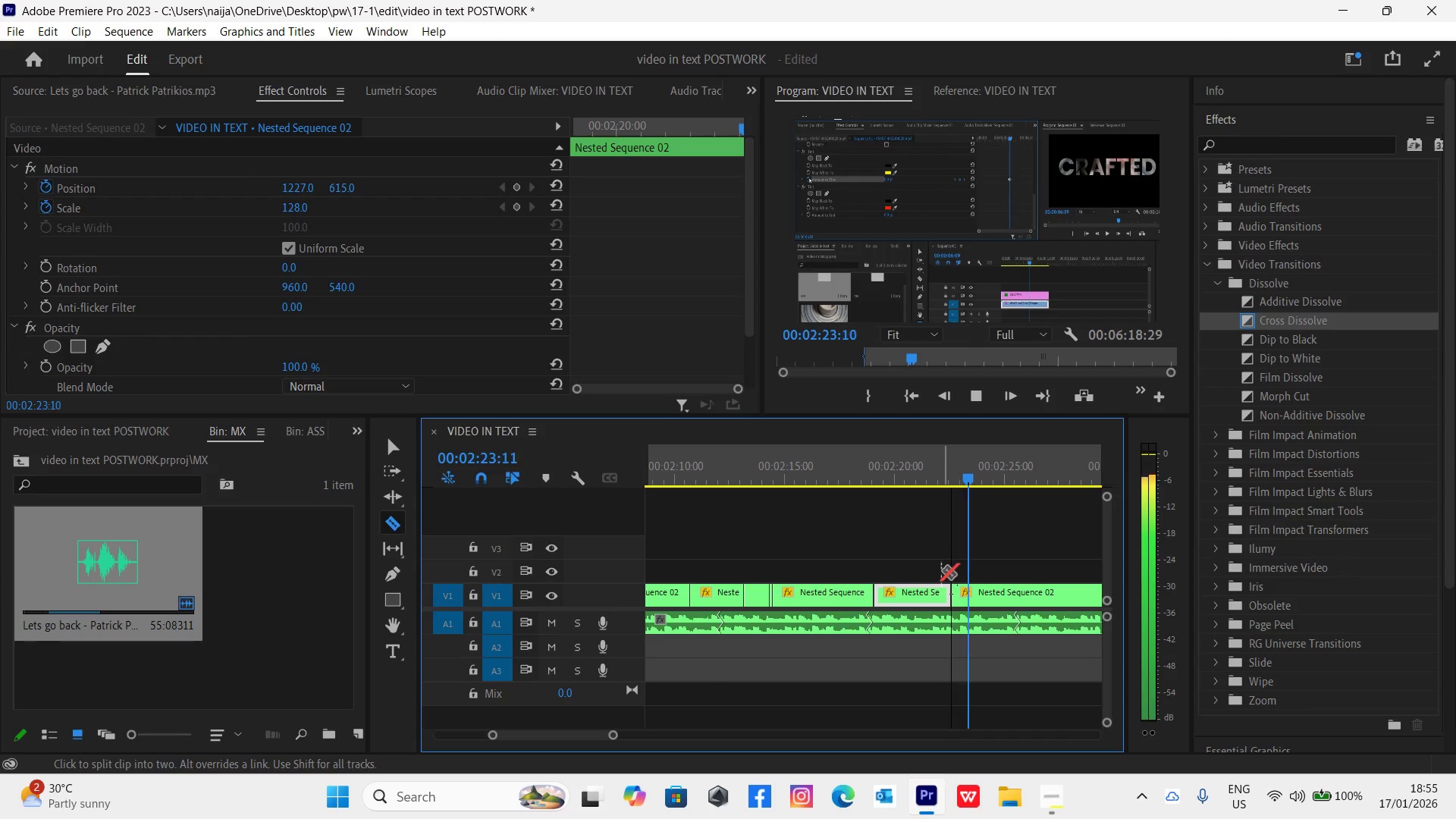 
key(V)
 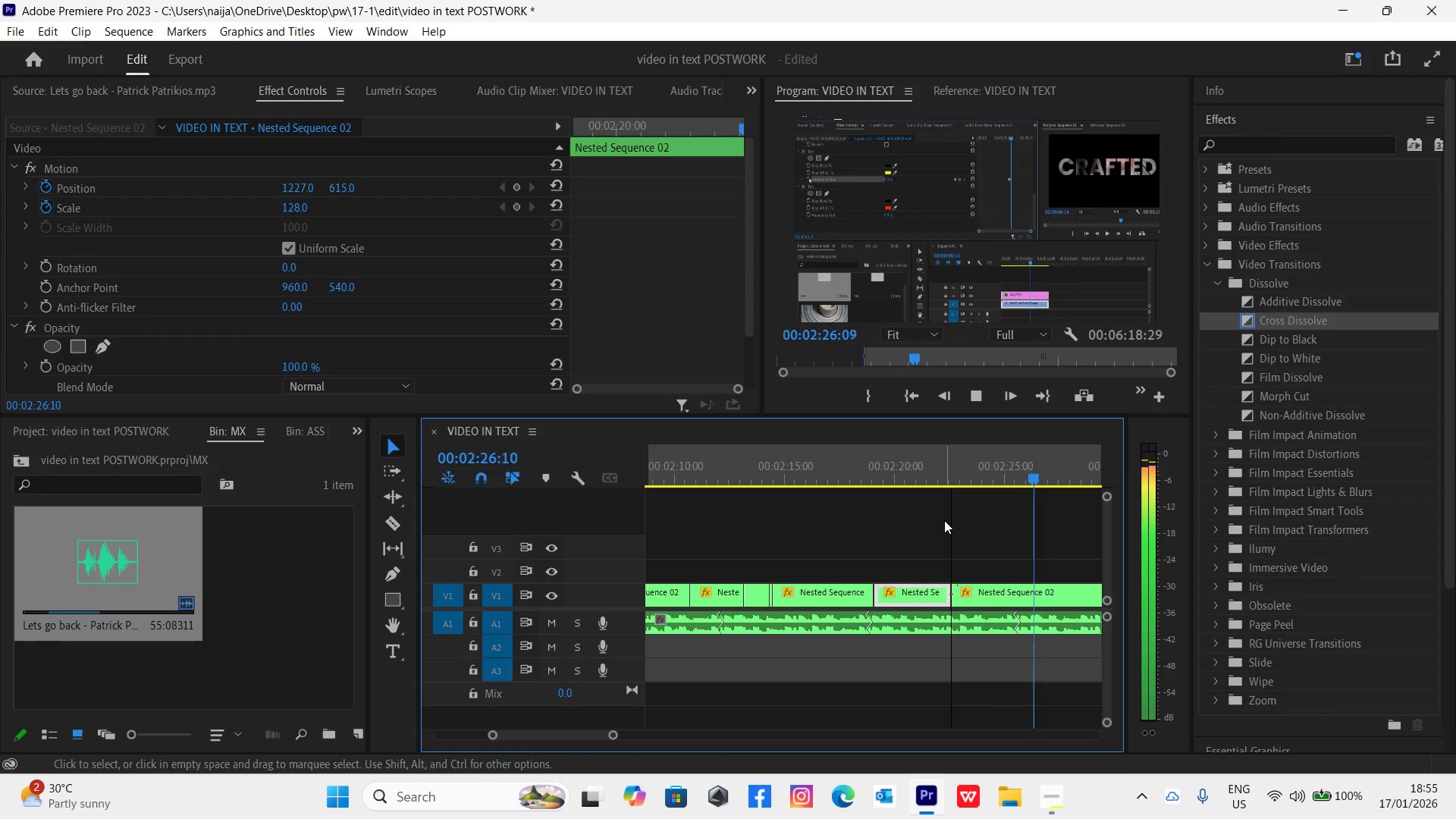 
key(Space)
 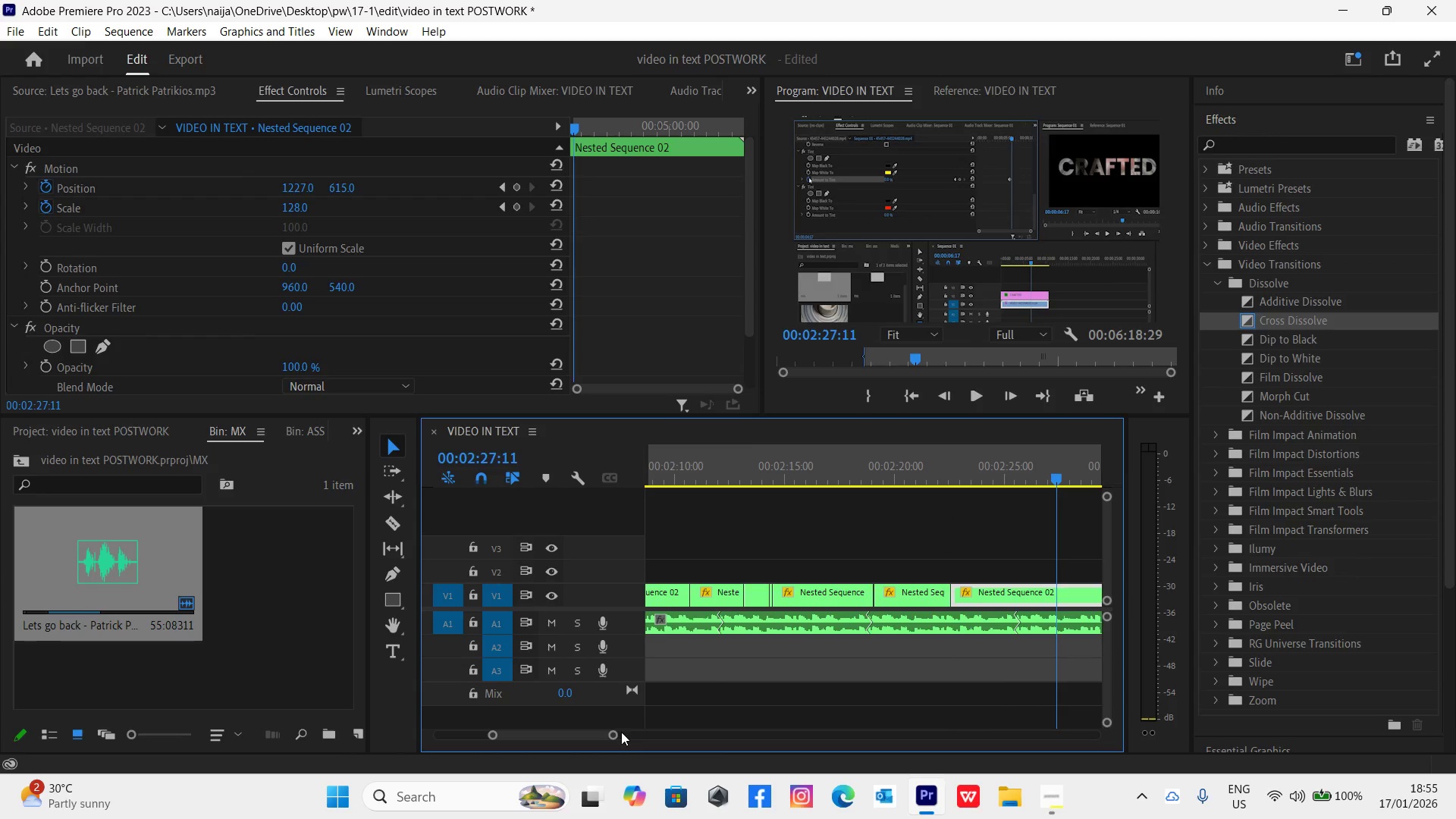 
left_click_drag(start_coordinate=[617, 736], to_coordinate=[623, 741])
 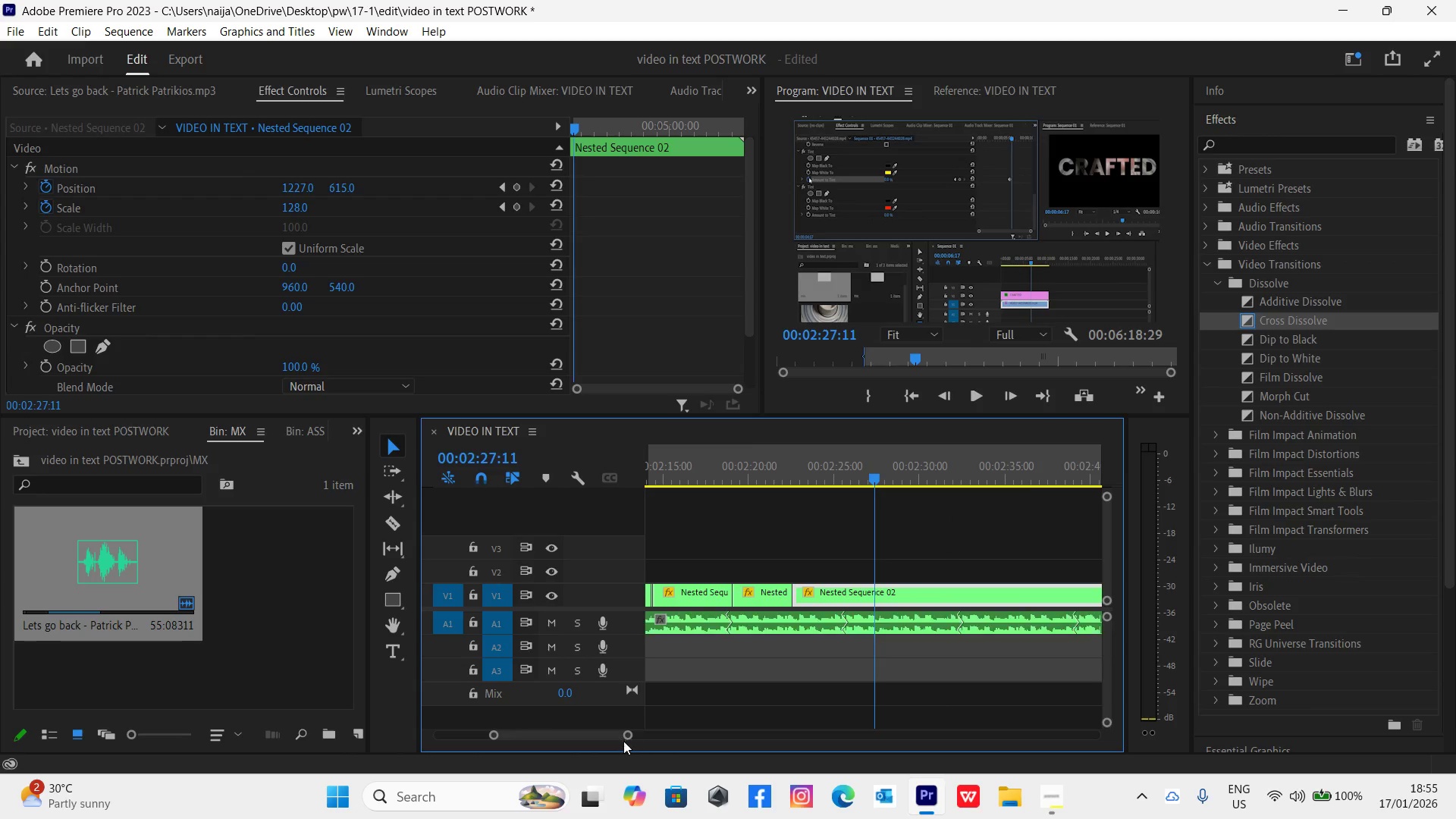 
key(Space)
 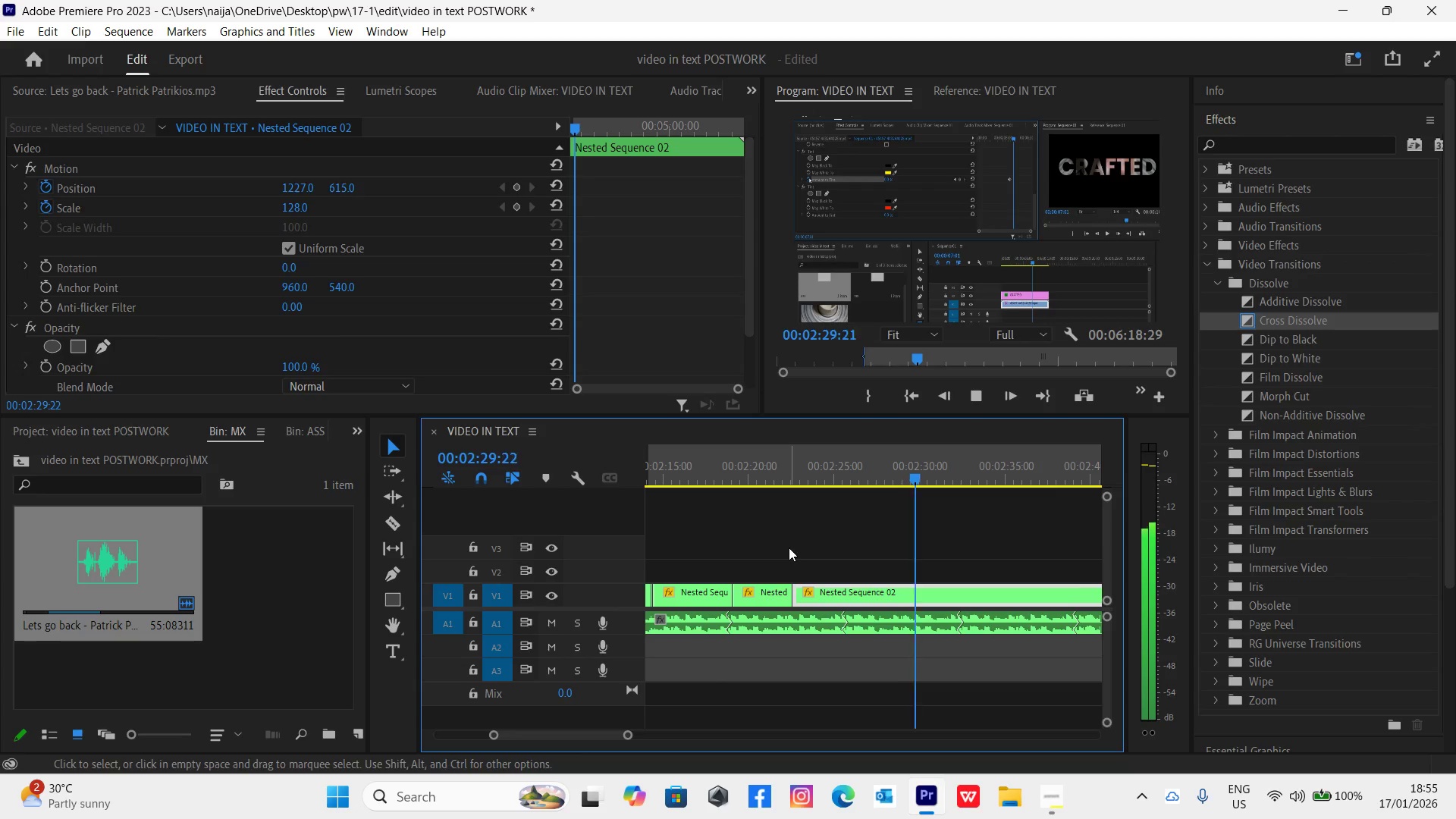 
key(Space)
 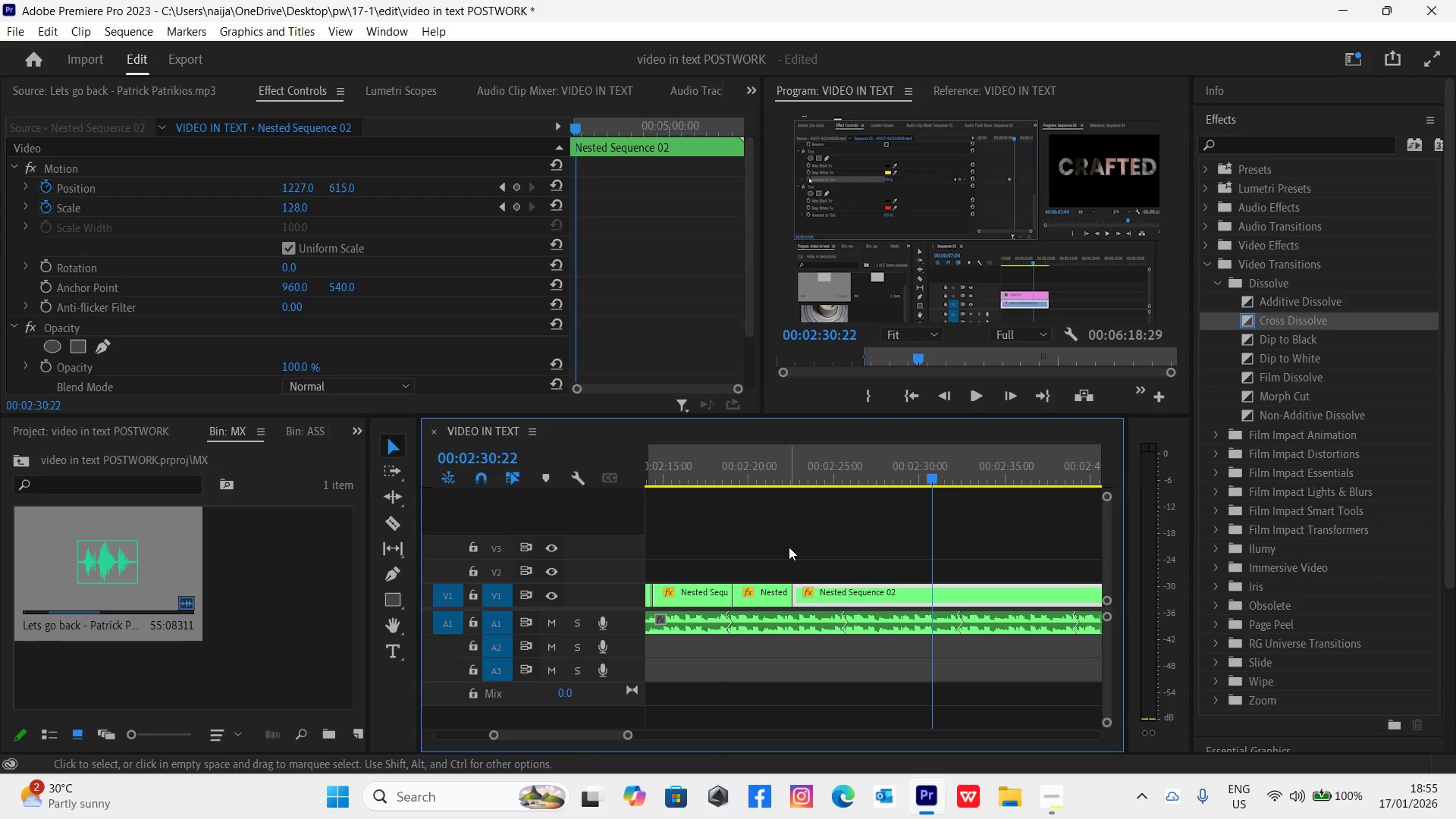 
key(Space)
 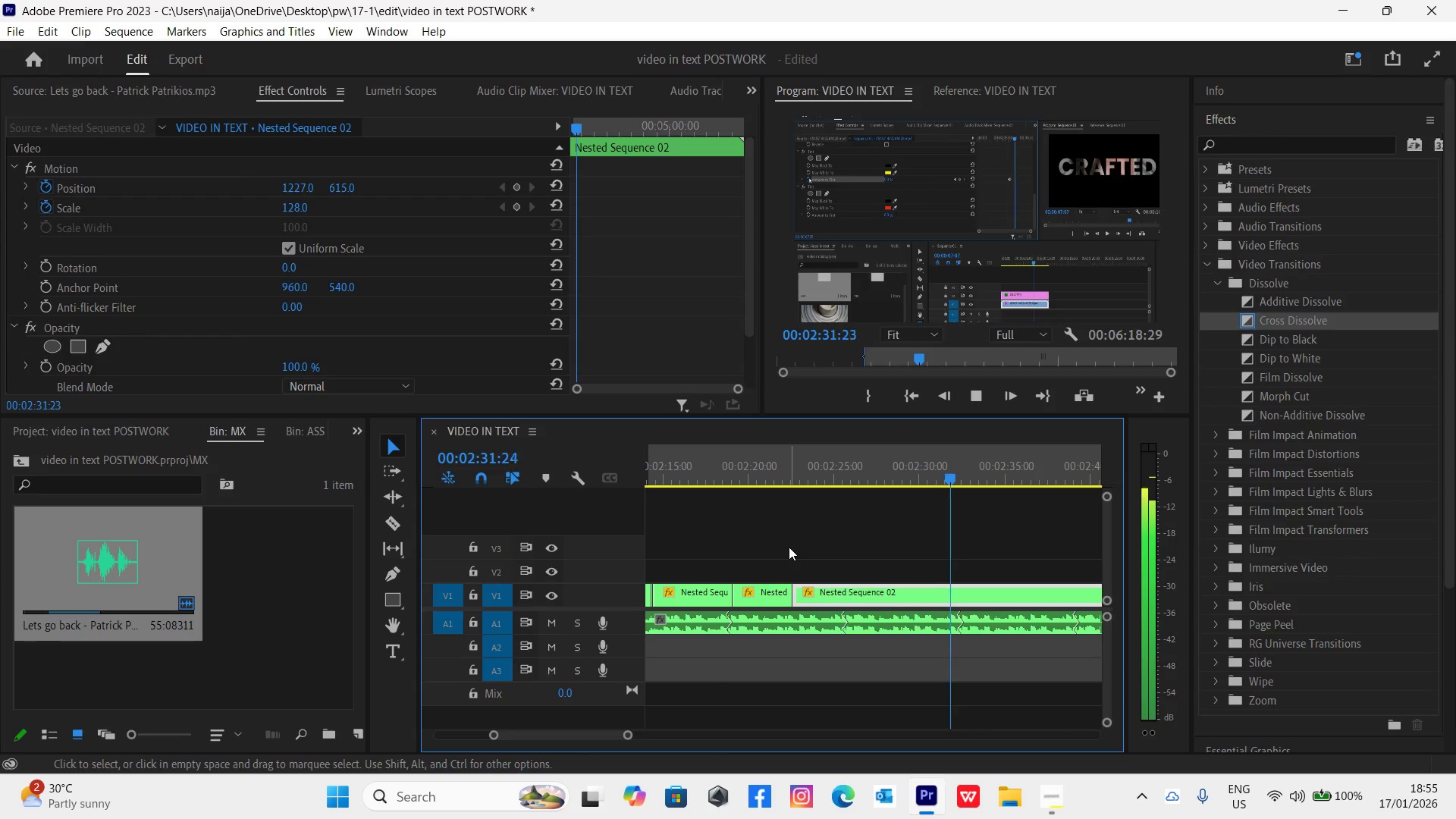 
key(Space)
 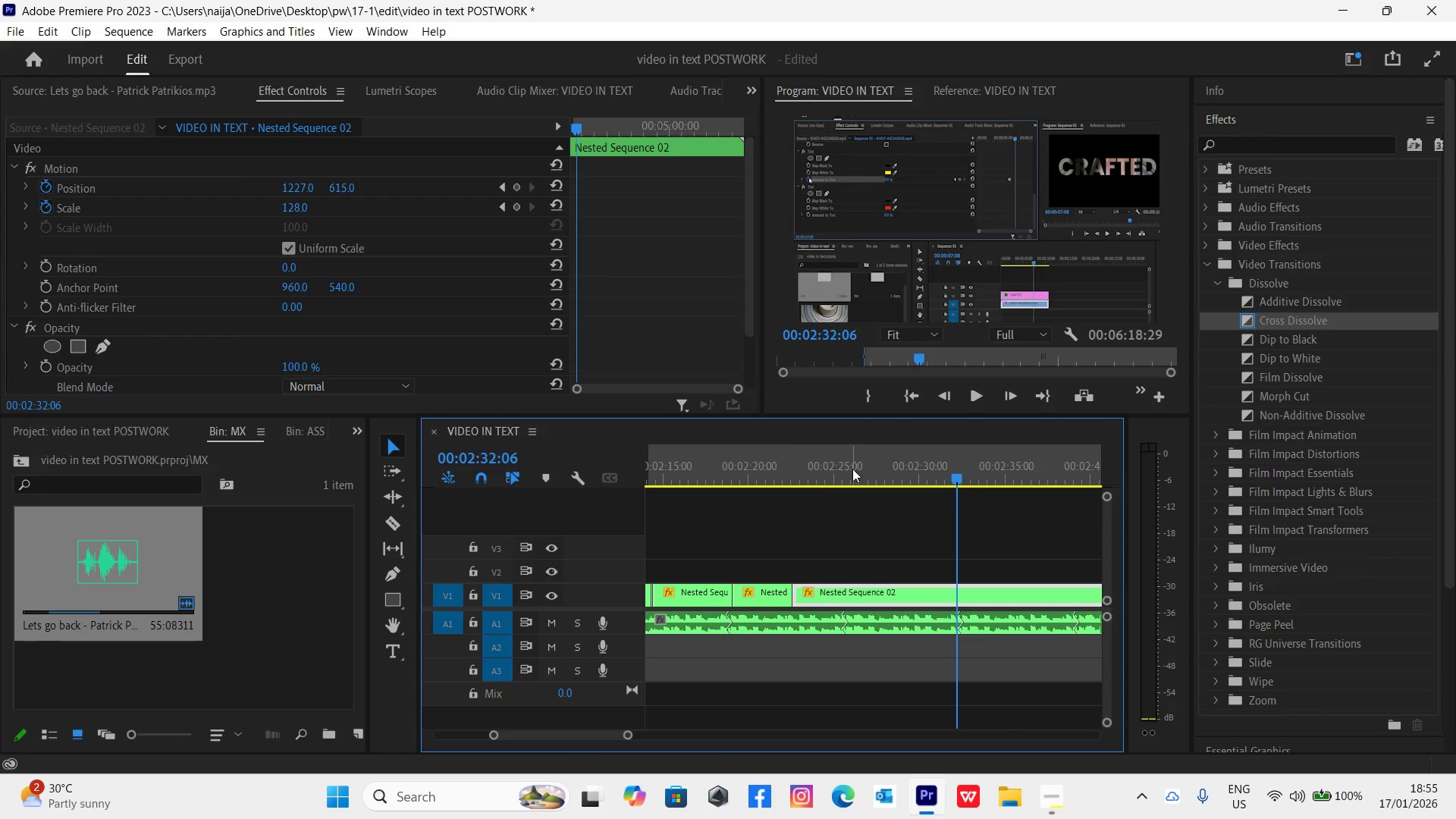 
left_click_drag(start_coordinate=[802, 477], to_coordinate=[789, 477])
 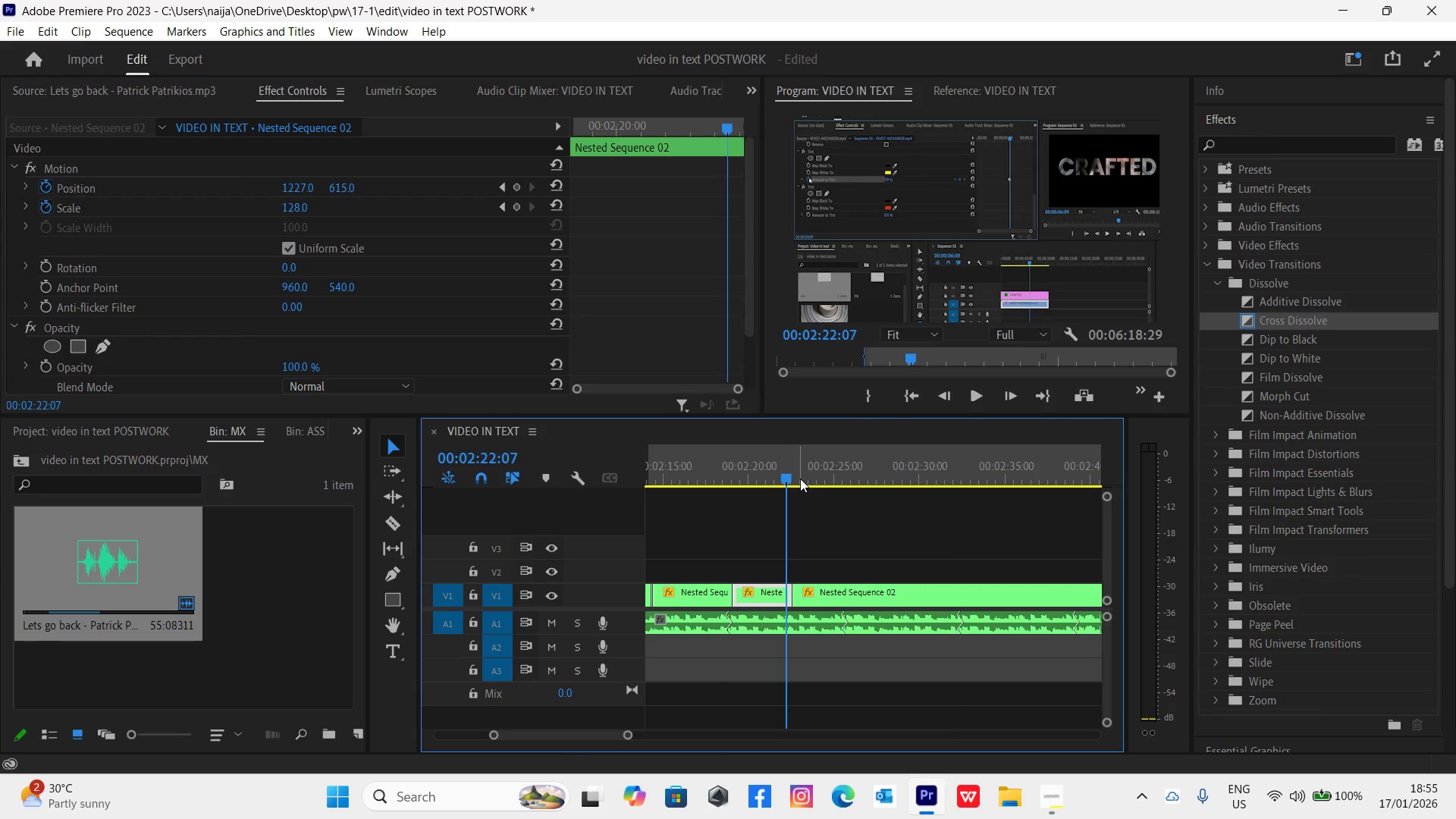 
key(Control+Backquote)
 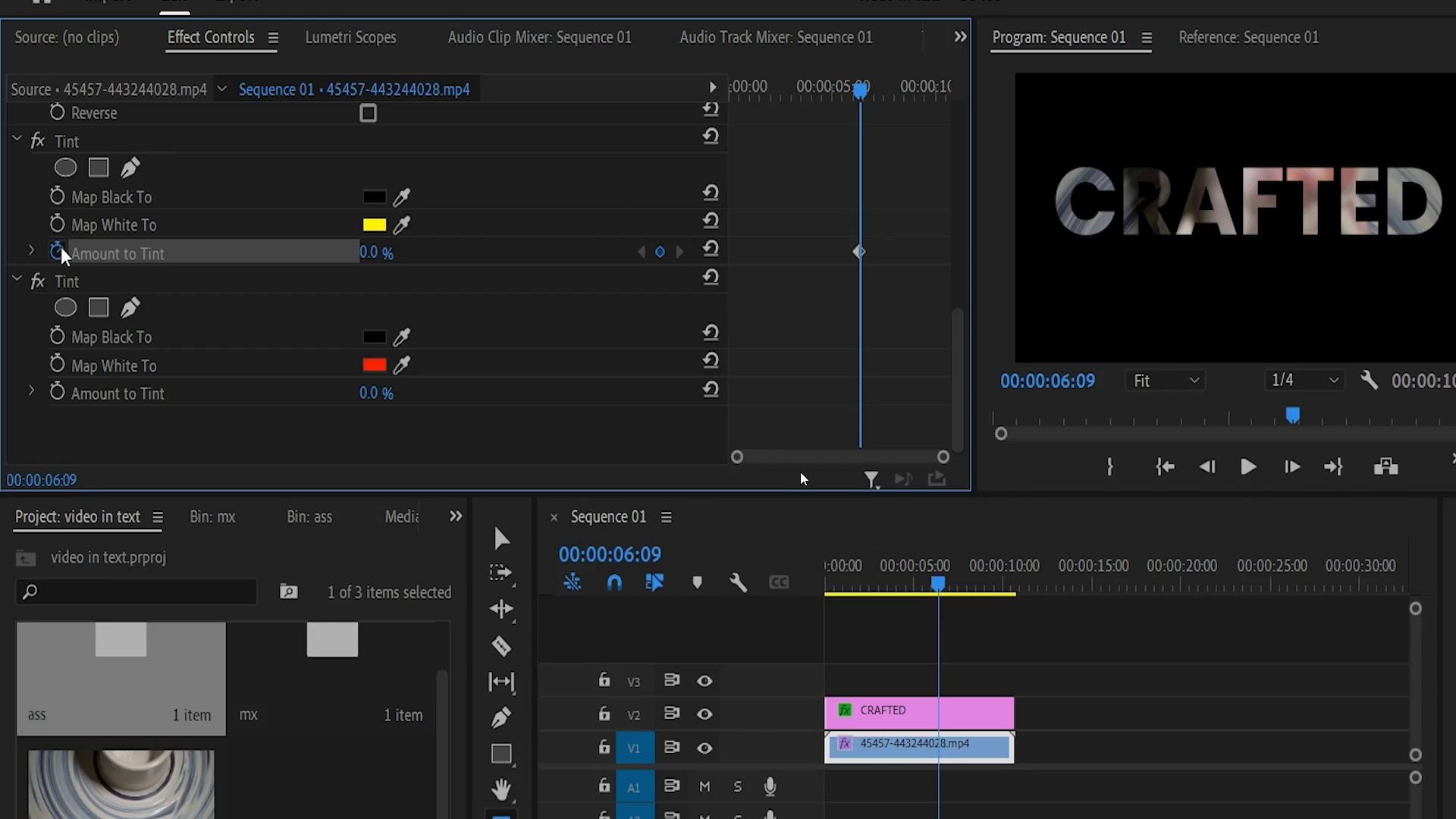 
key(Space)
 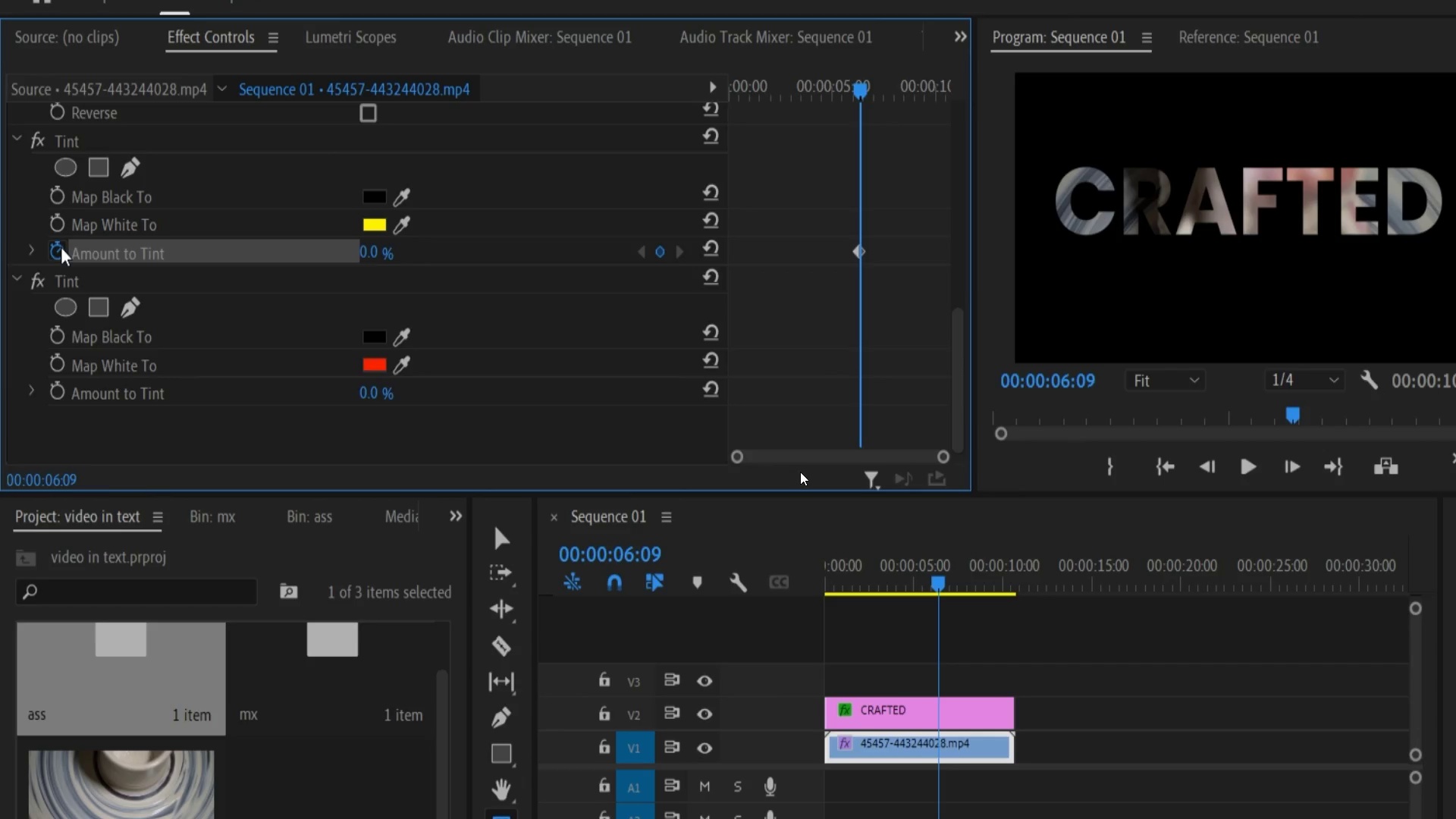 
key(Space)
 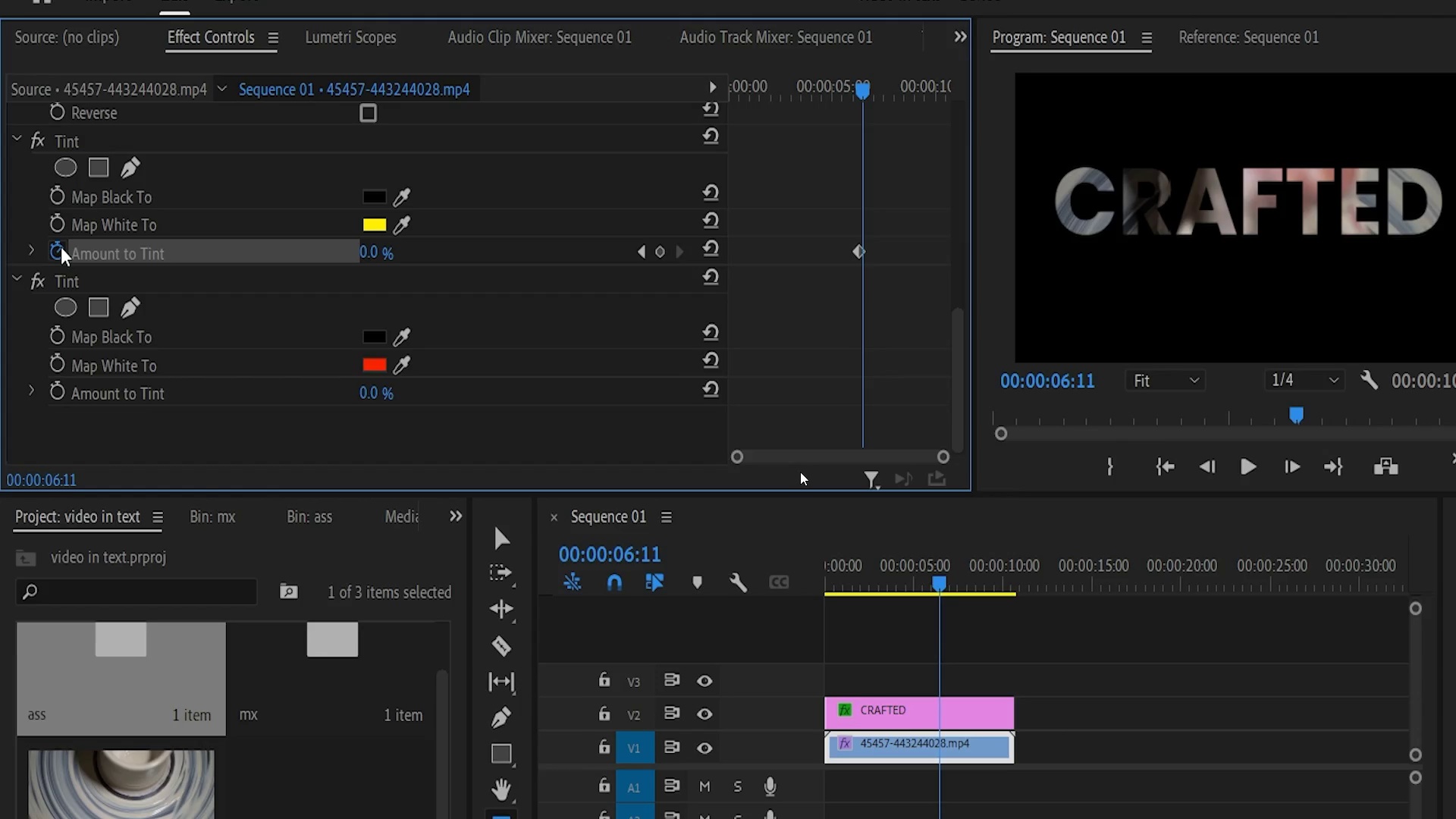 
hold_key(key=ControlLeft, duration=0.81)
 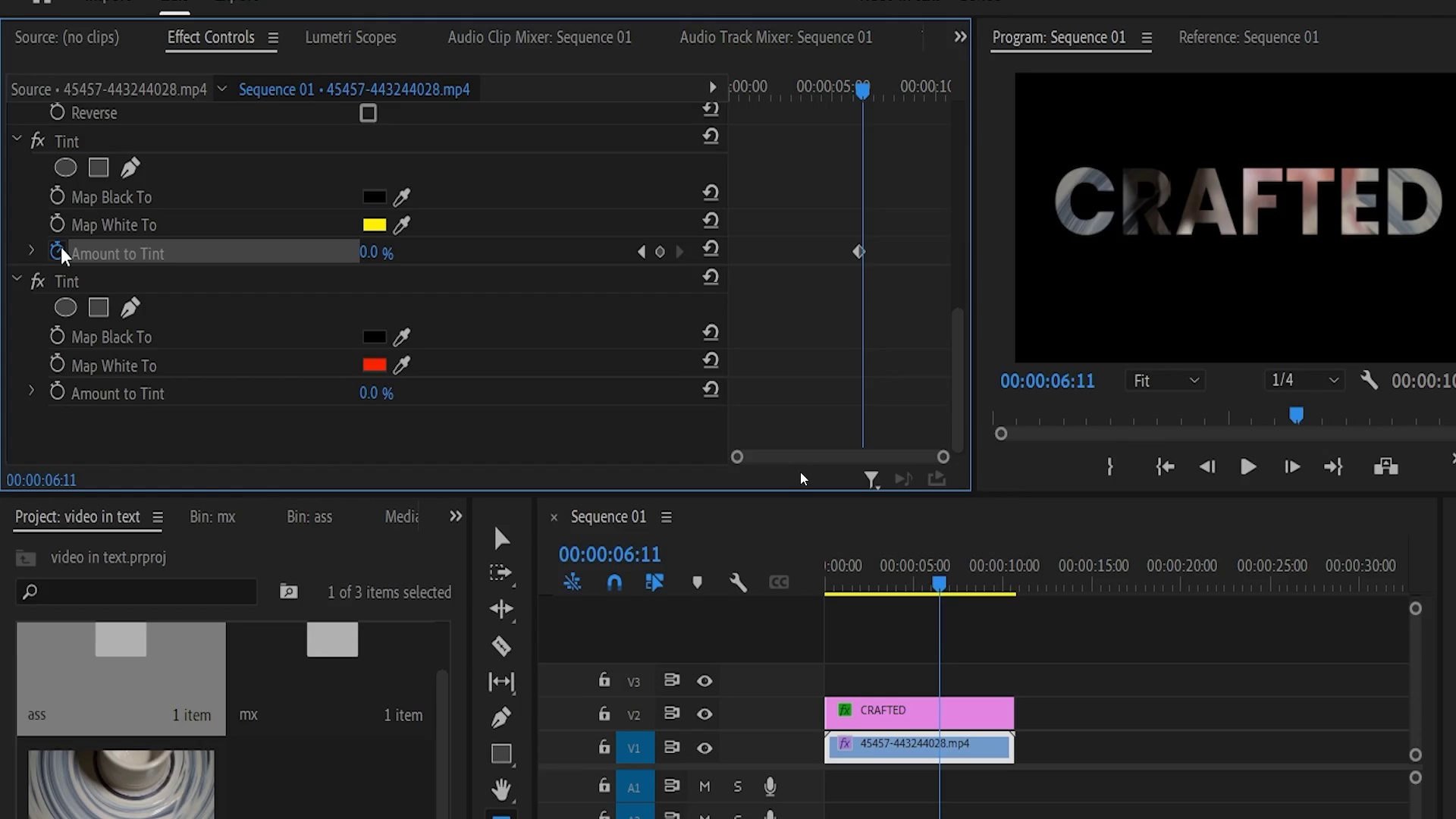 
hold_key(key=ArrowLeft, duration=1.03)
 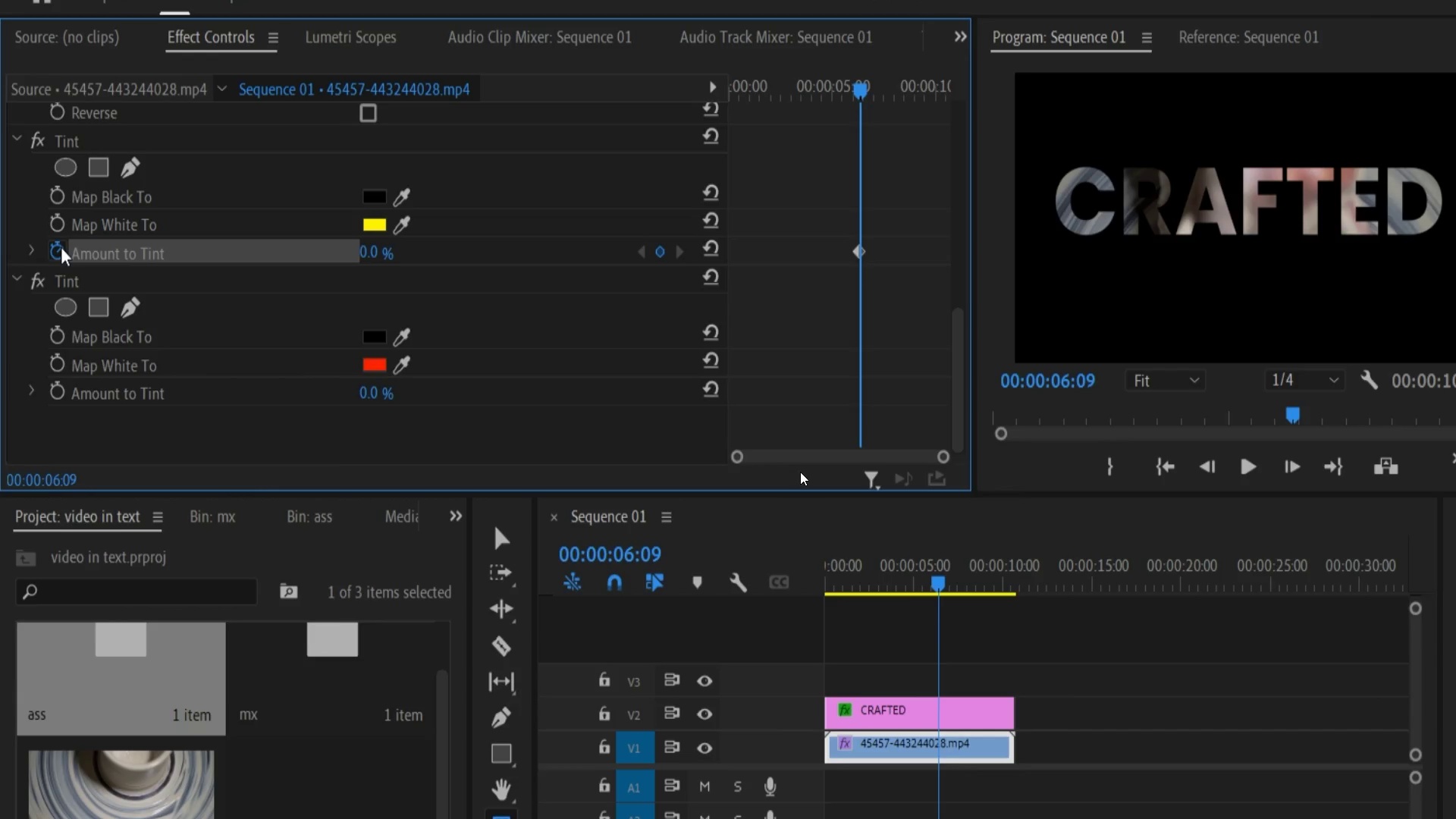 
key(Control+Backquote)
 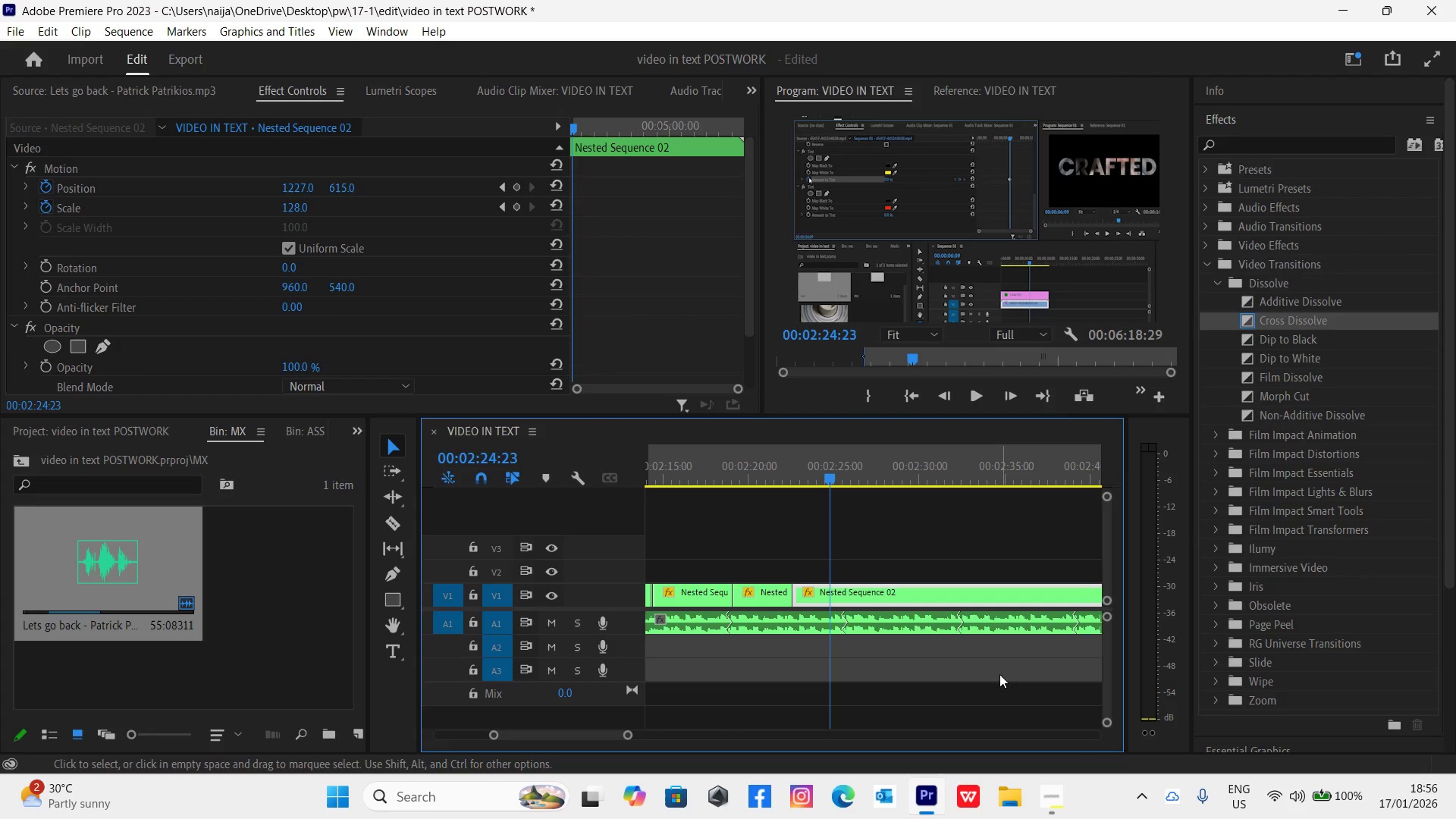 
key(C)
 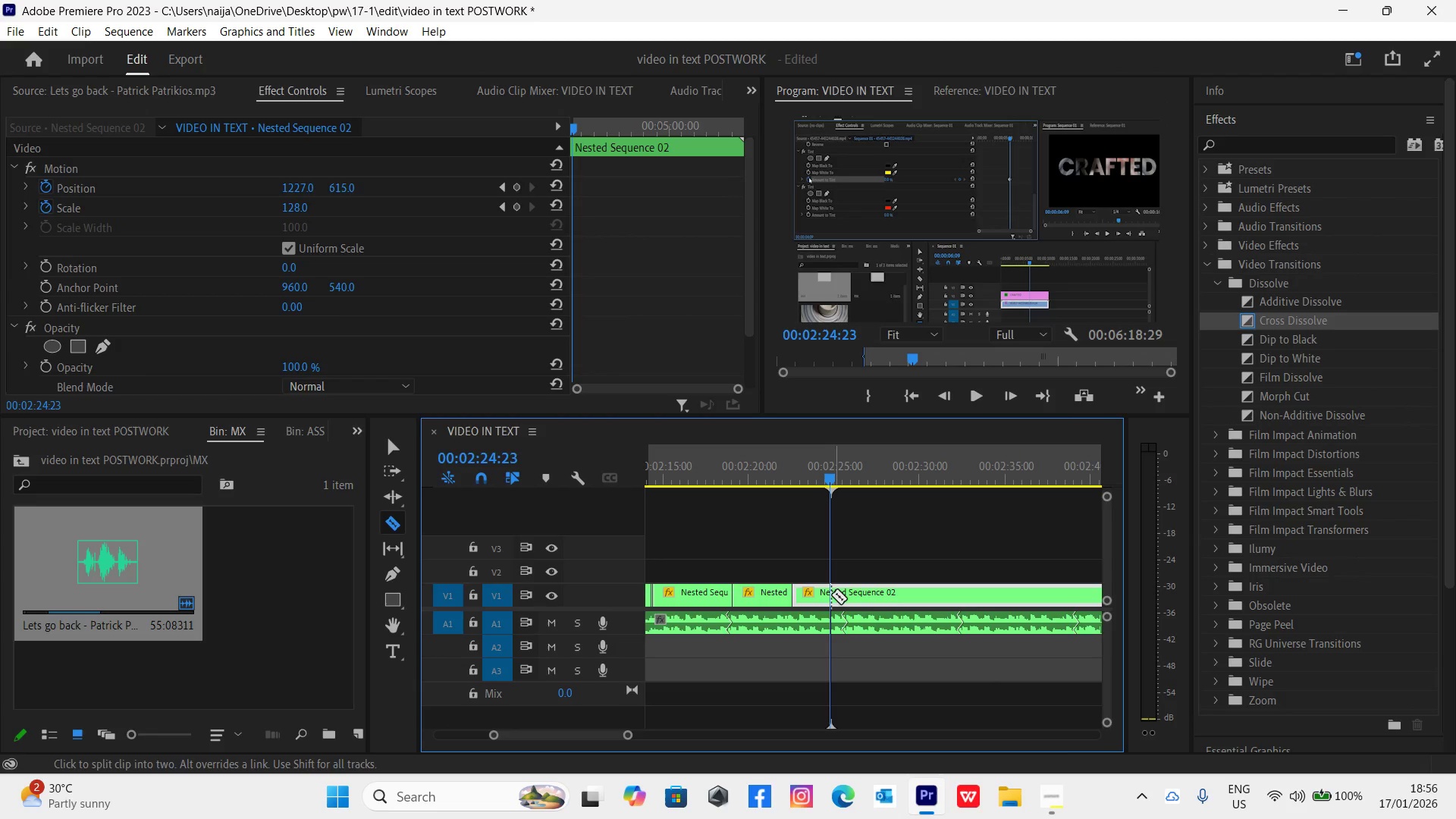 
left_click([827, 593])
 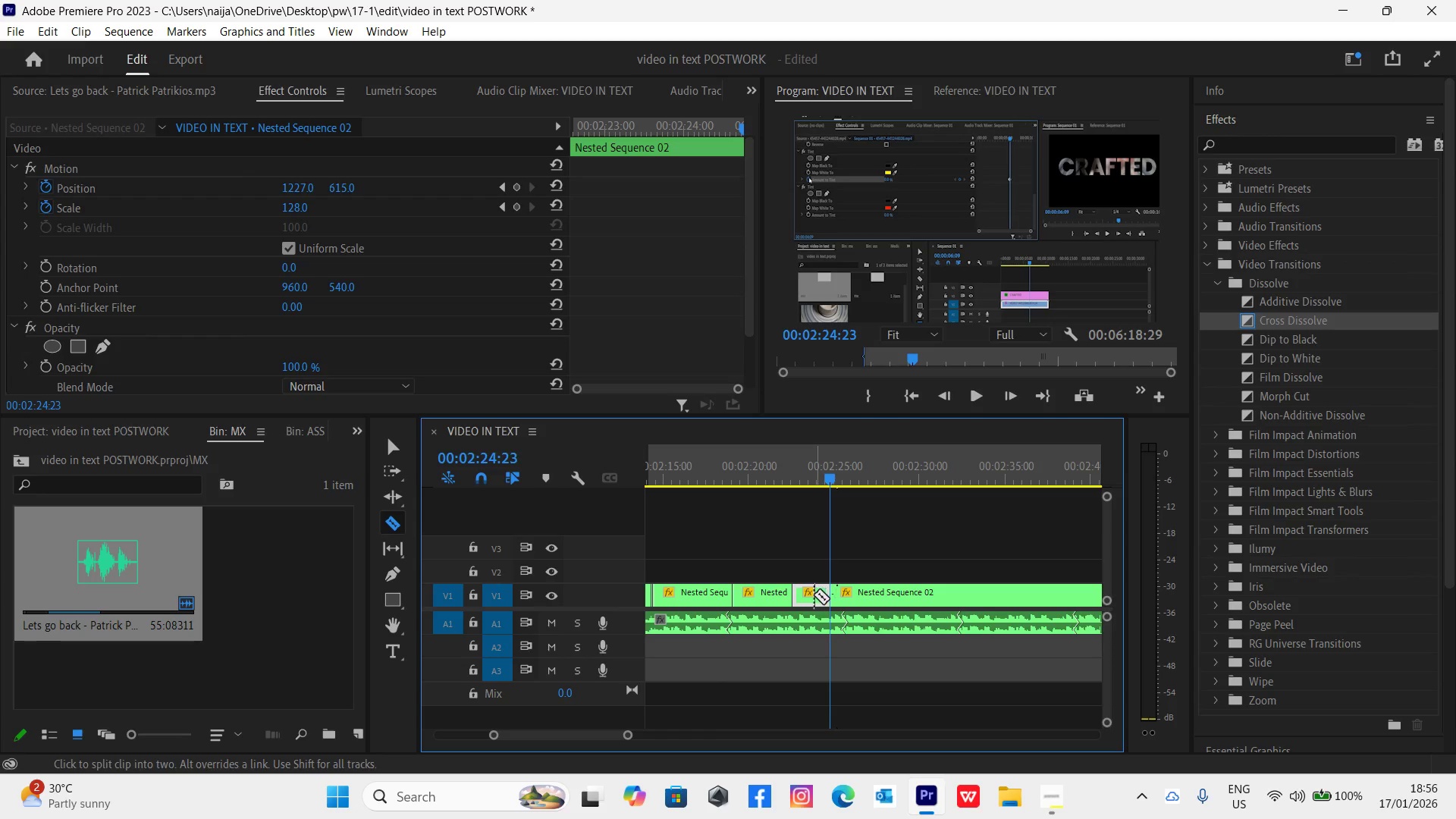 
key(V)
 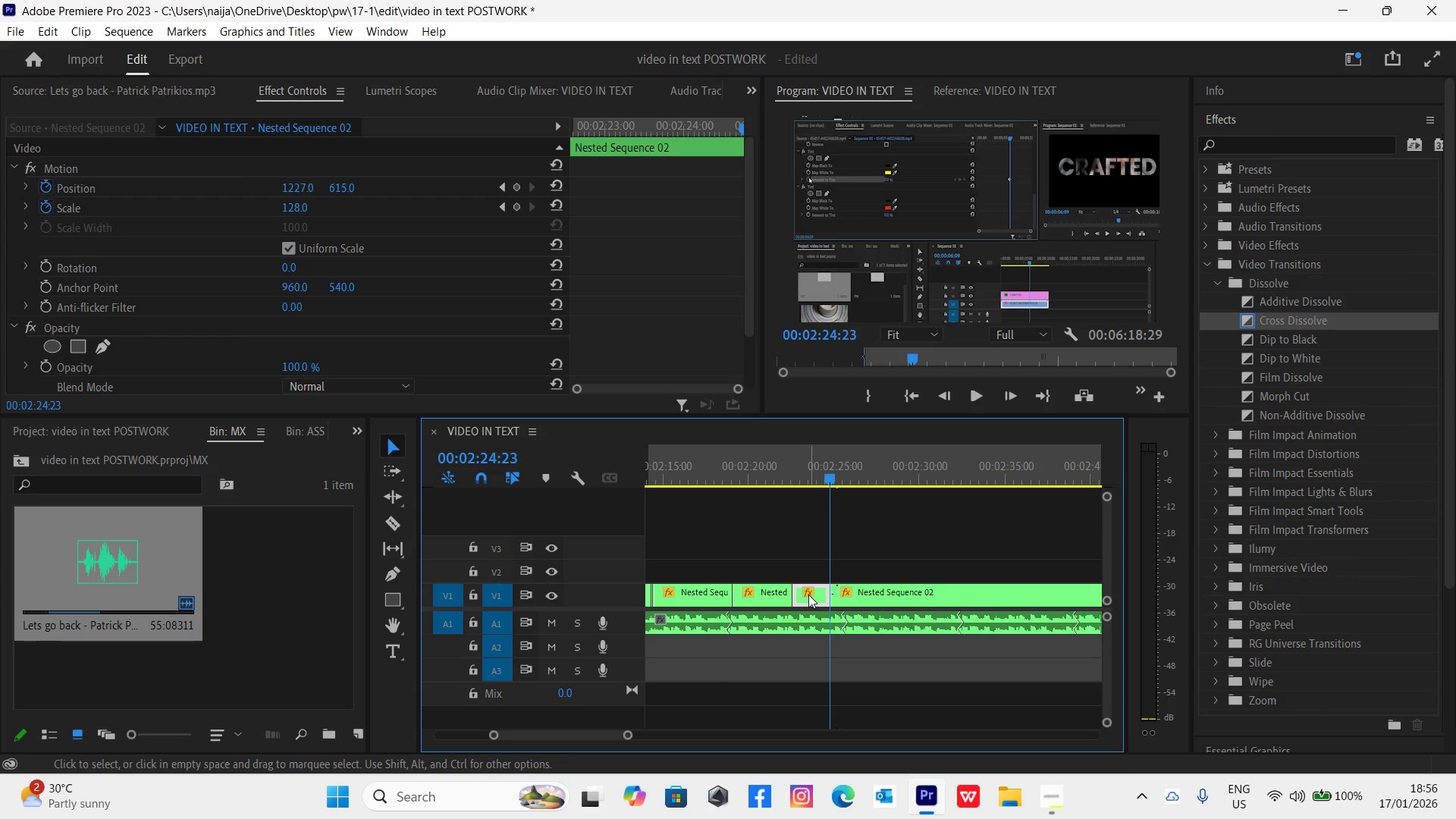 
left_click([808, 595])
 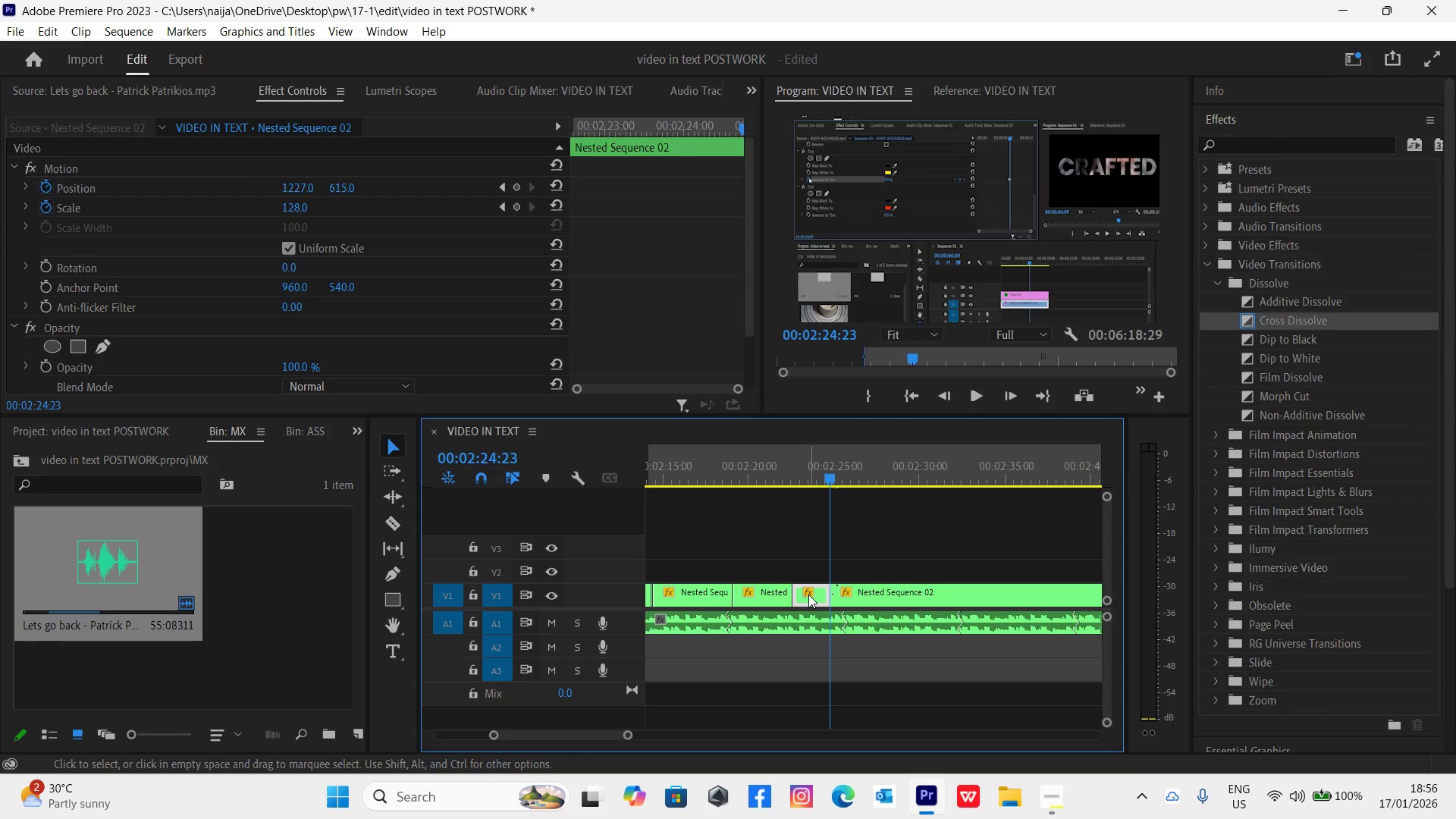 
key(Delete)
 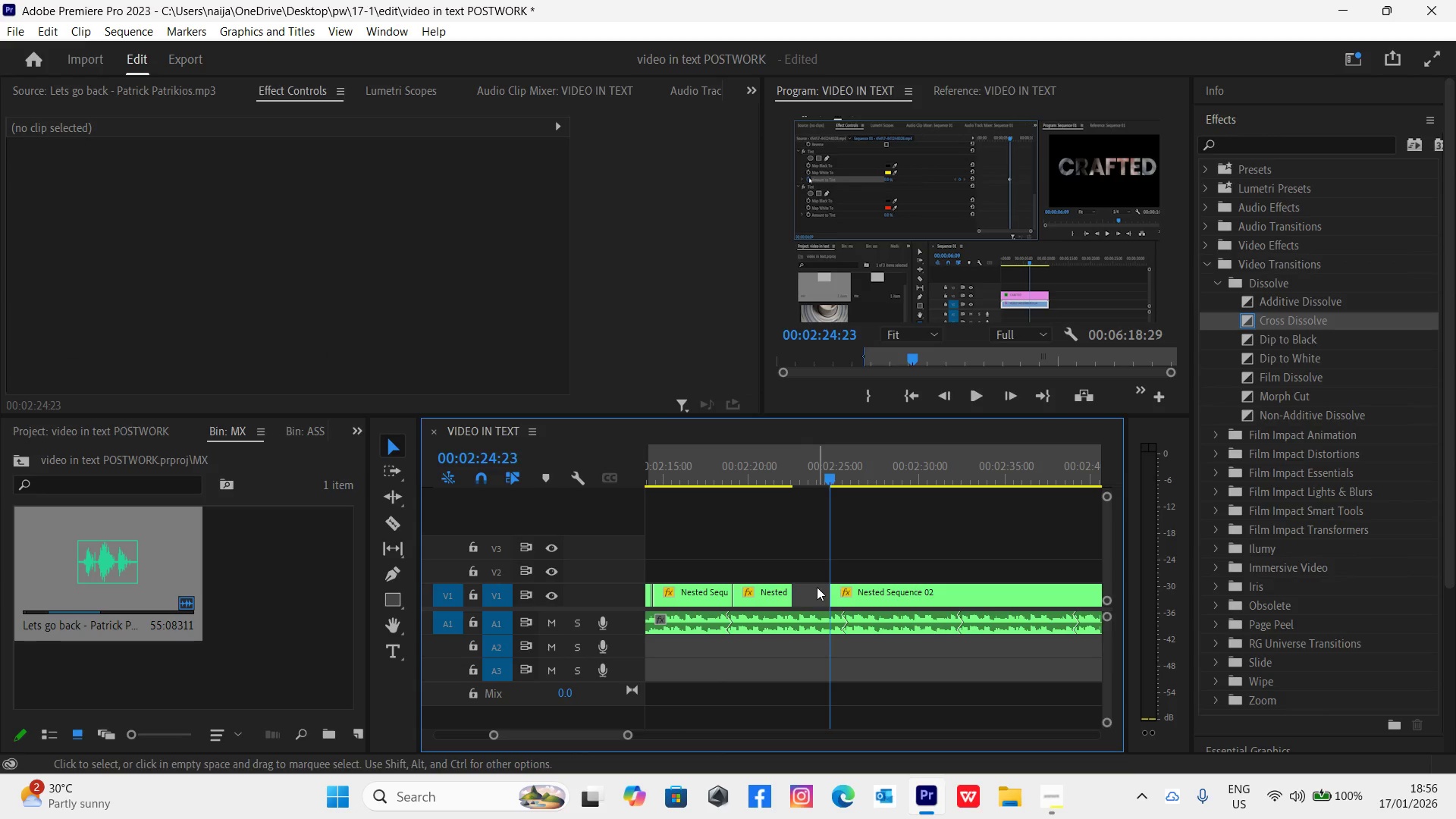 
left_click_drag(start_coordinate=[874, 597], to_coordinate=[838, 592])
 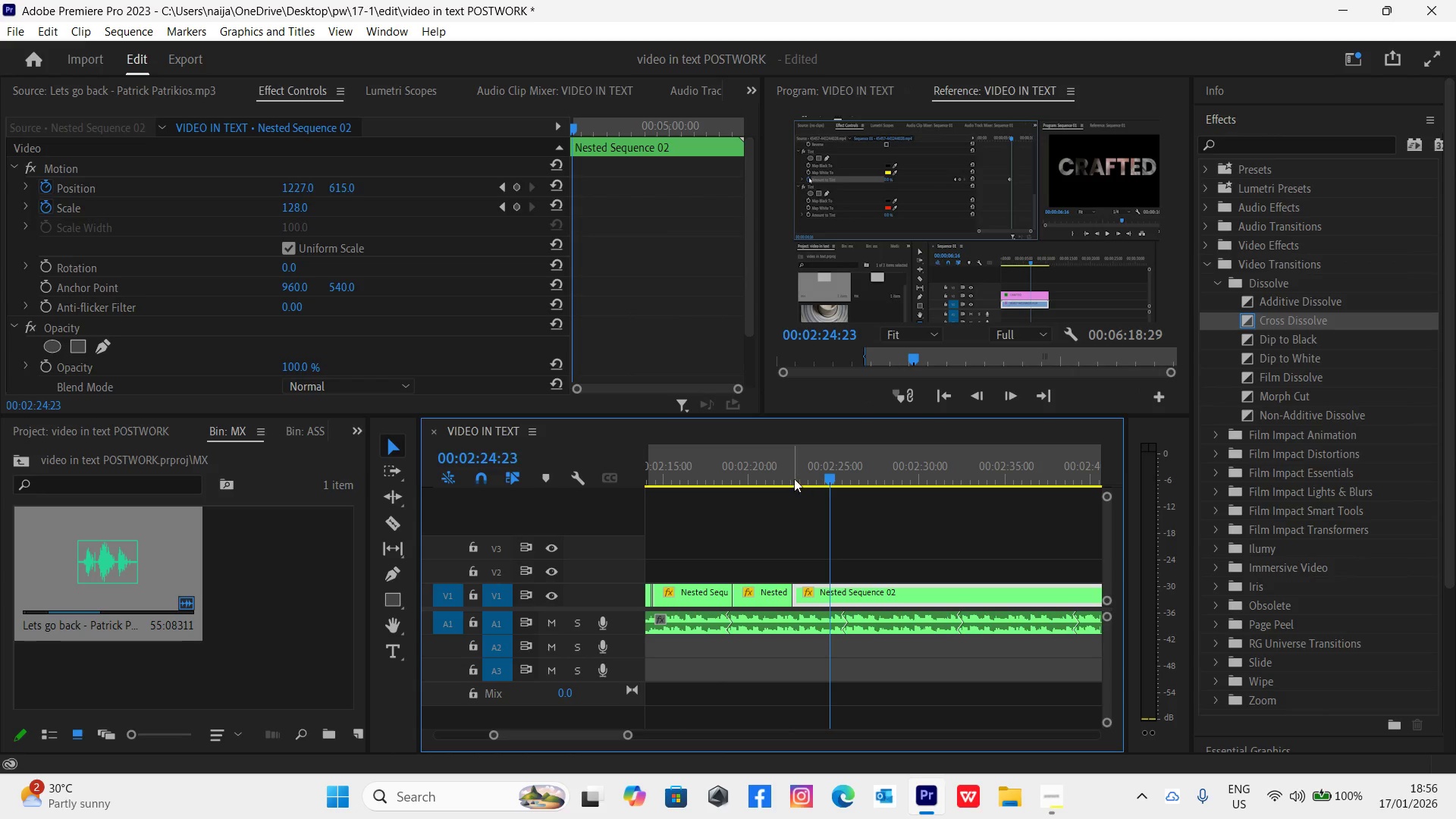 
left_click([783, 471])
 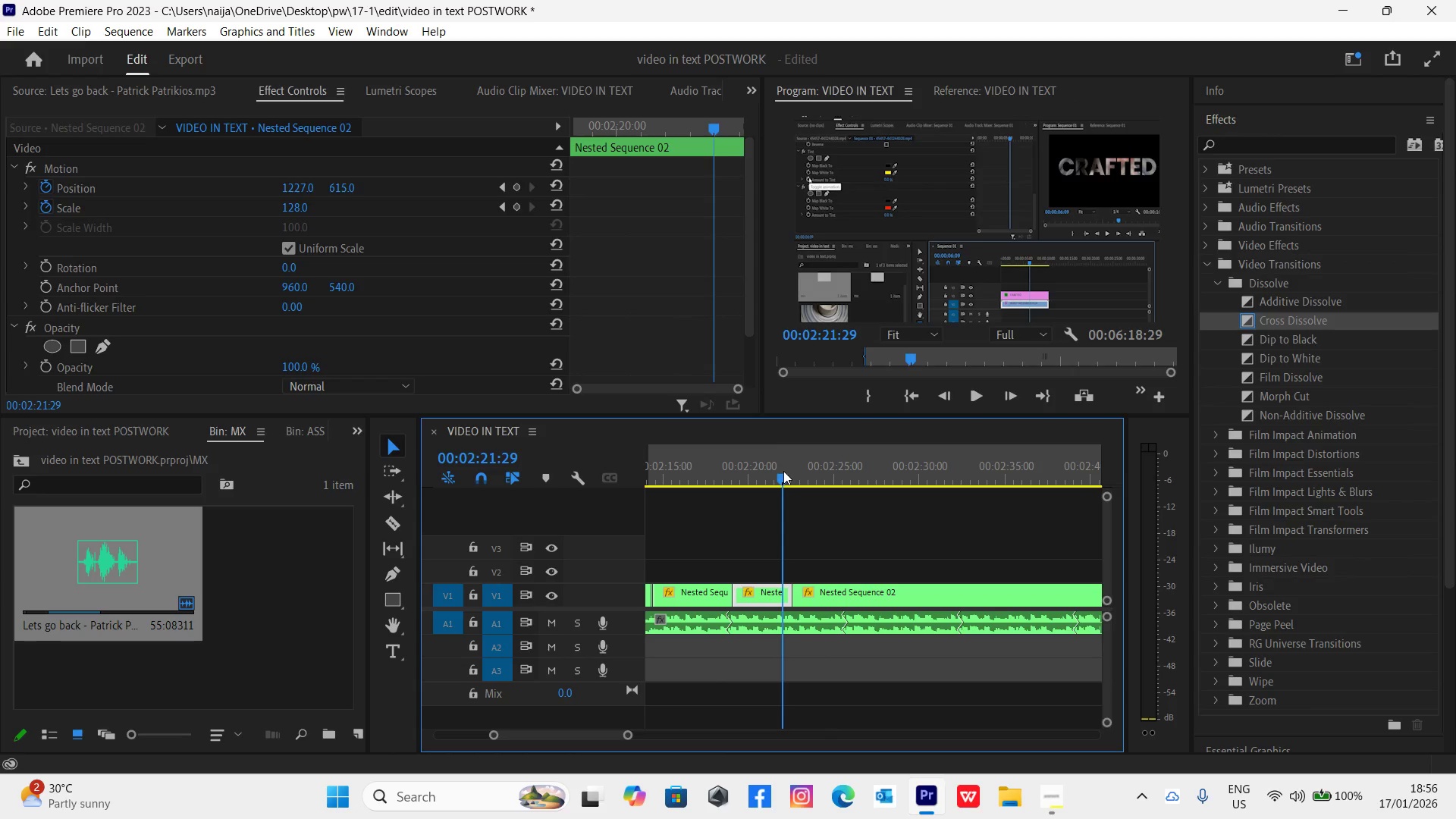 
key(Space)
 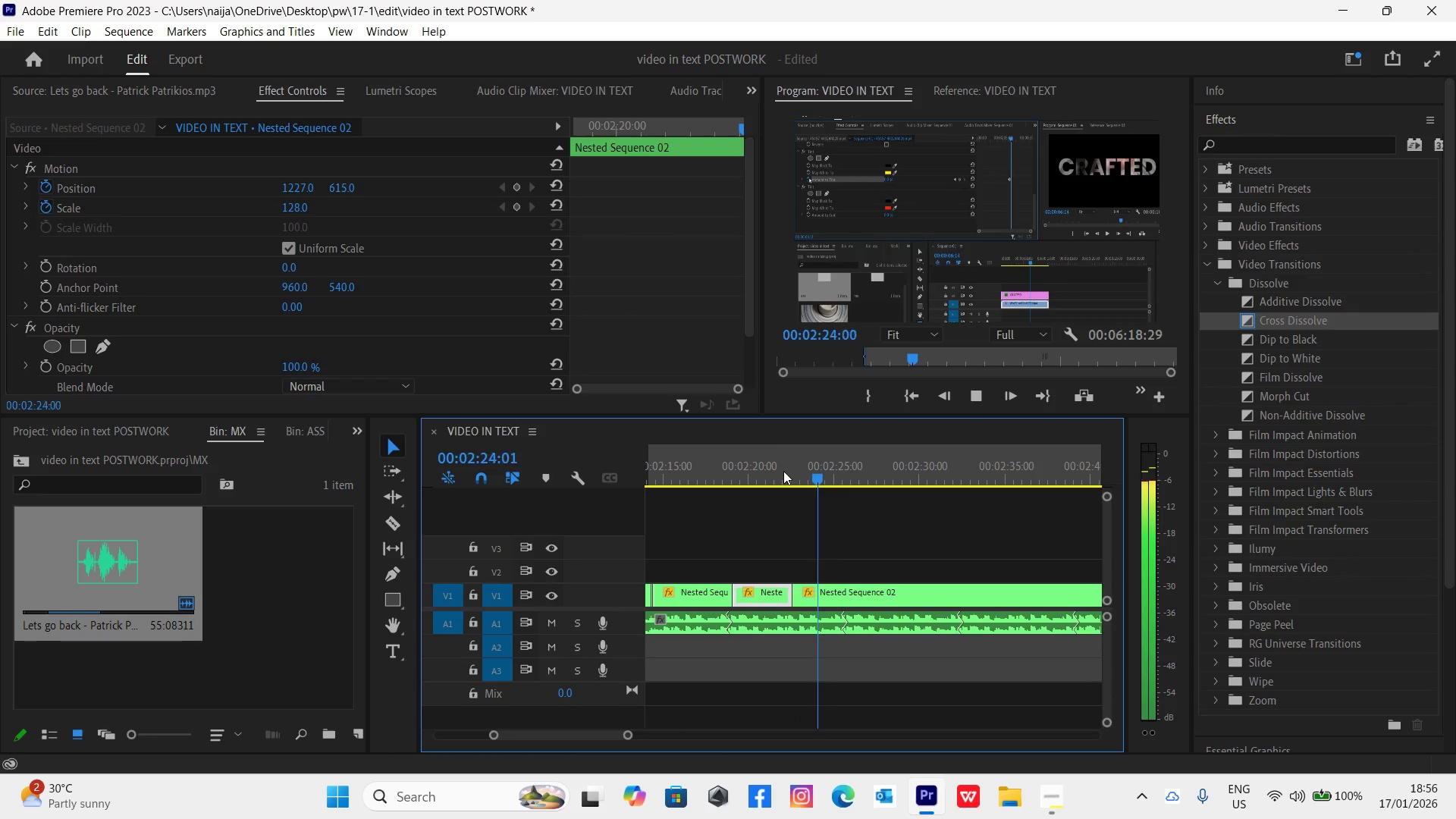 
left_click([766, 475])
 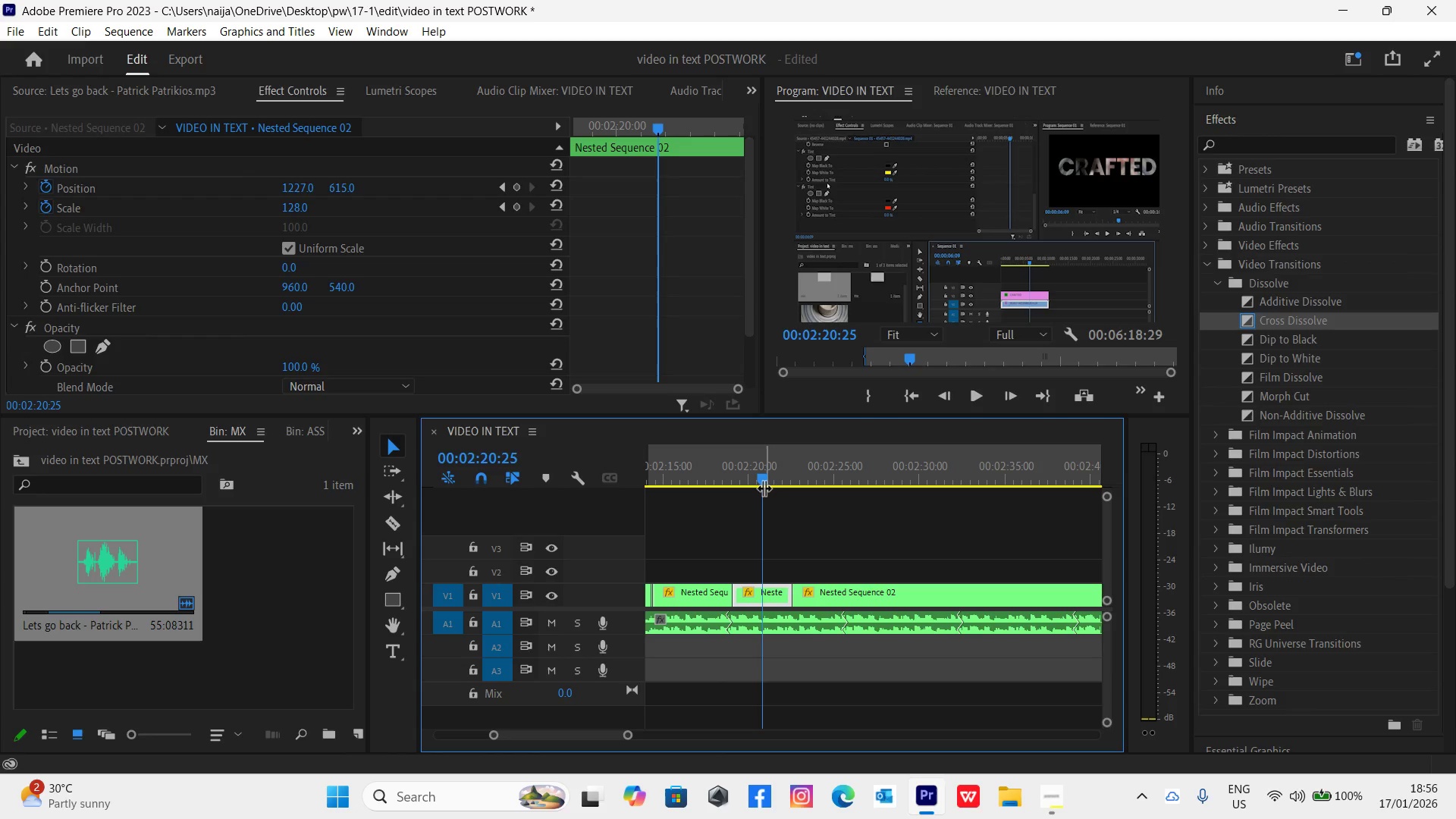 
wait(29.76)
 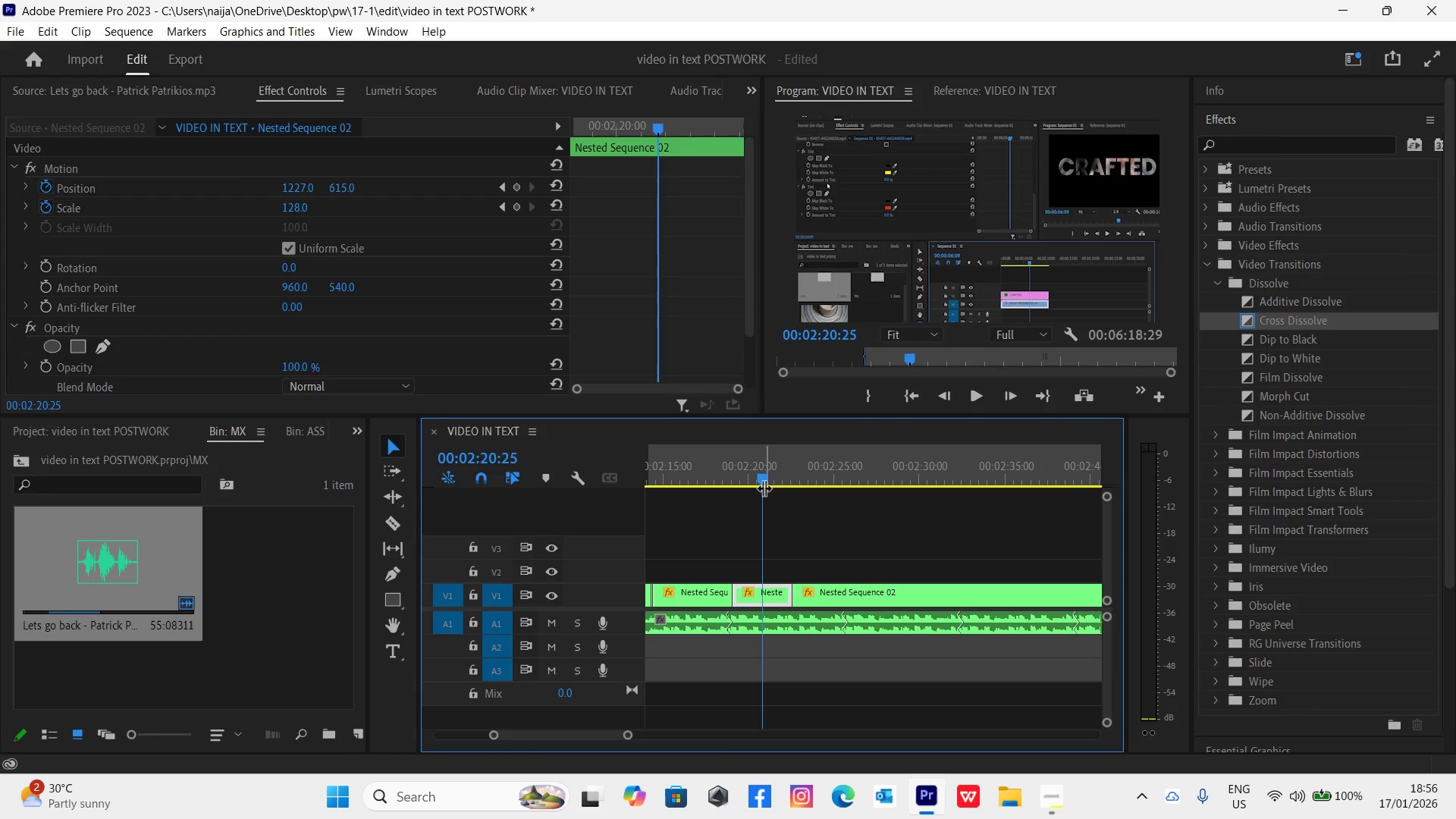 
left_click([736, 463])
 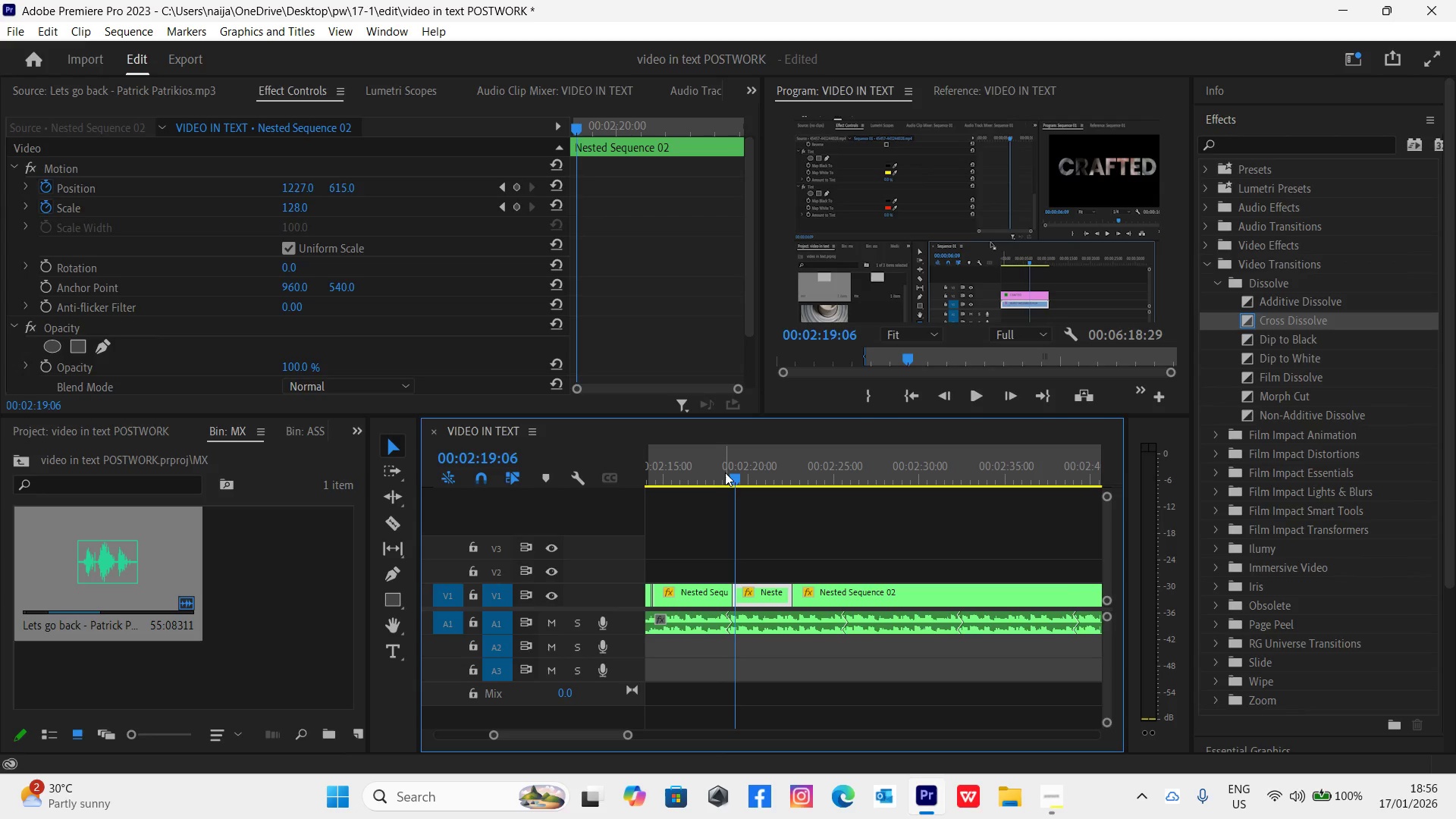 
left_click([718, 471])
 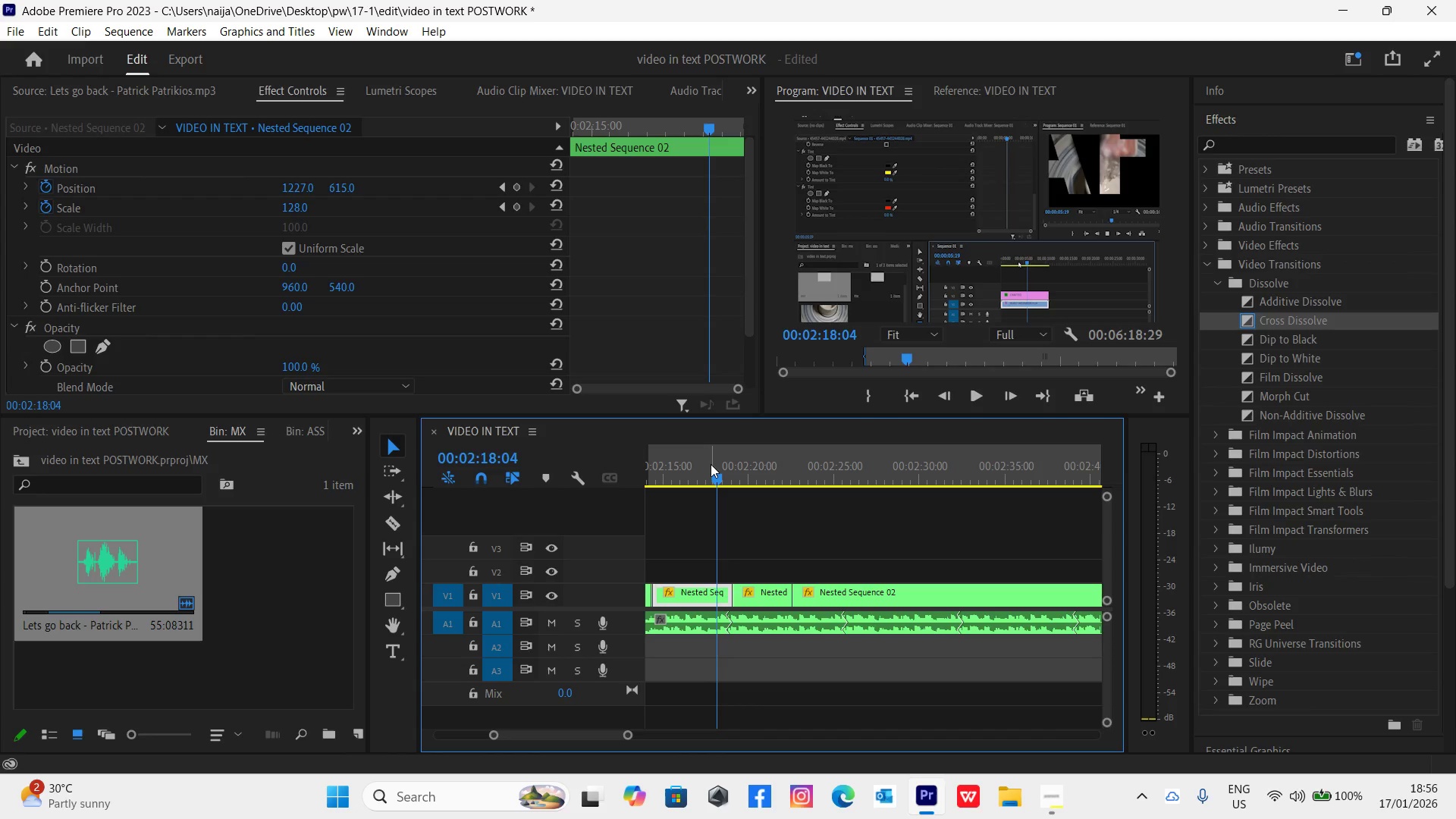 
key(Space)
 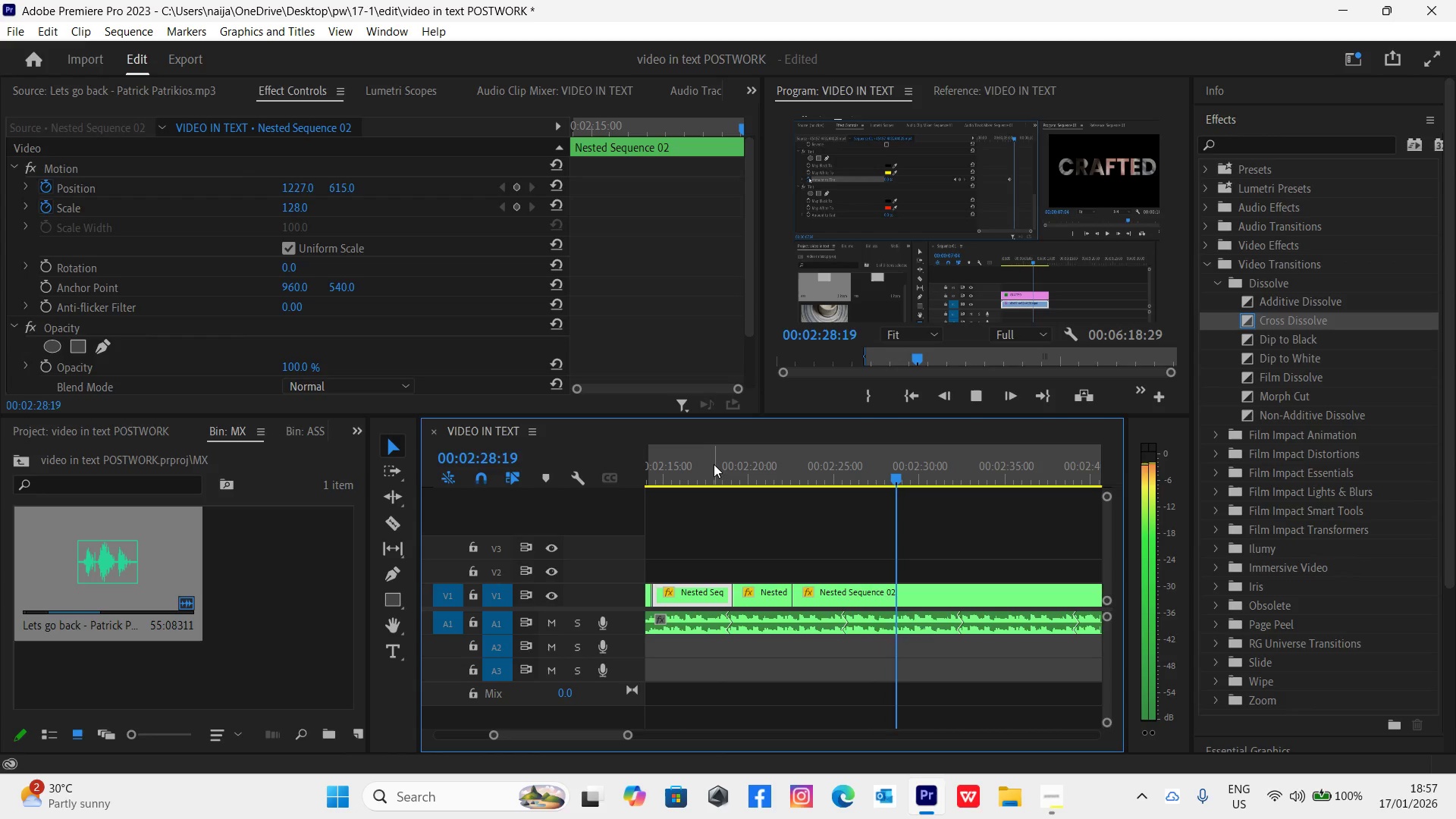 
wait(15.7)
 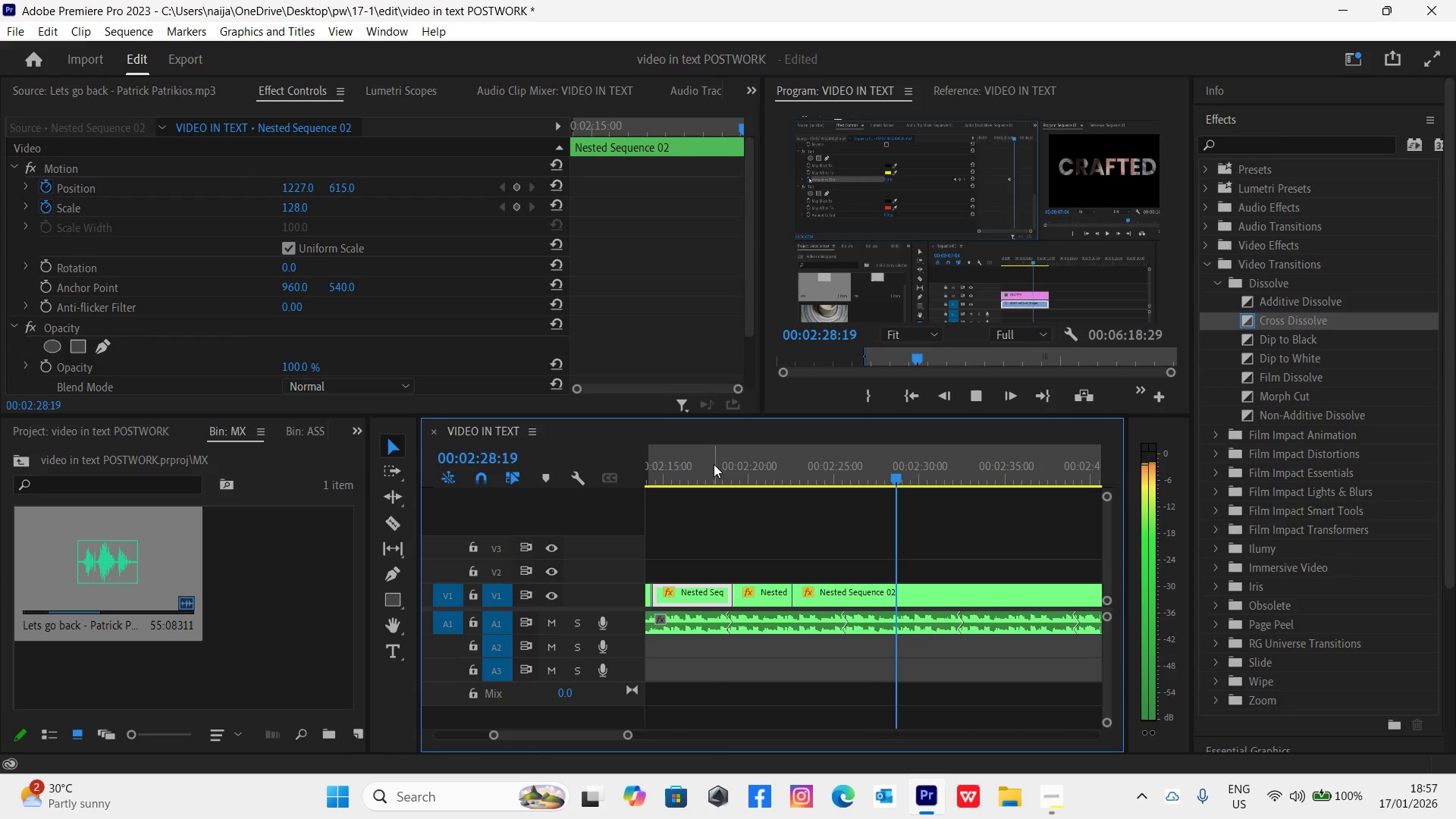 
key(Space)
 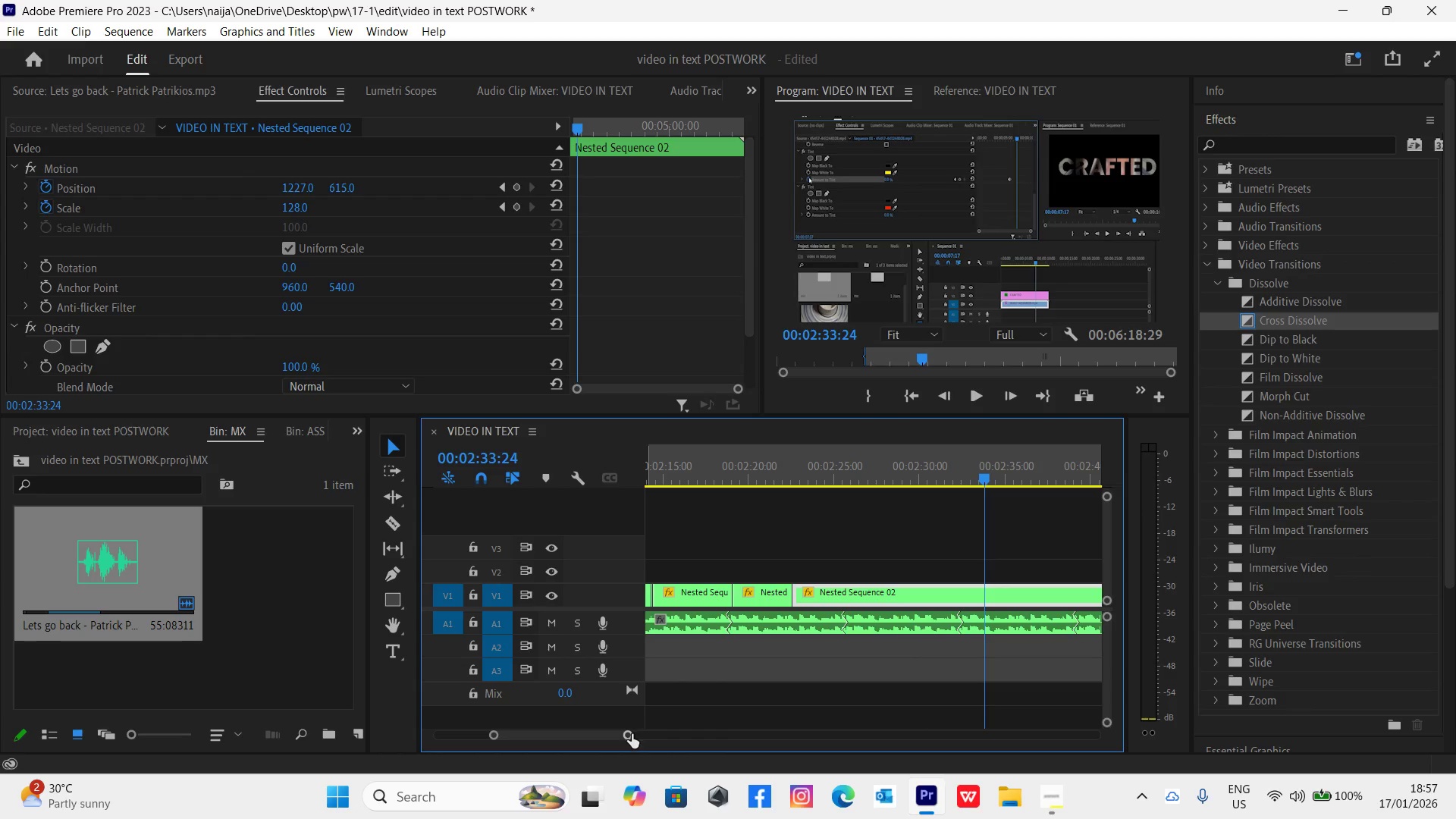 
left_click_drag(start_coordinate=[631, 735], to_coordinate=[649, 742])
 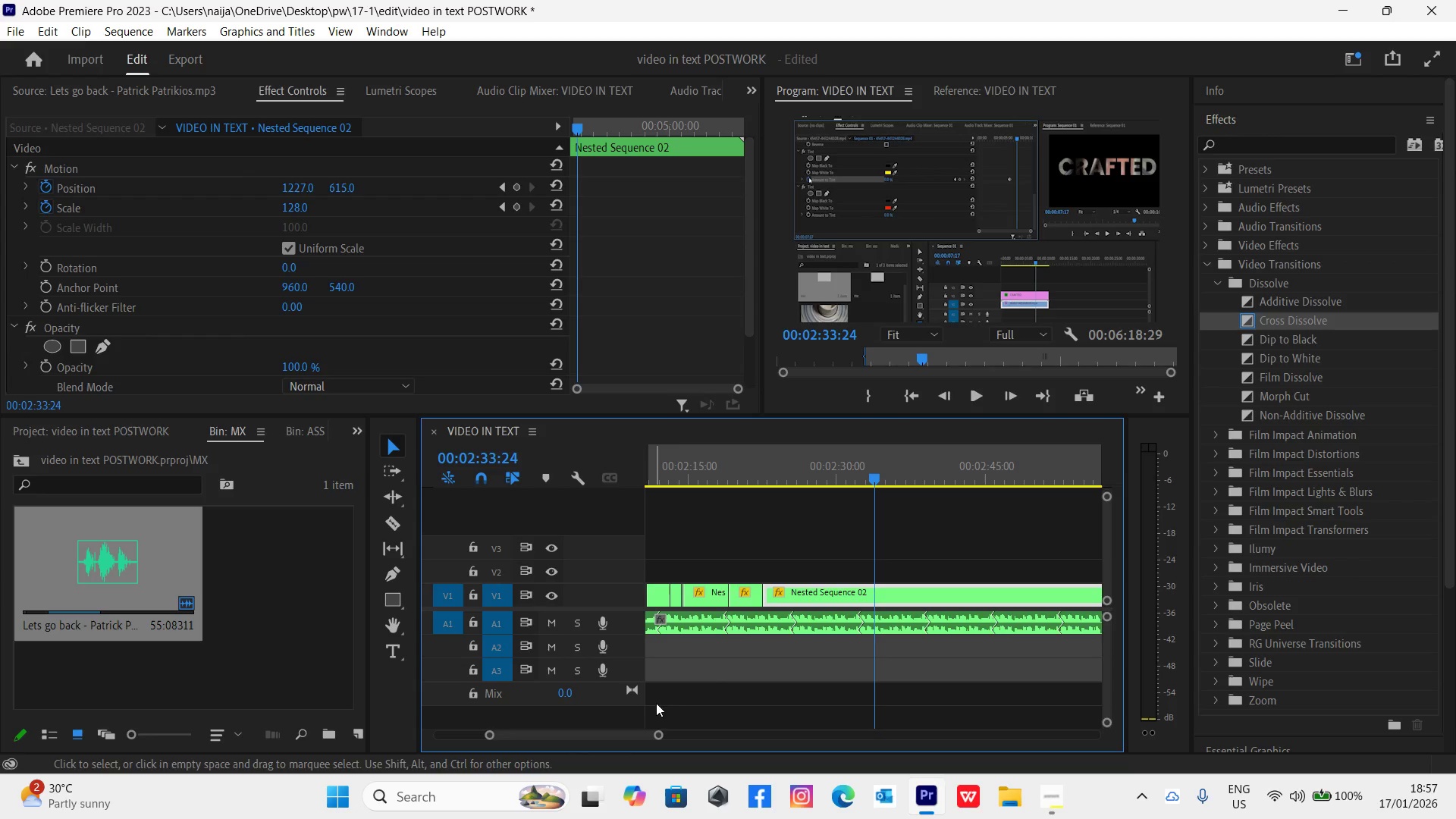 
key(Space)
 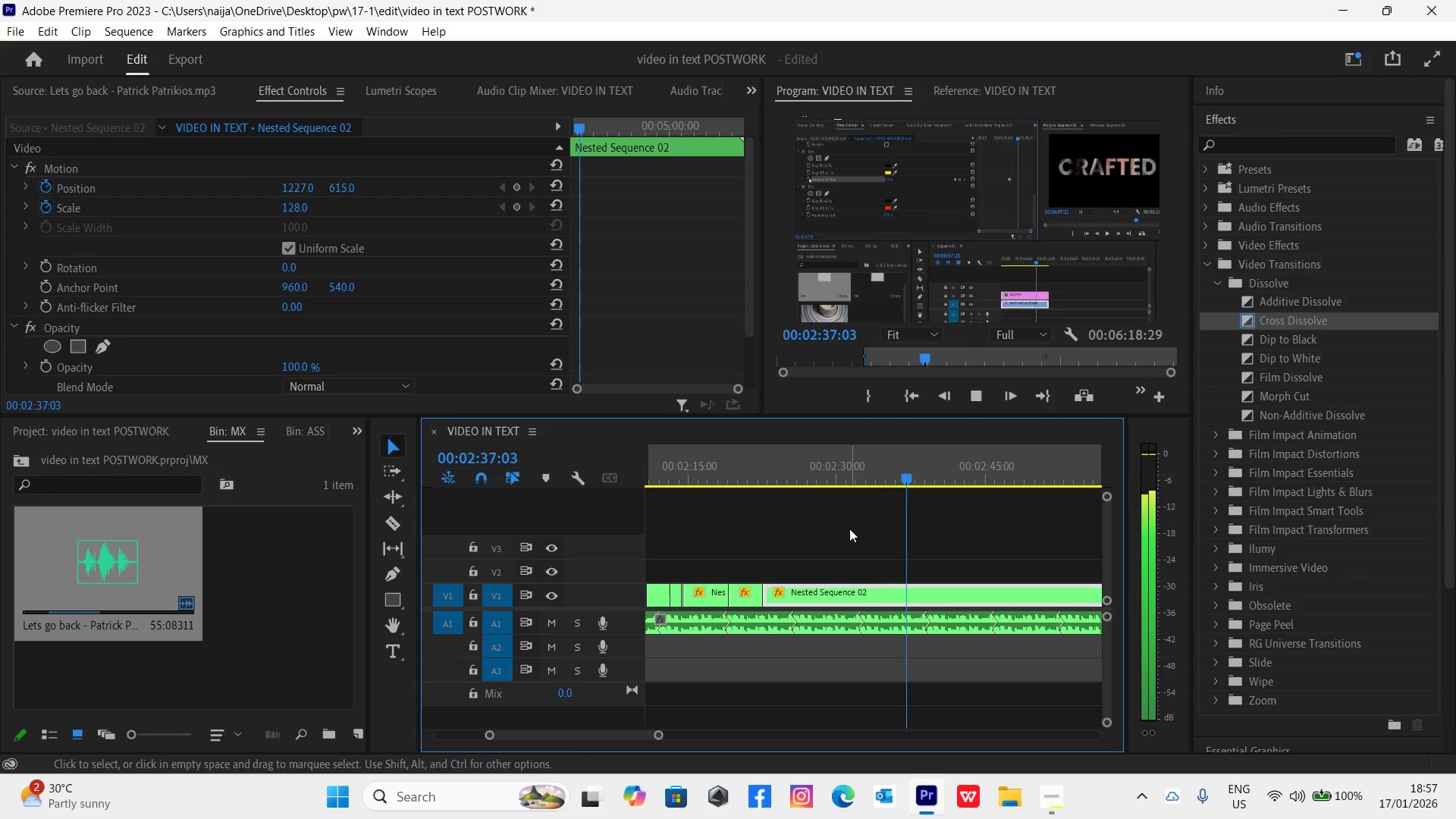 
key(Space)
 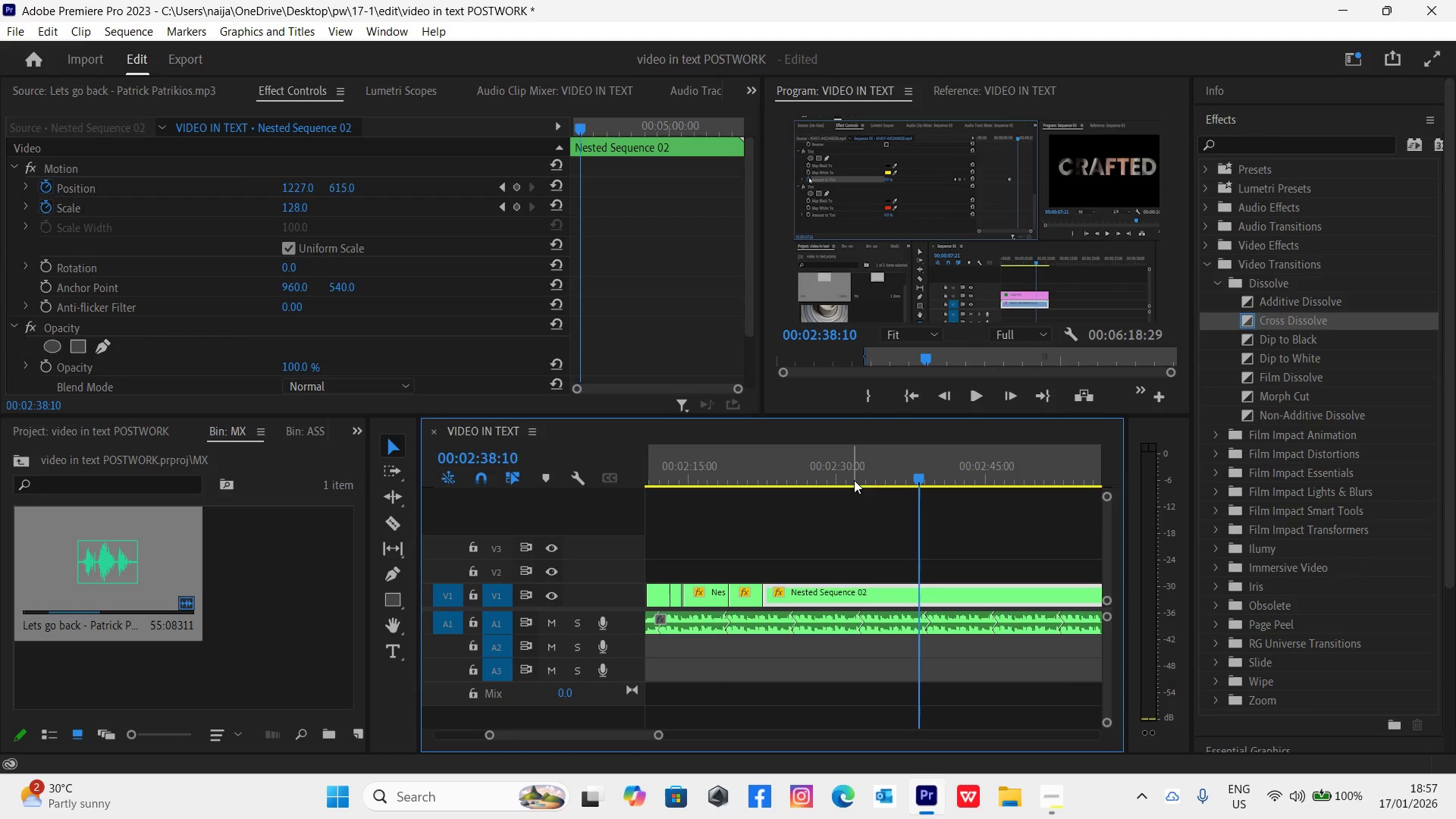 
left_click([827, 479])
 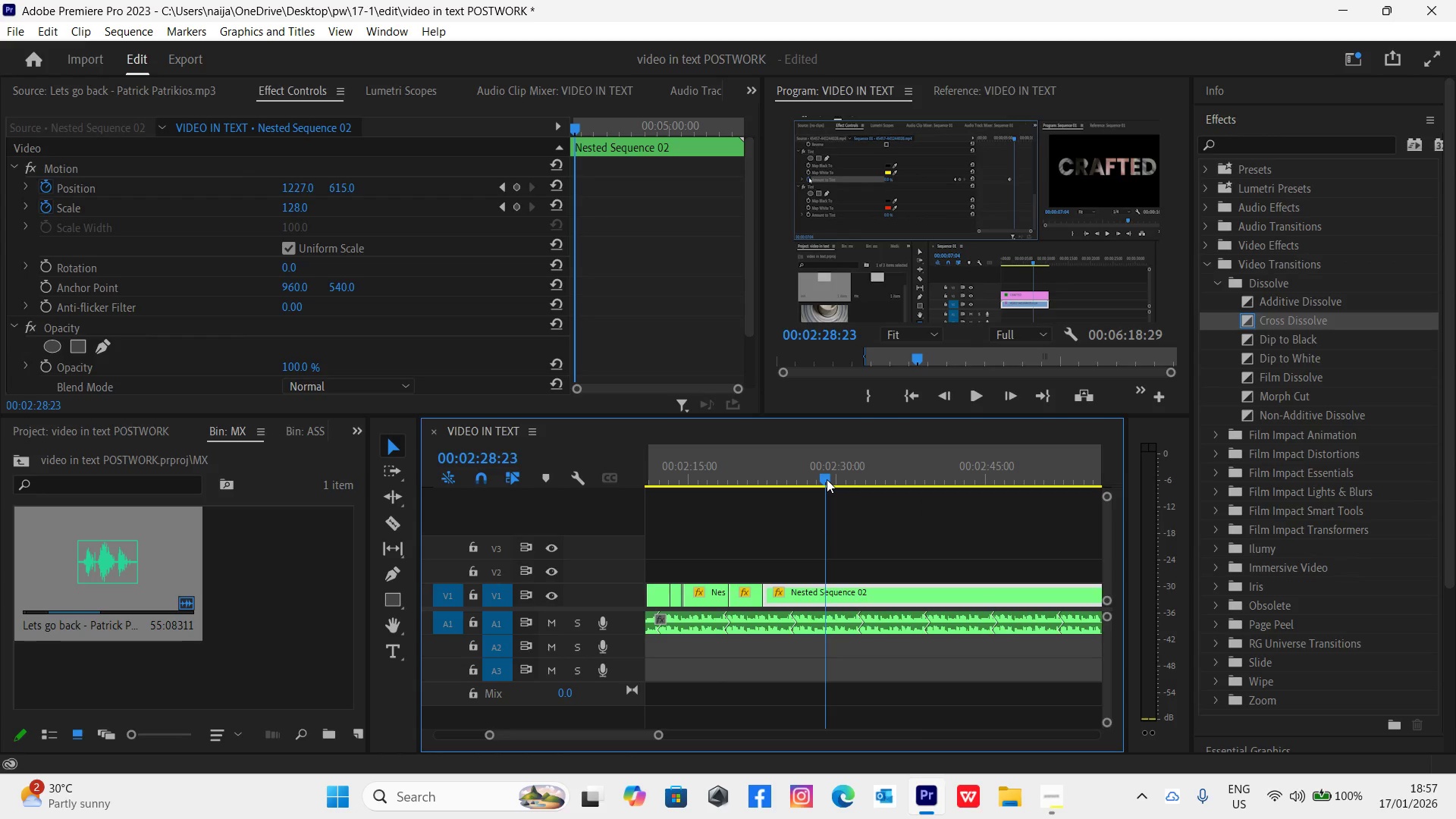 
key(Control+Backquote)
 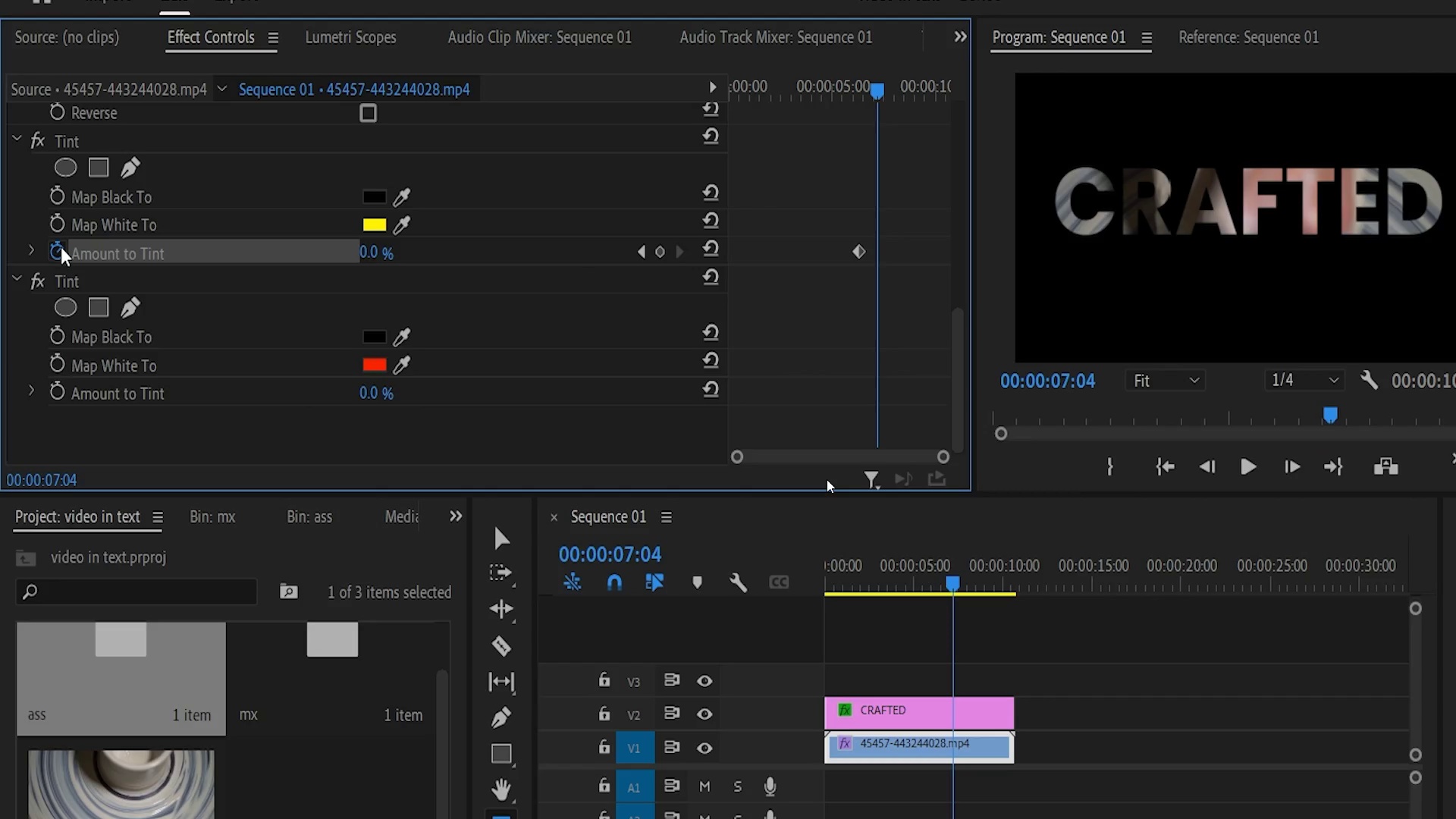 
key(Space)
 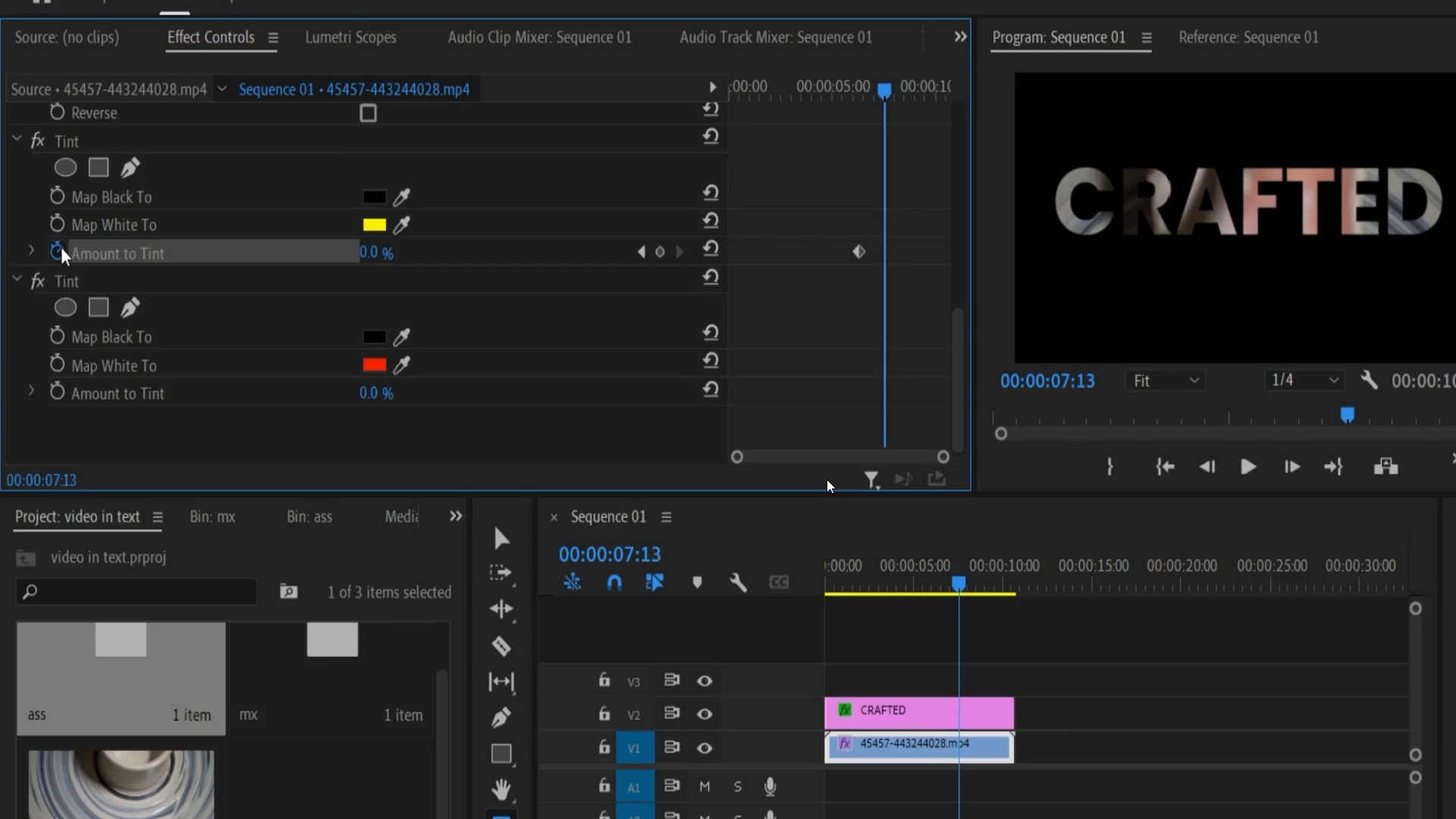 
wait(8.3)
 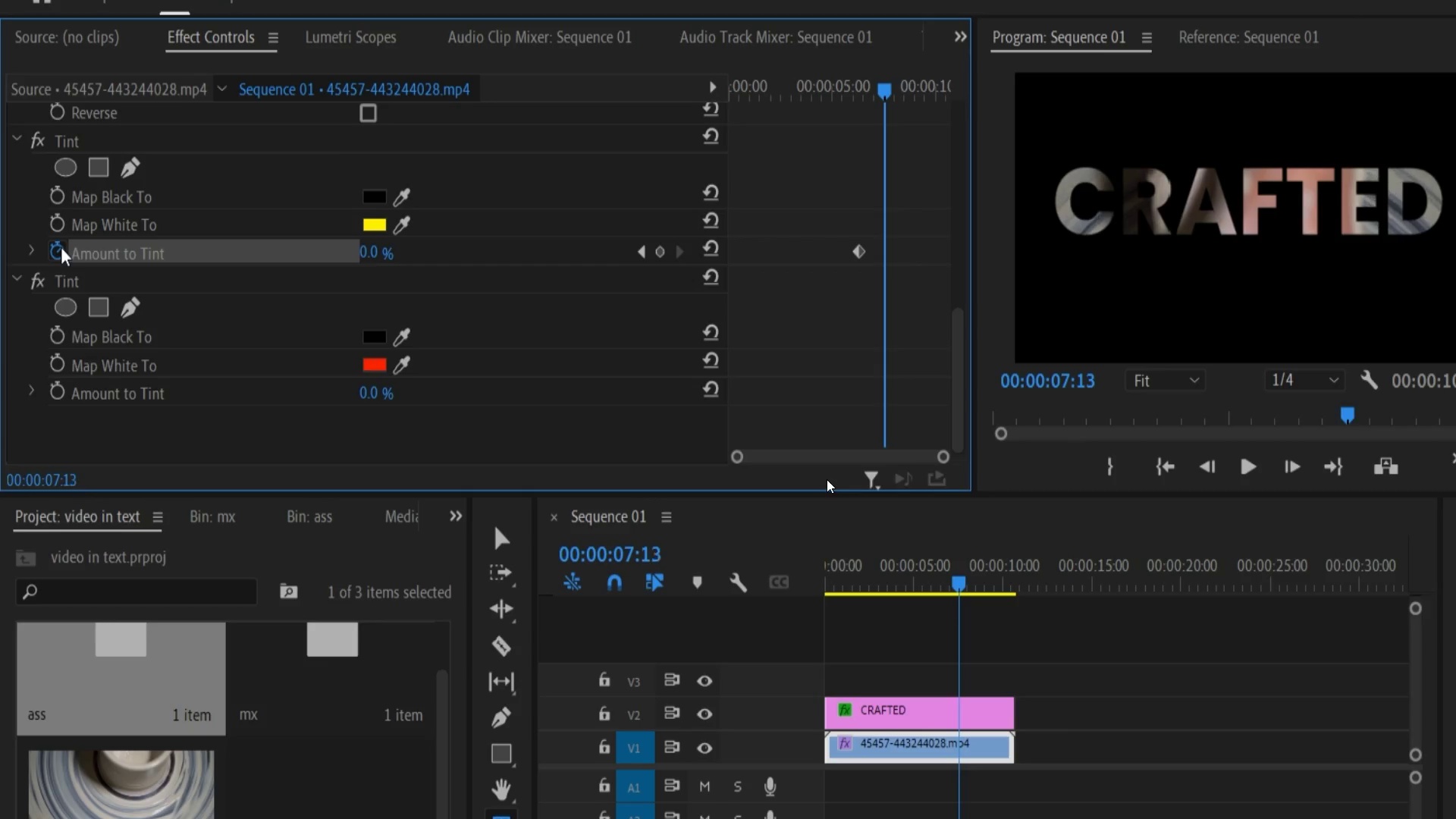 
key(Space)
 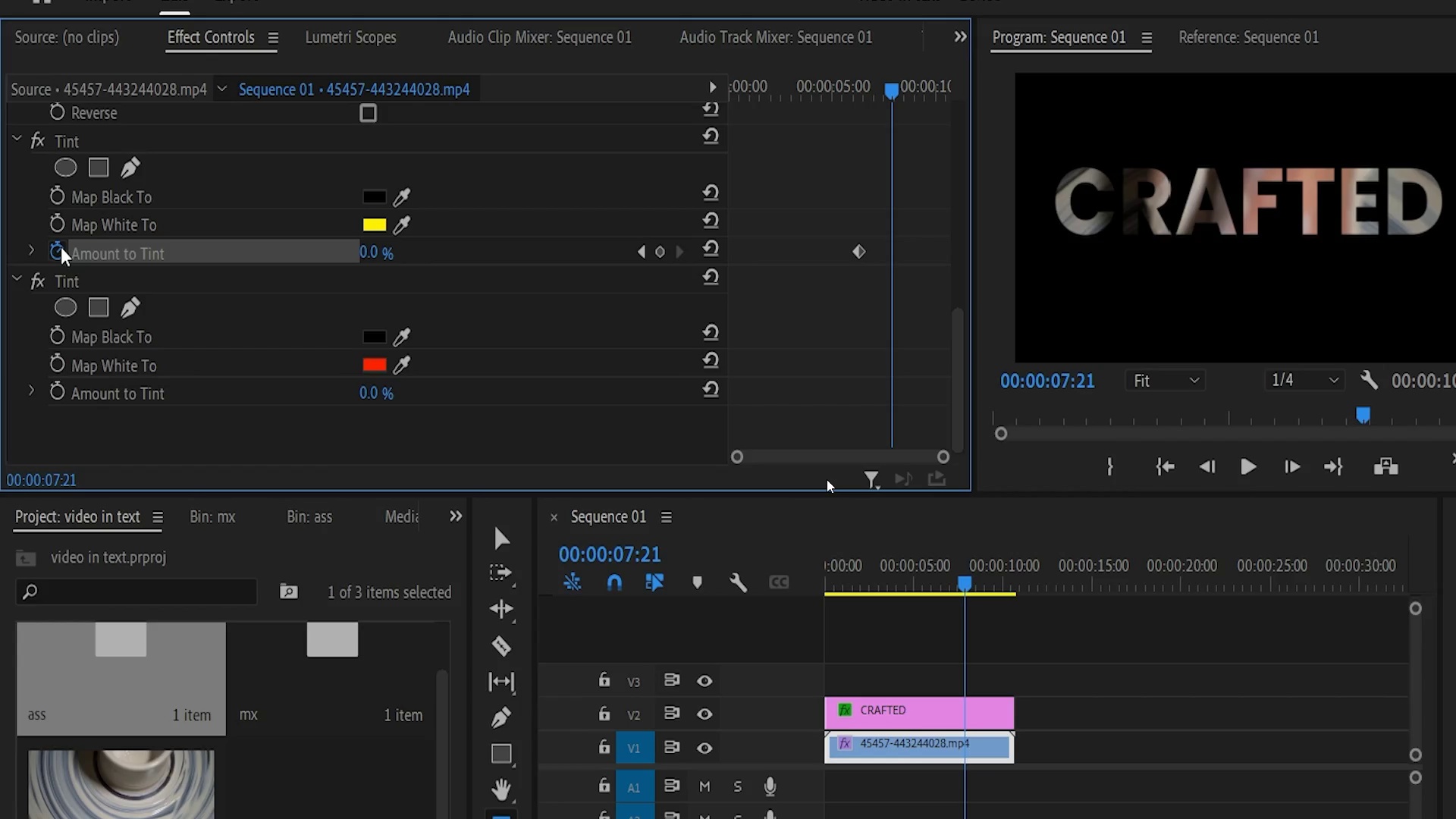 
key(Control+Backquote)
 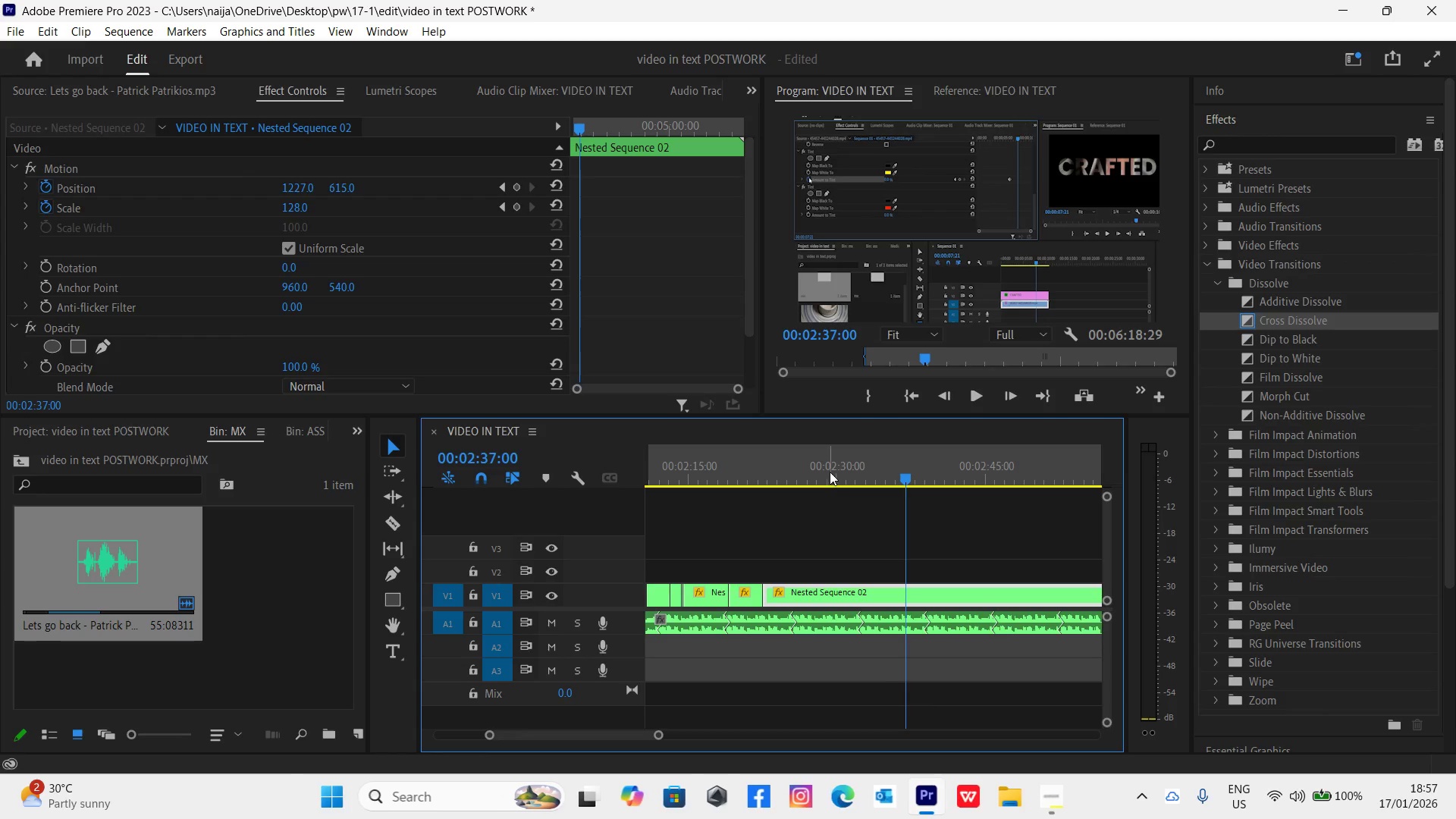 
left_click([830, 469])
 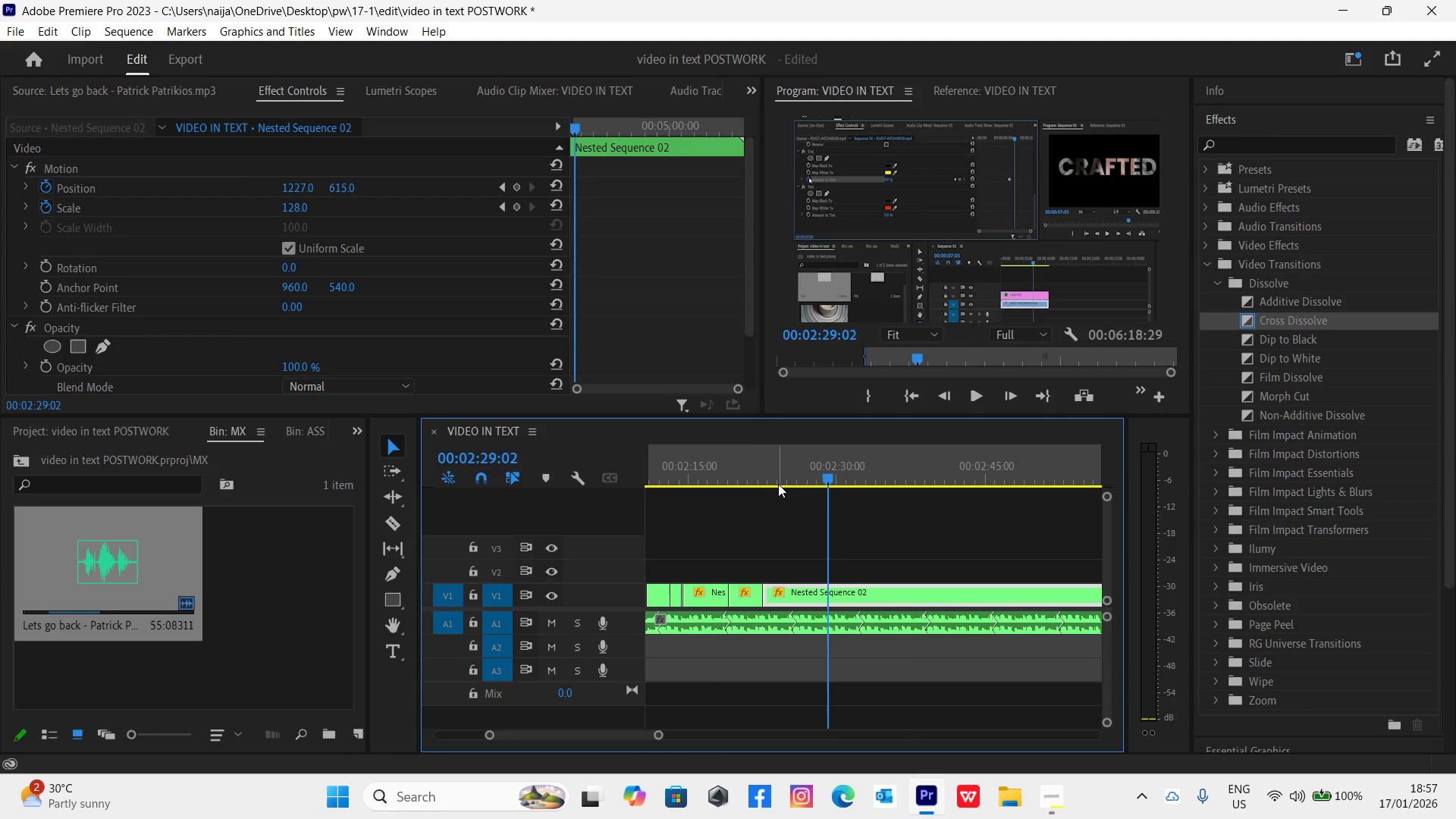 
left_click([763, 472])
 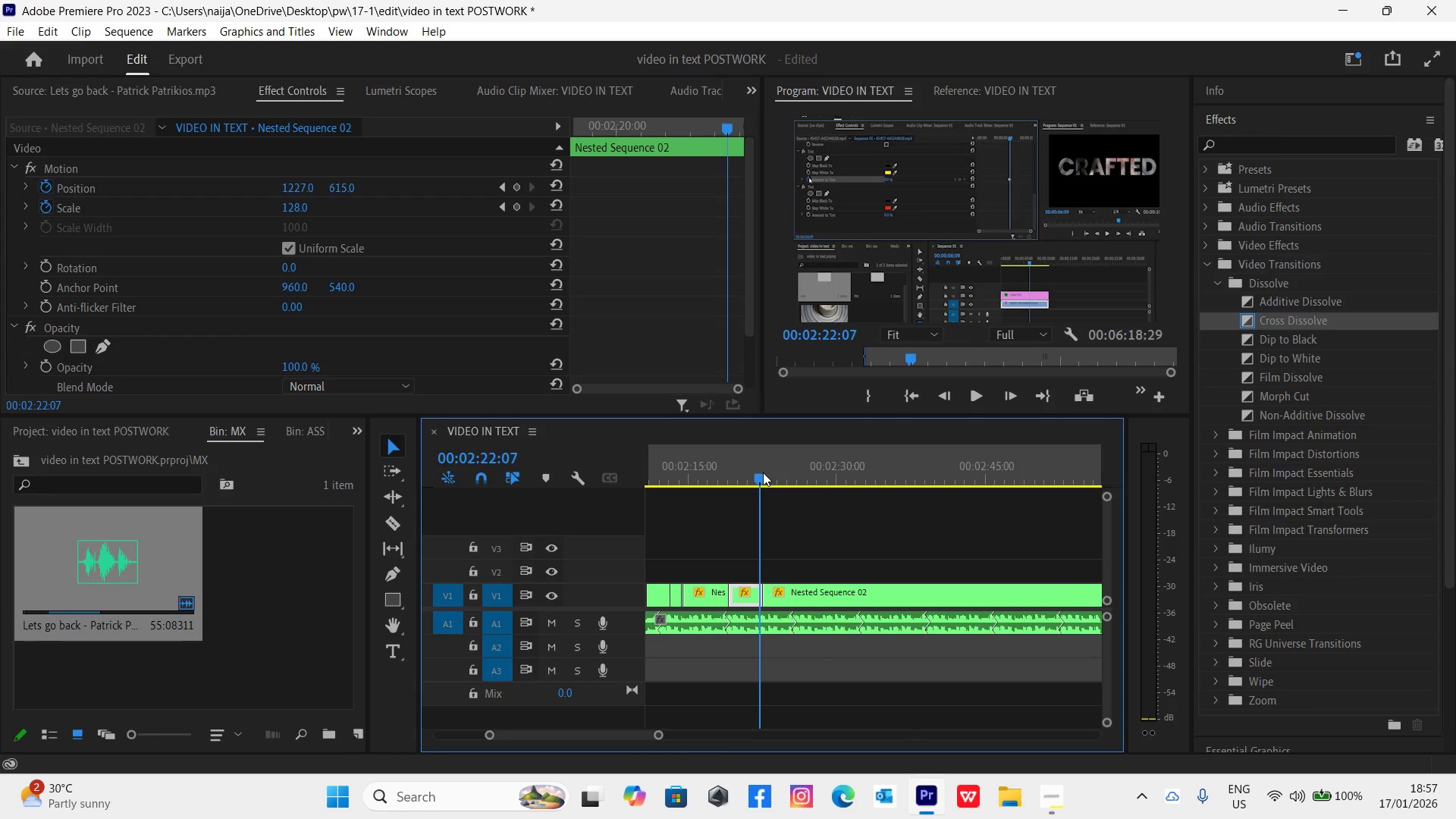 
key(Control+Backquote)
 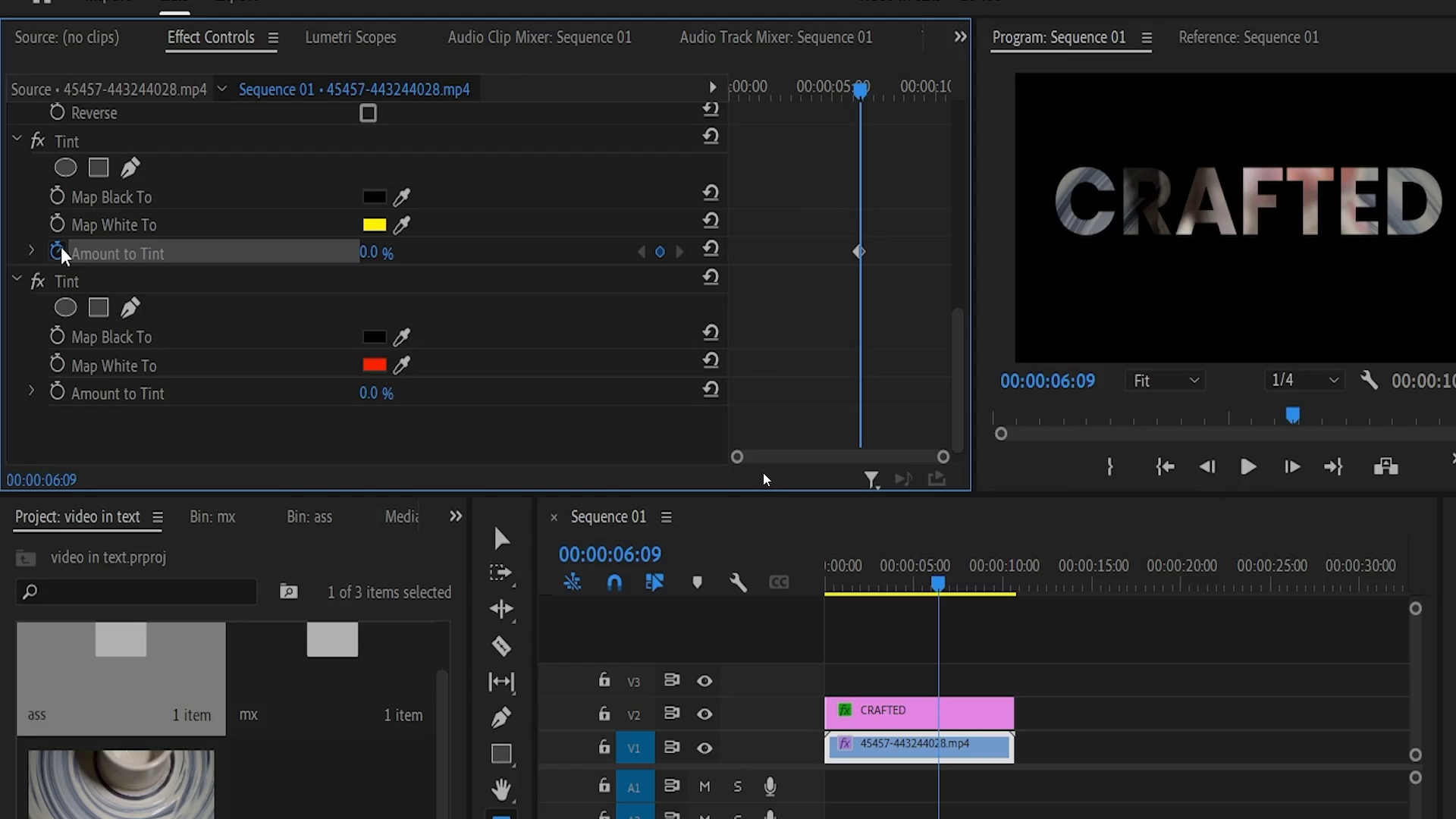 
key(Space)
 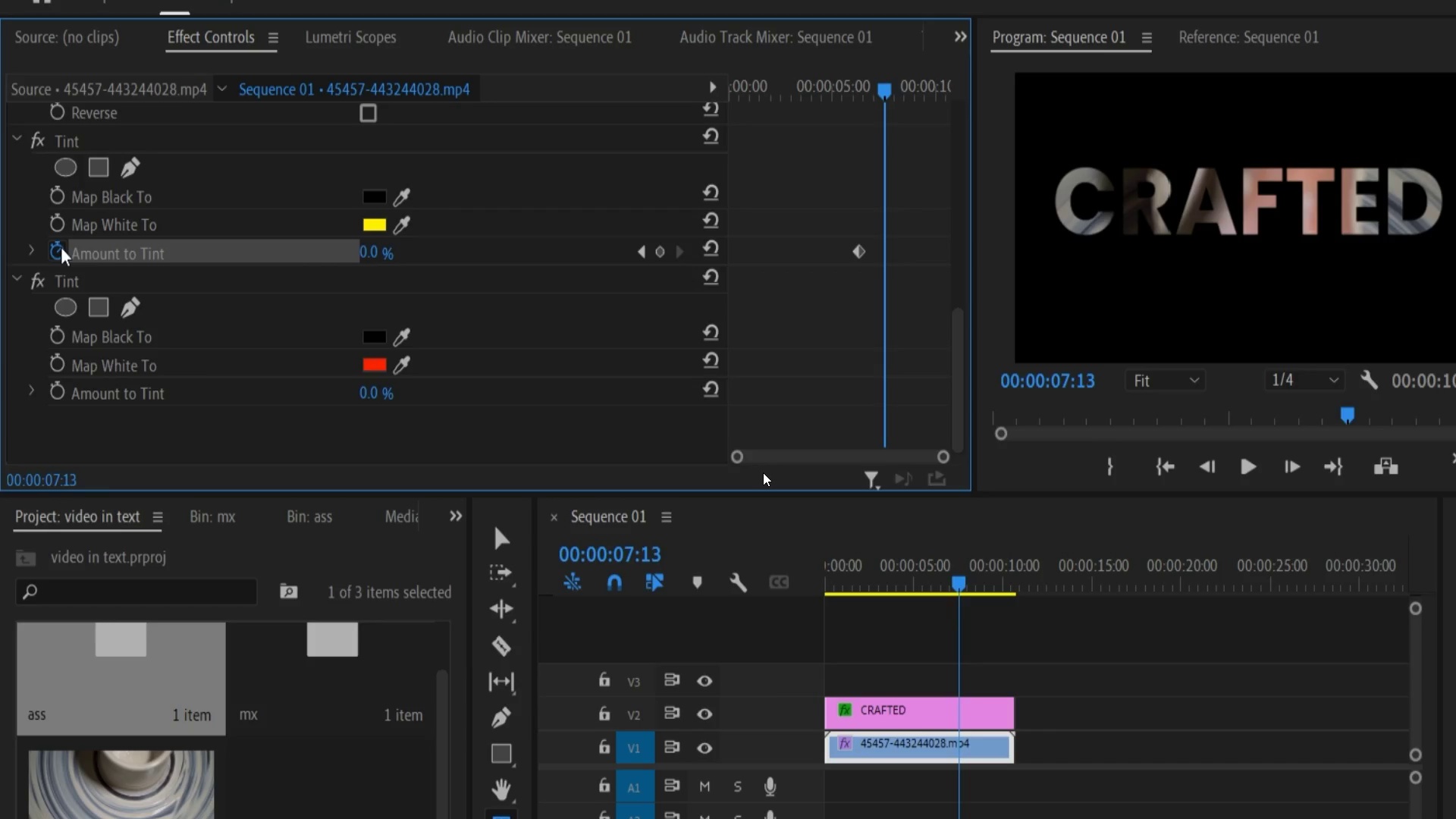 
wait(14.94)
 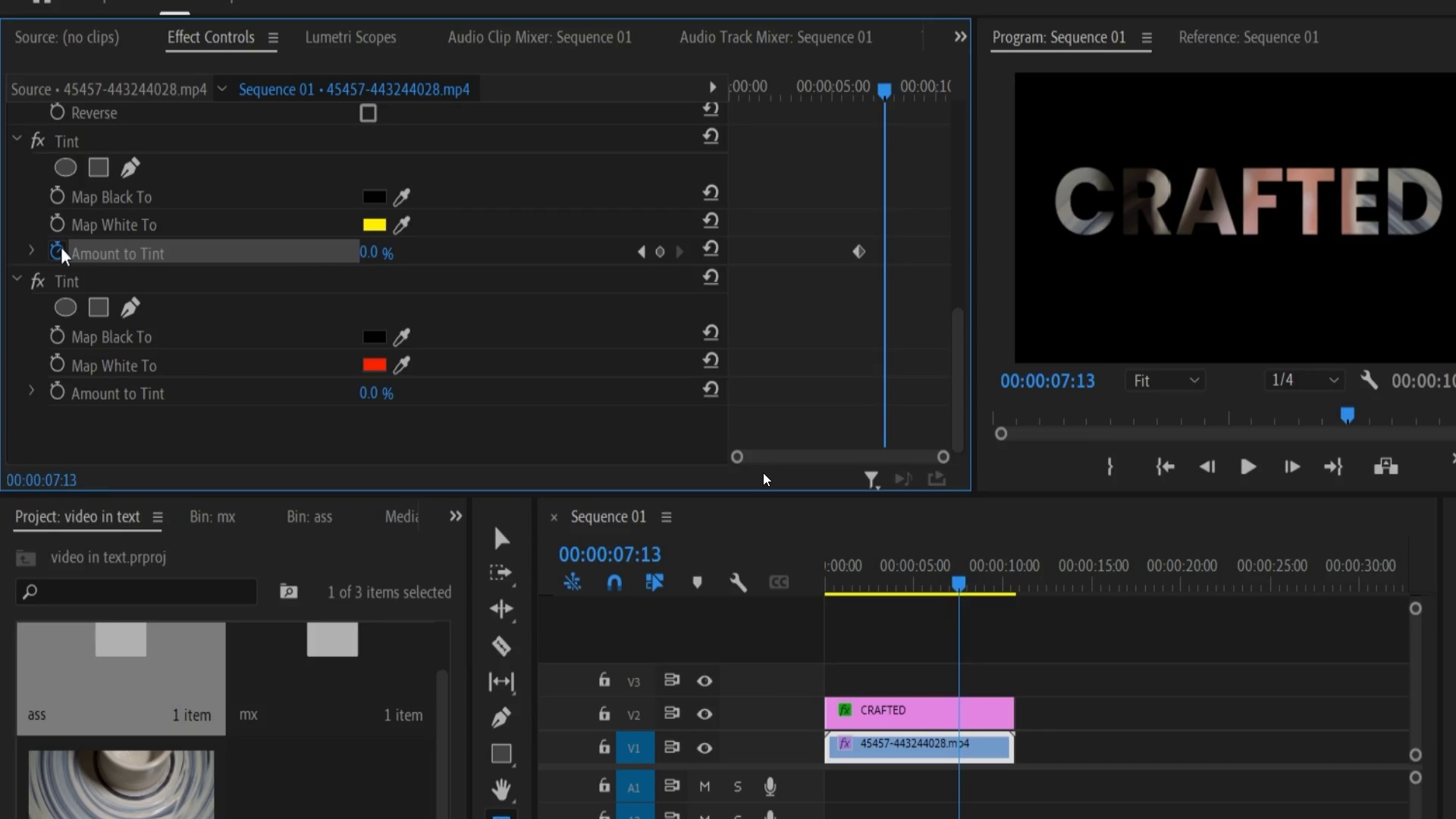 
key(Space)
 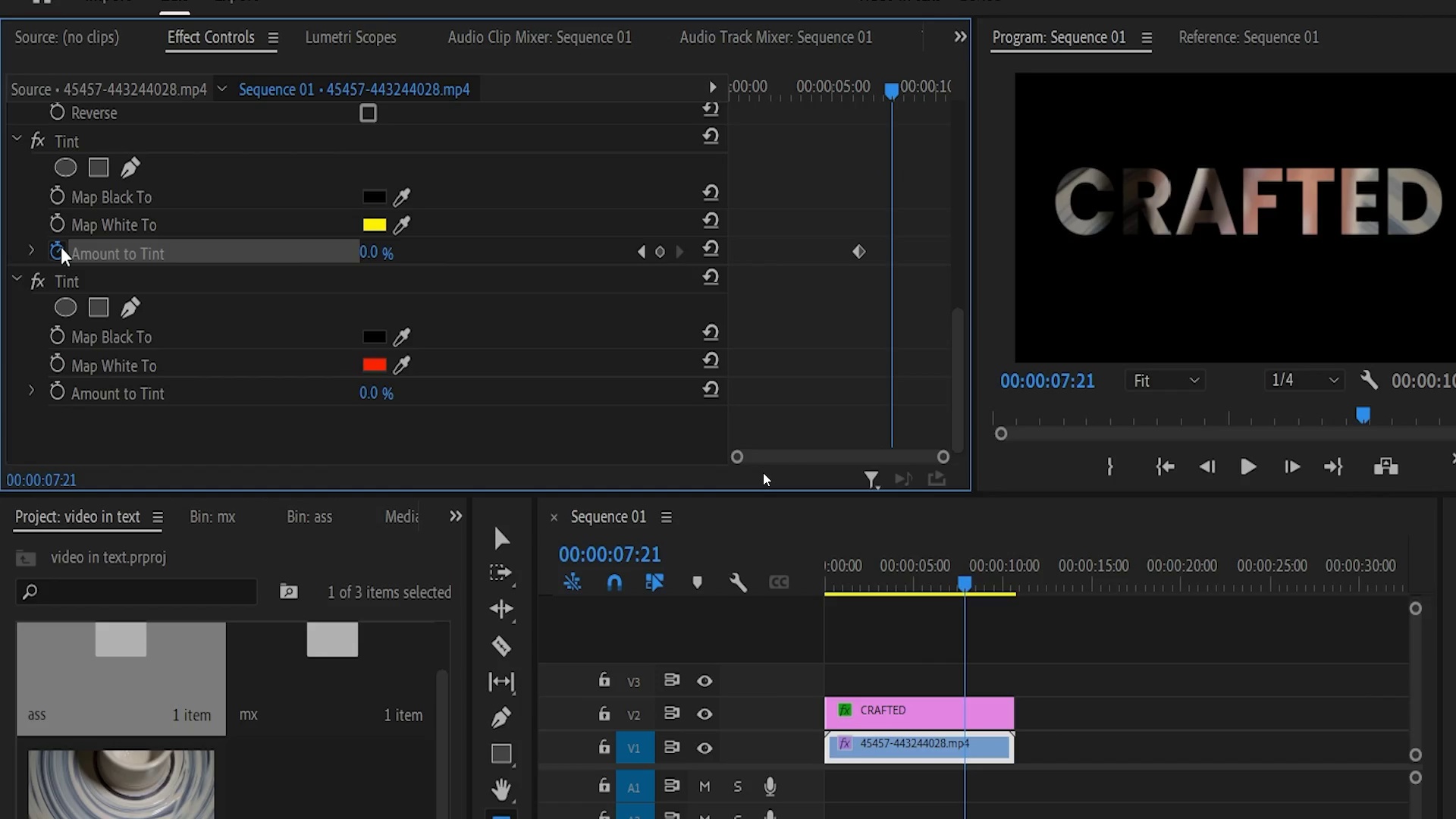 
key(Control+Backquote)
 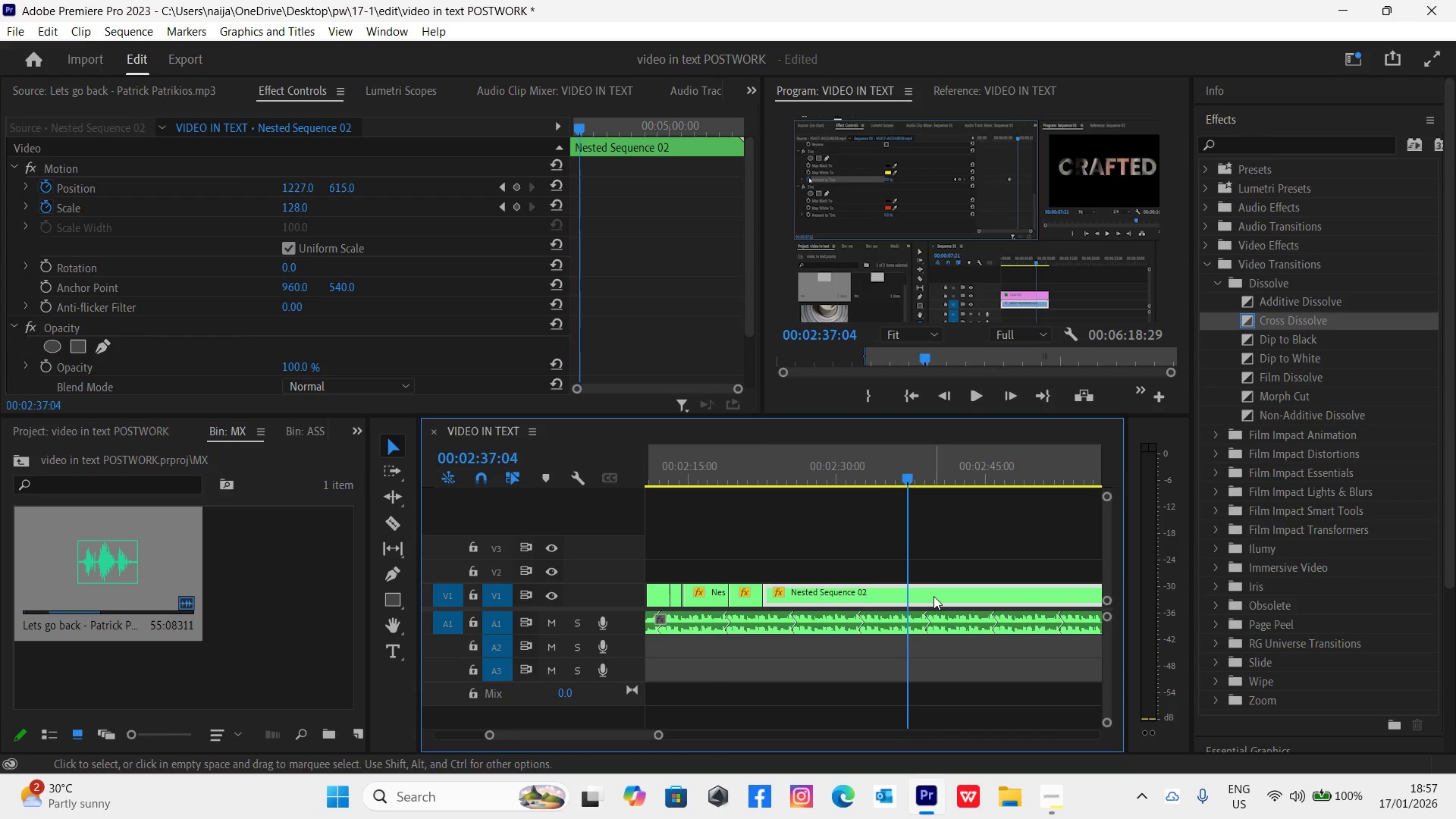 
key(C)
 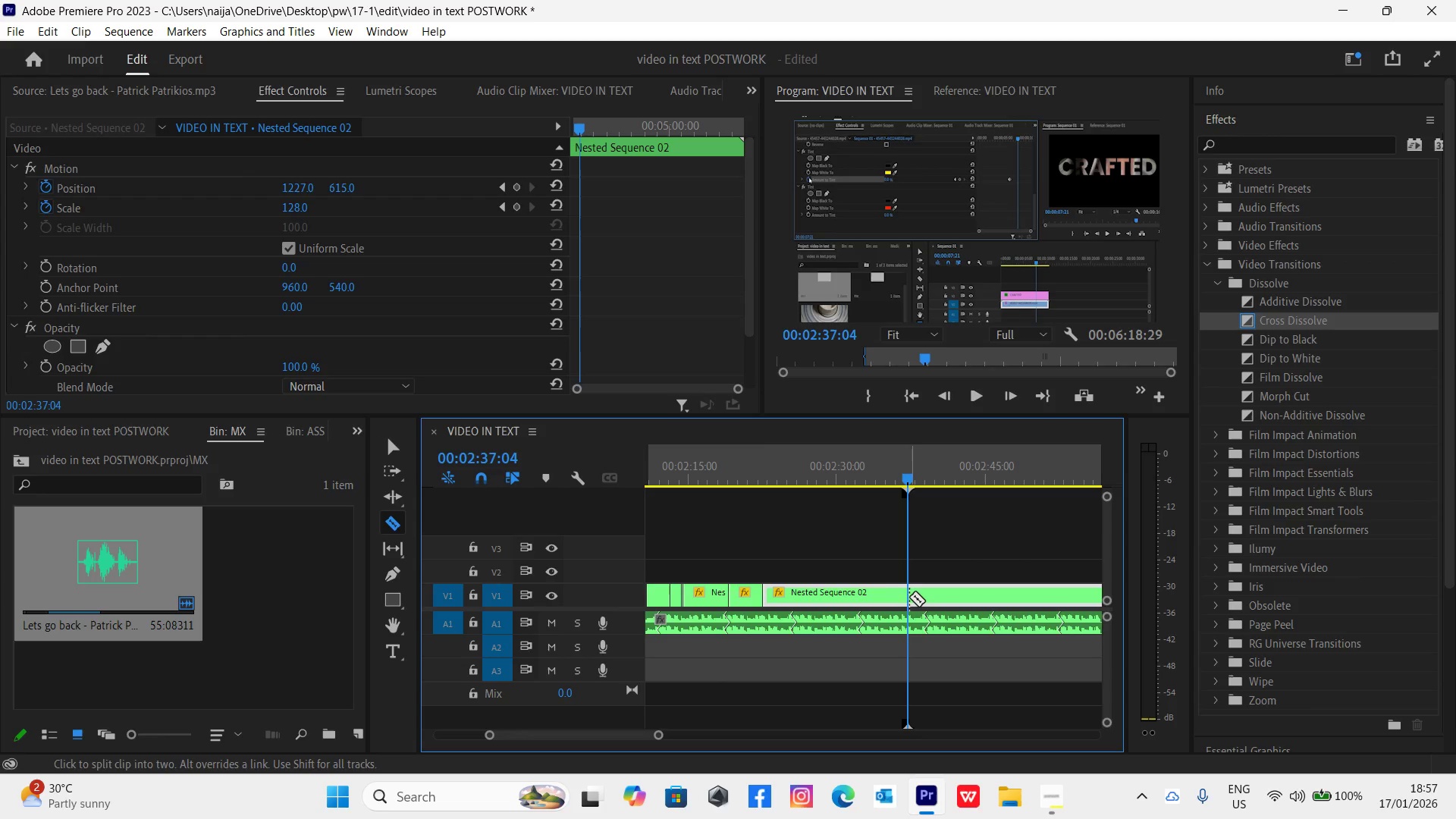 
left_click([909, 593])
 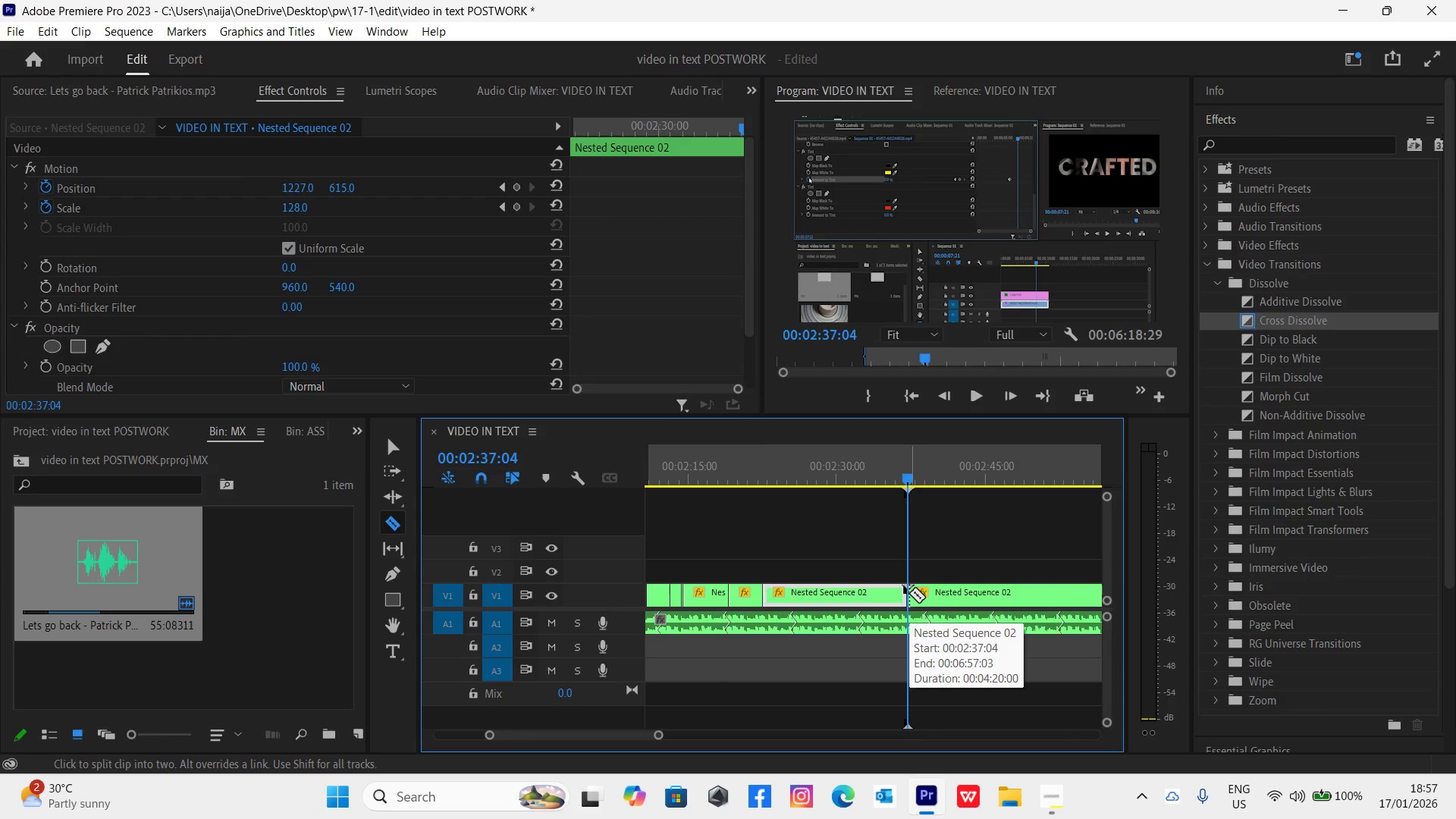 
key(Control+S)
 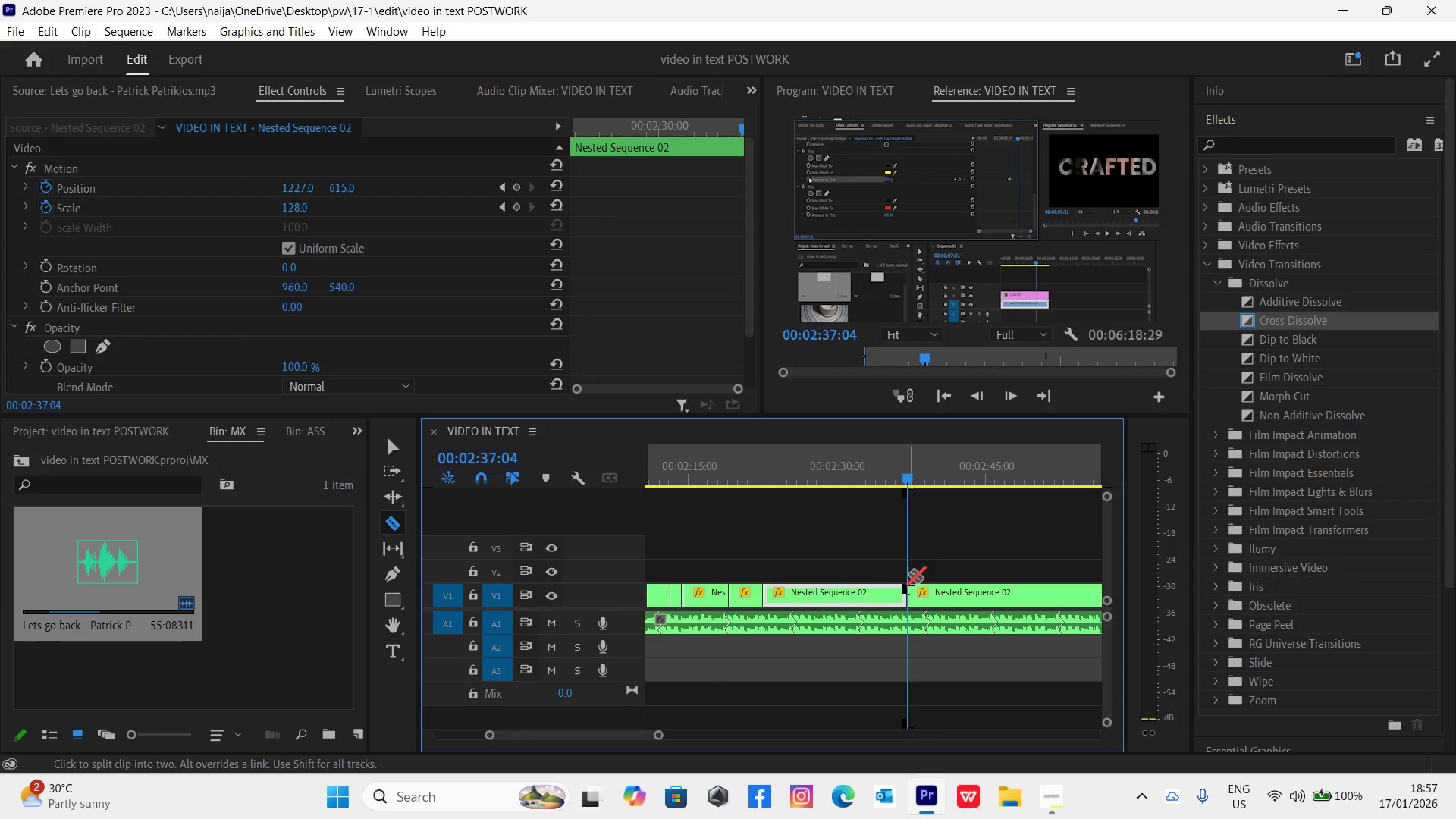 
key(V)
 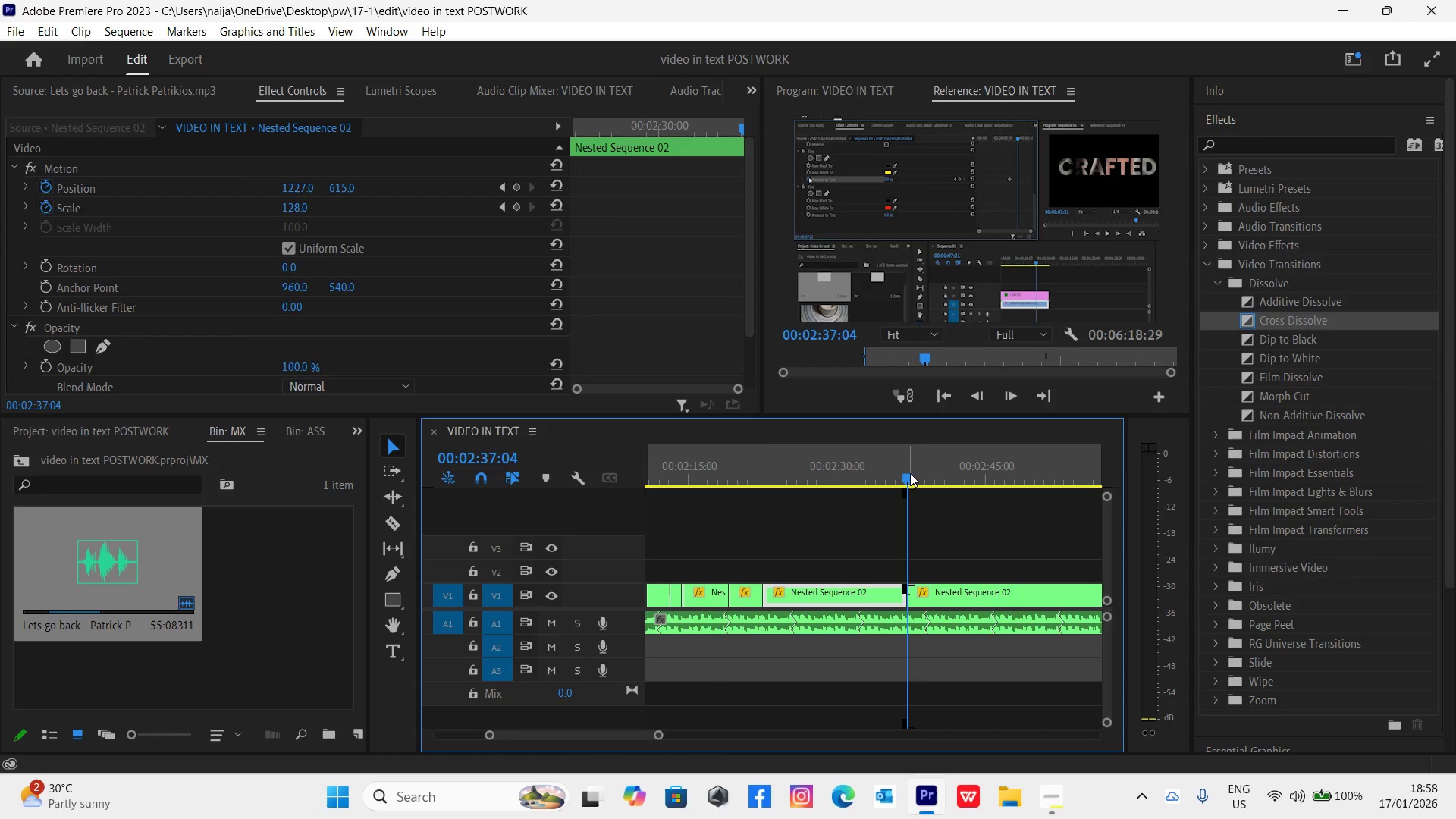 
left_click_drag(start_coordinate=[910, 472], to_coordinate=[930, 491])
 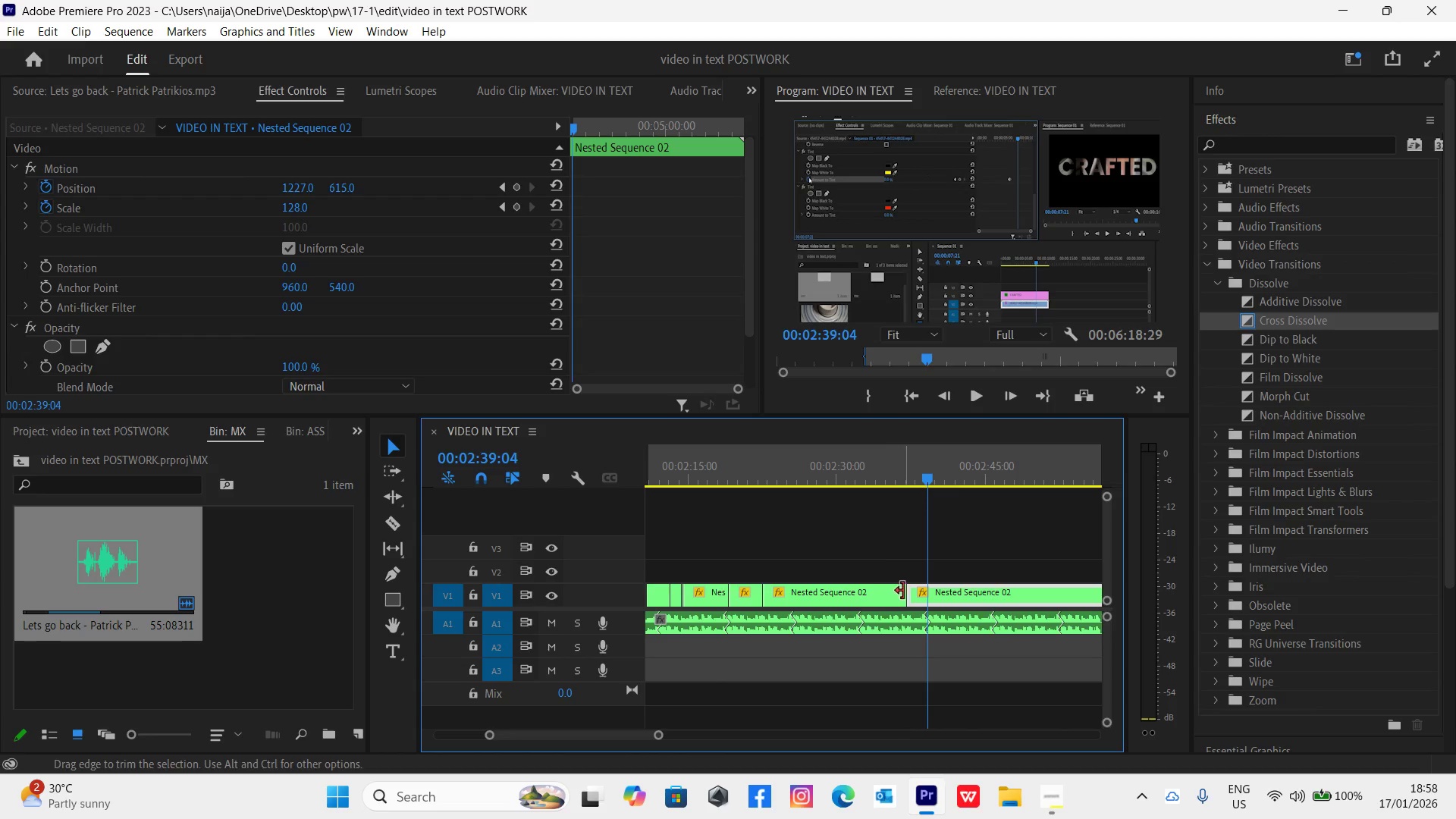 
left_click_drag(start_coordinate=[912, 597], to_coordinate=[930, 604])
 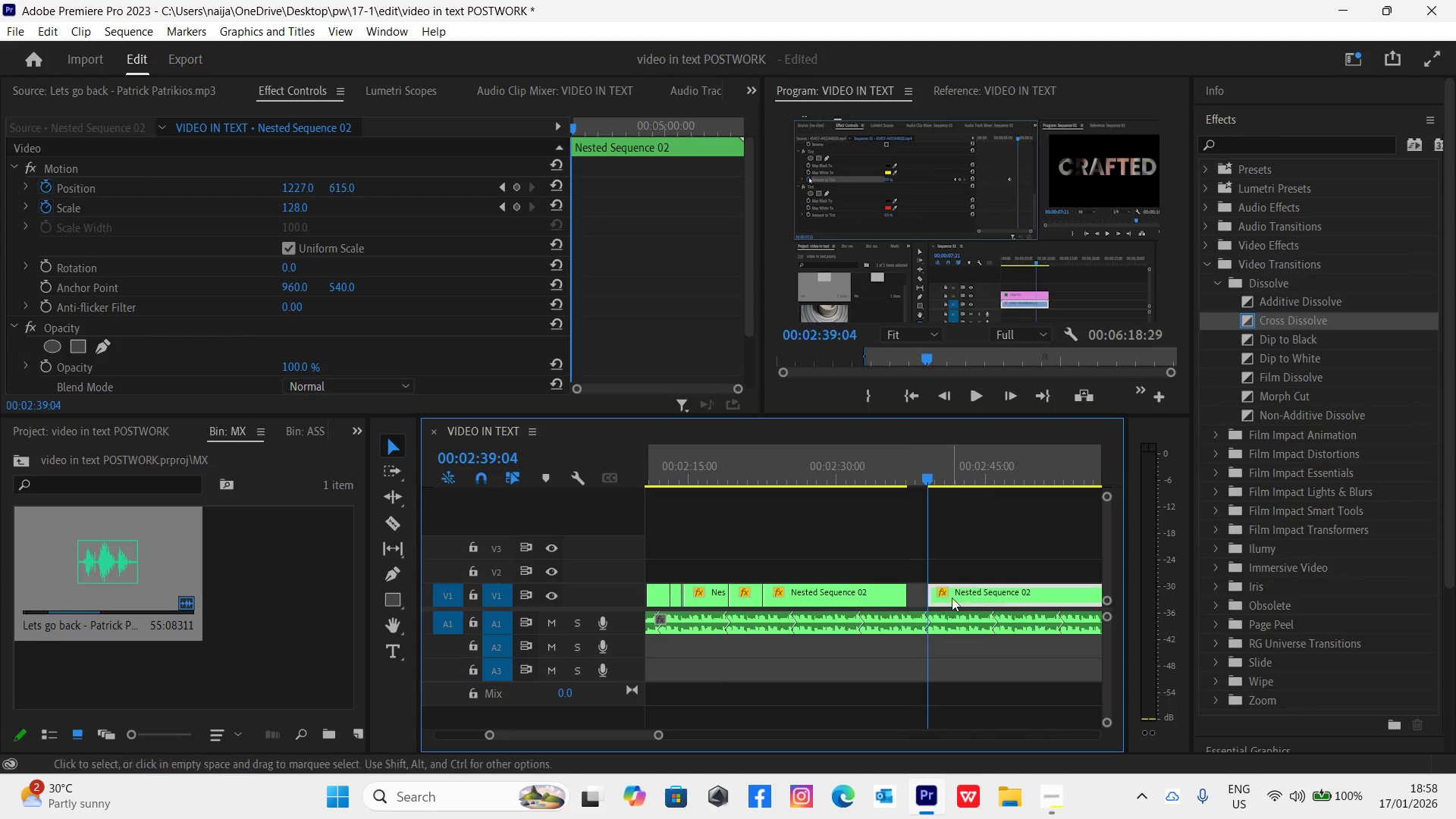 
left_click_drag(start_coordinate=[962, 593], to_coordinate=[946, 592])
 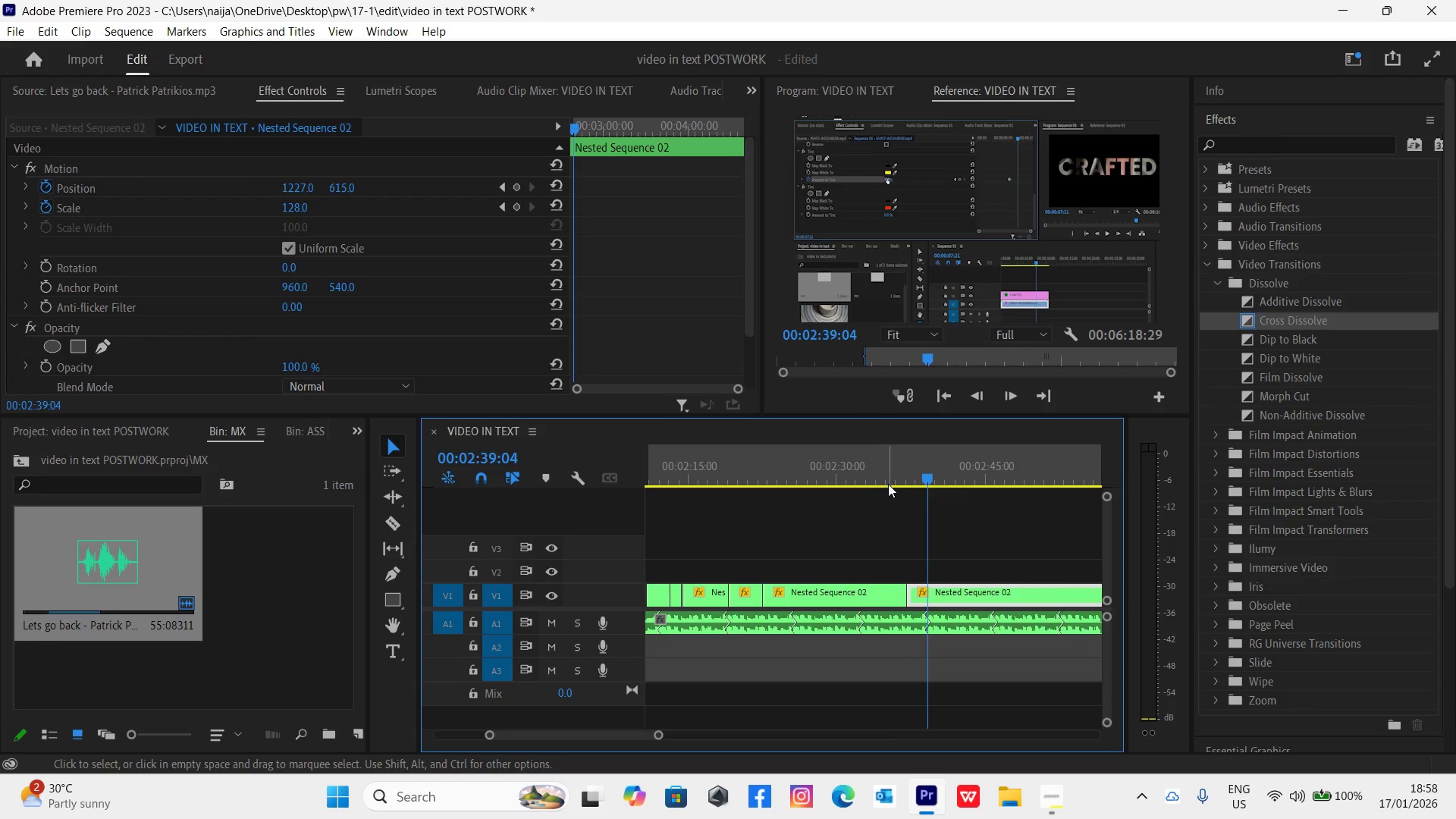 
left_click([893, 471])
 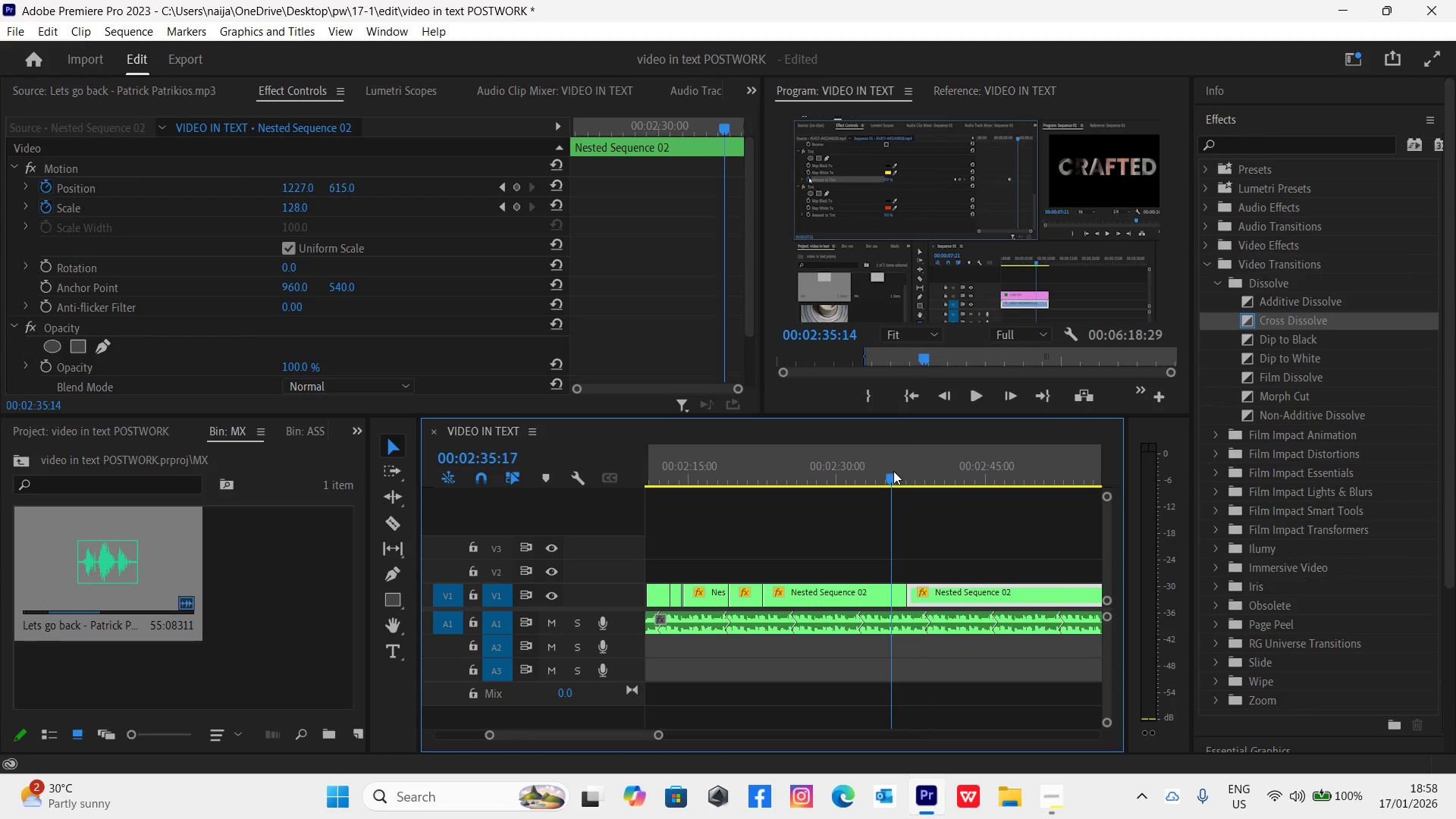 
key(Space)
 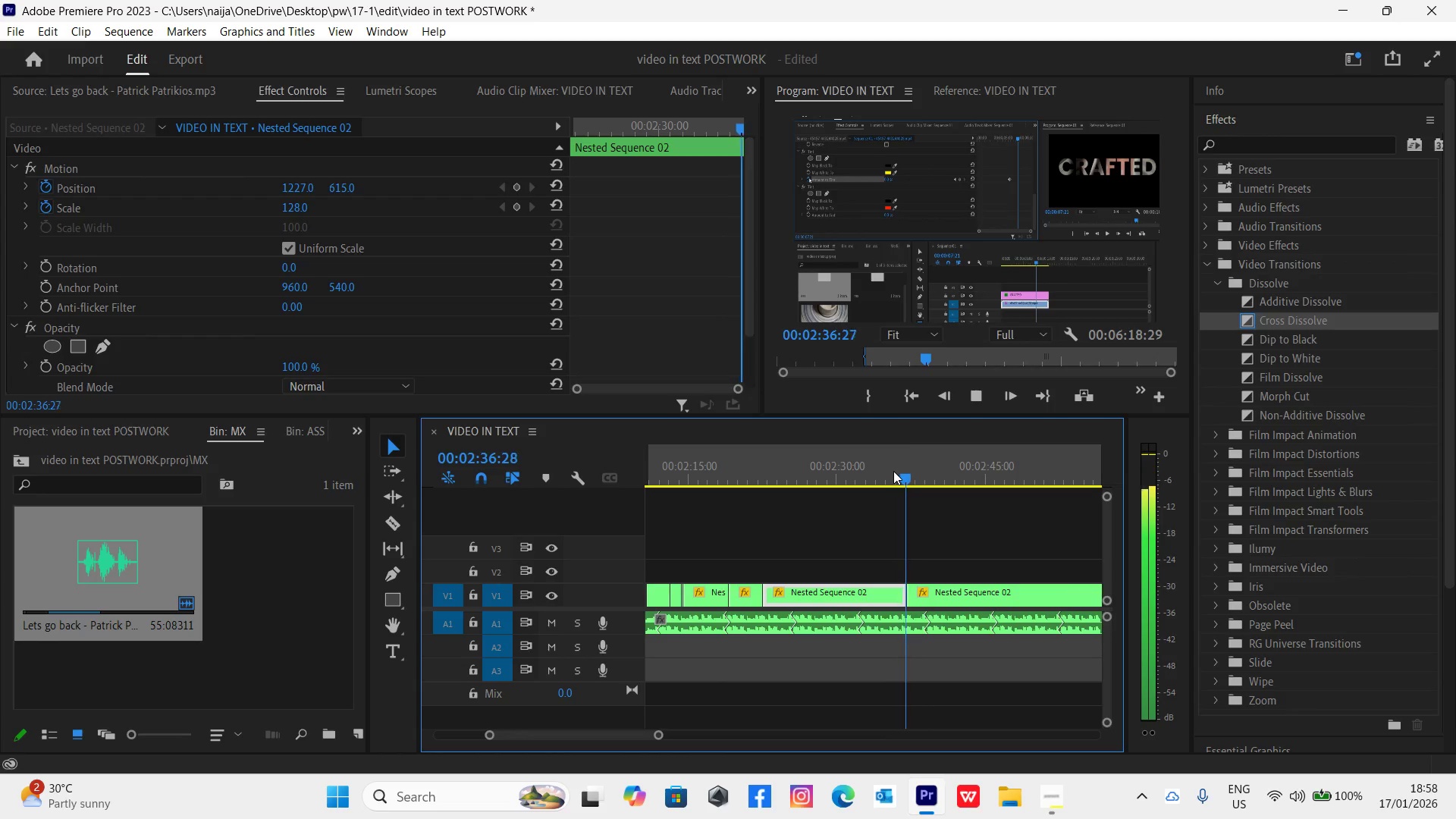 
key(Space)
 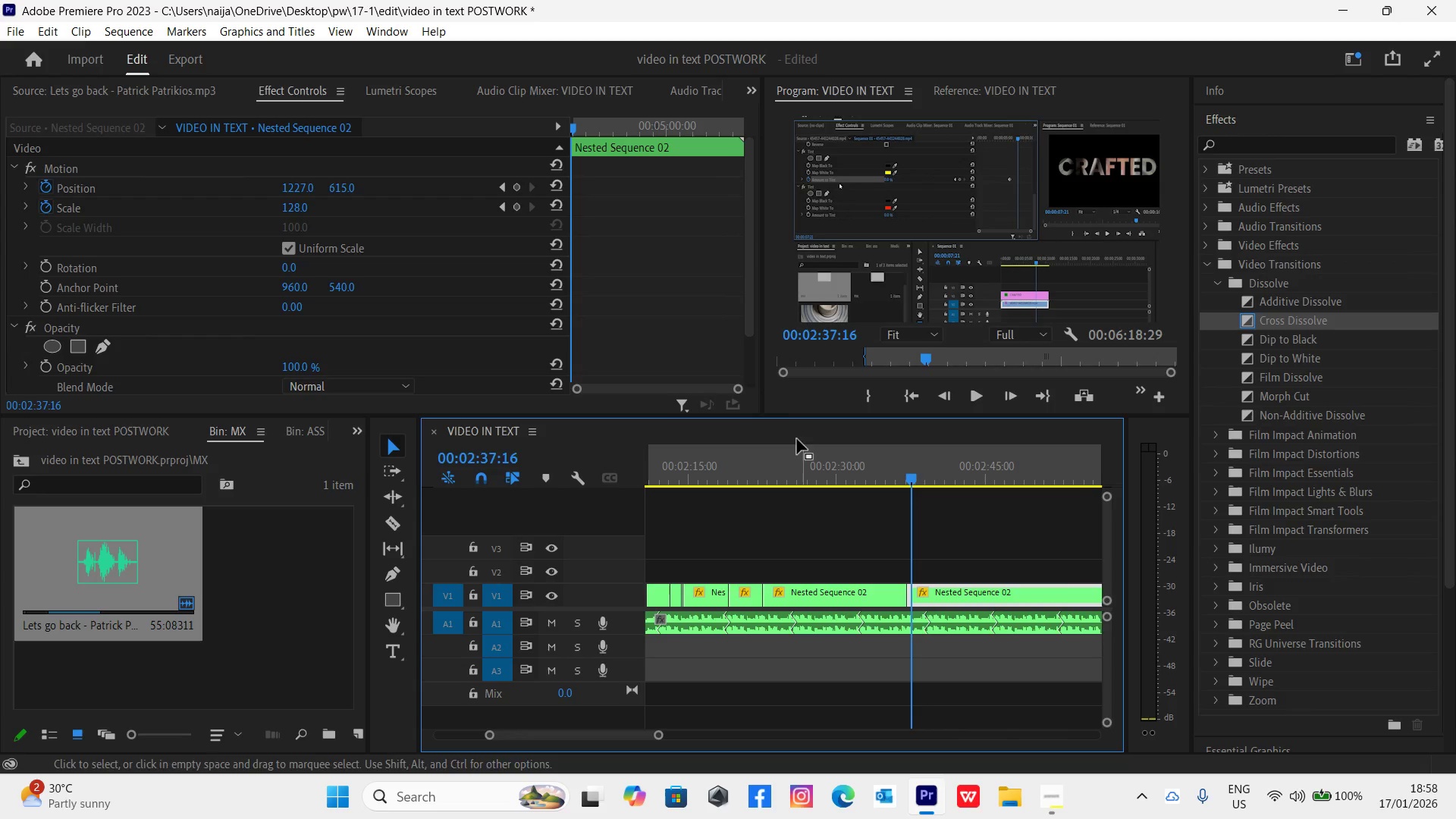 
key(Equal)
 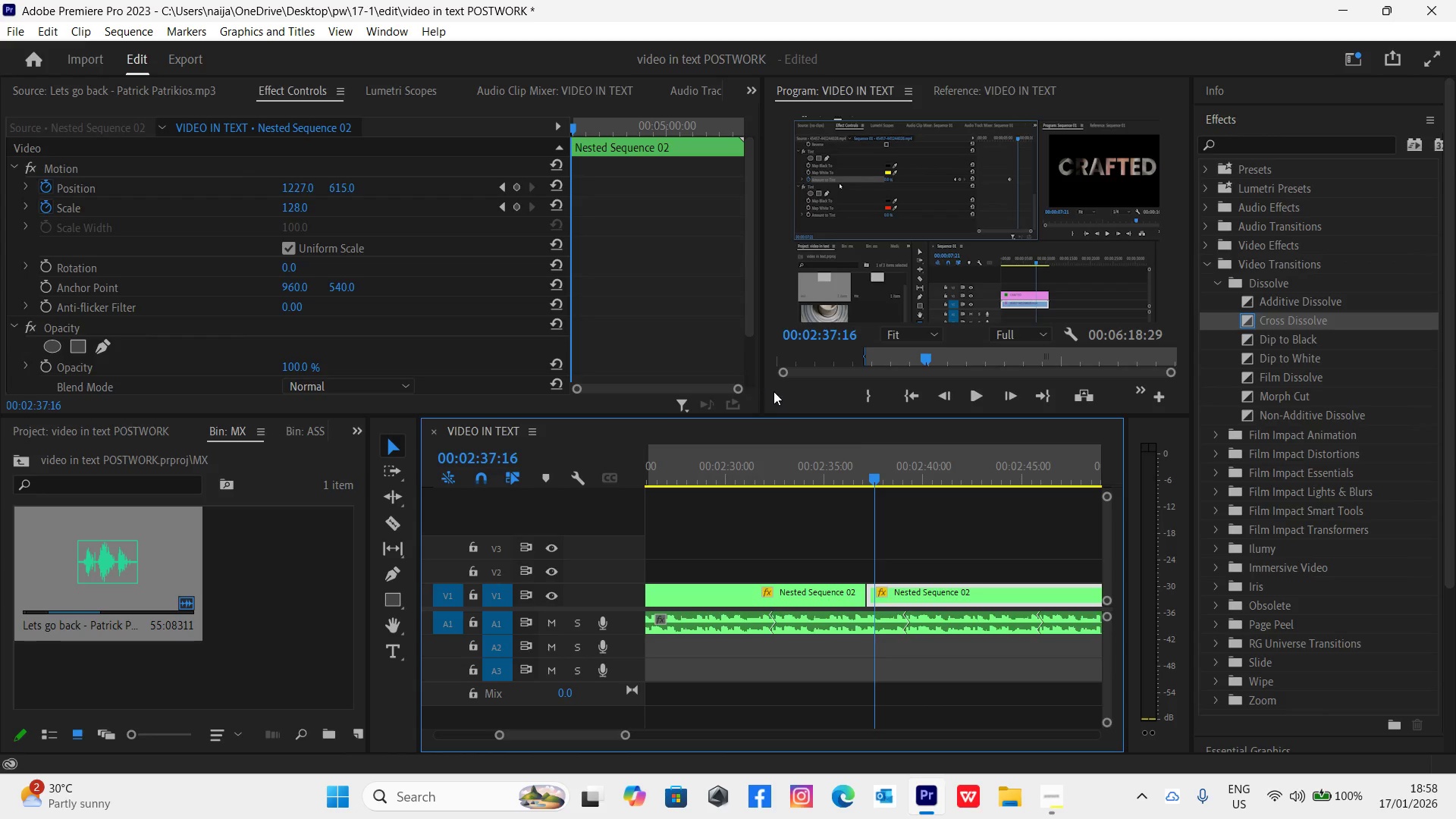 
key(Equal)
 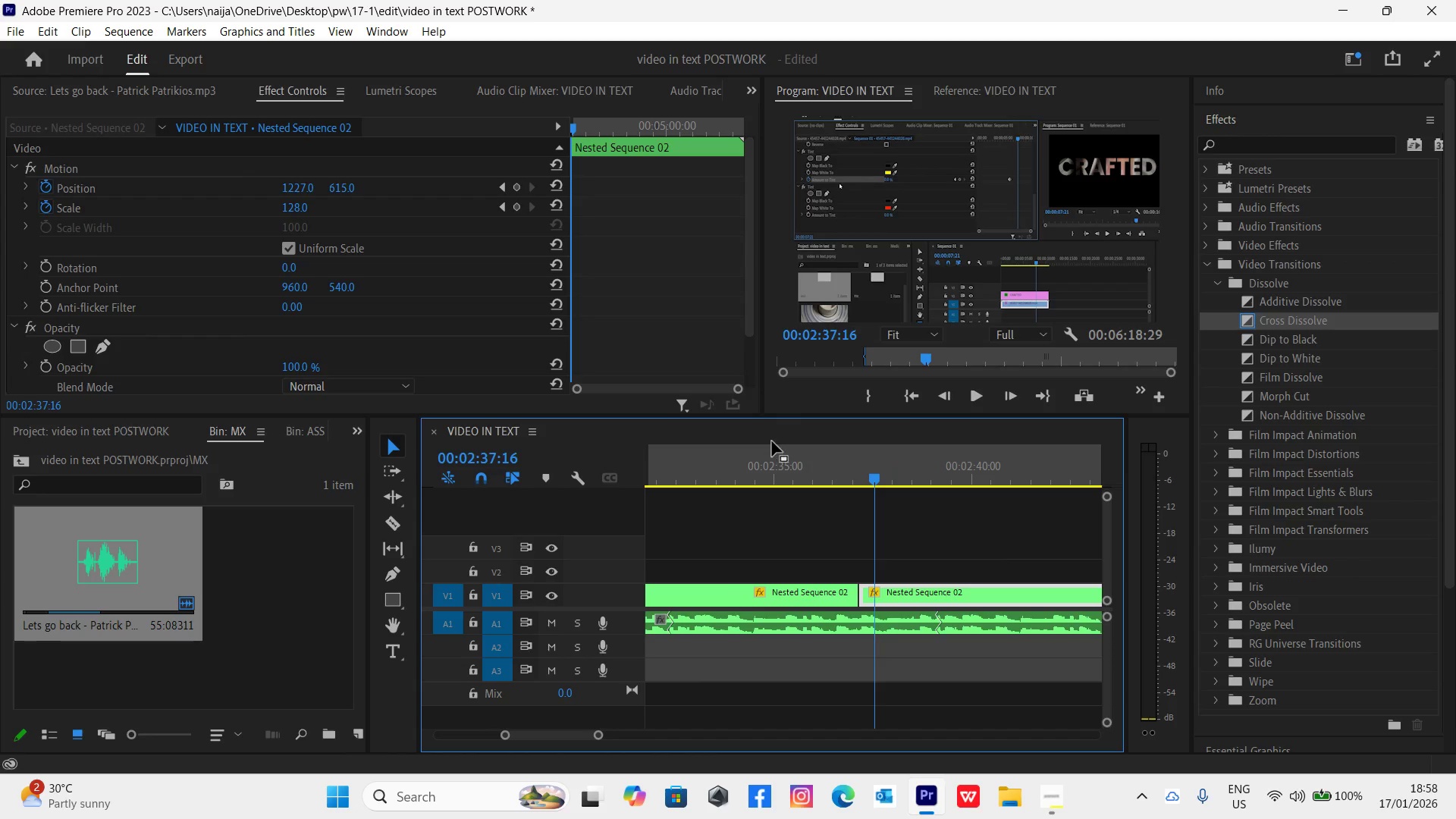 
key(Equal)
 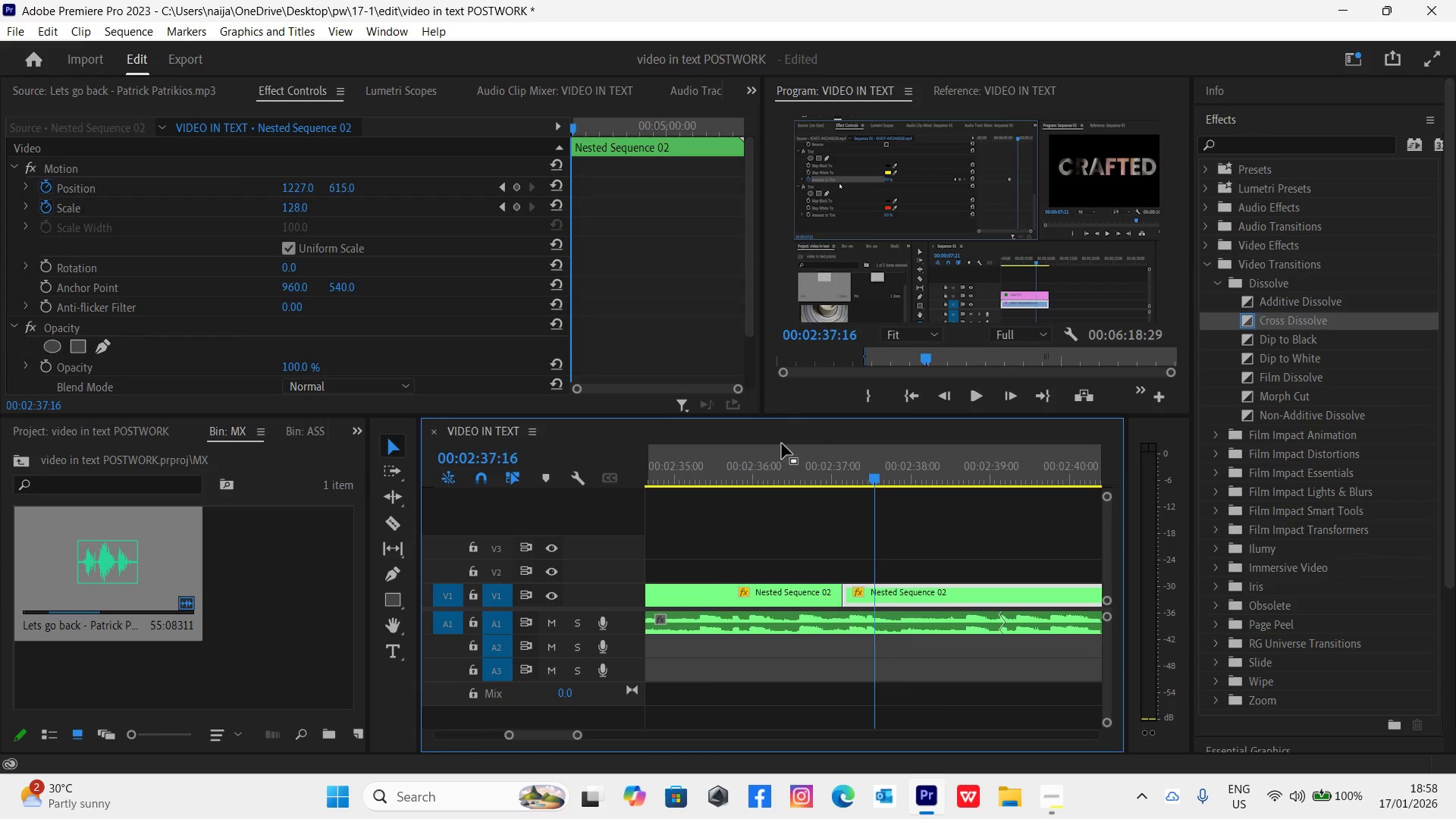 
key(Equal)
 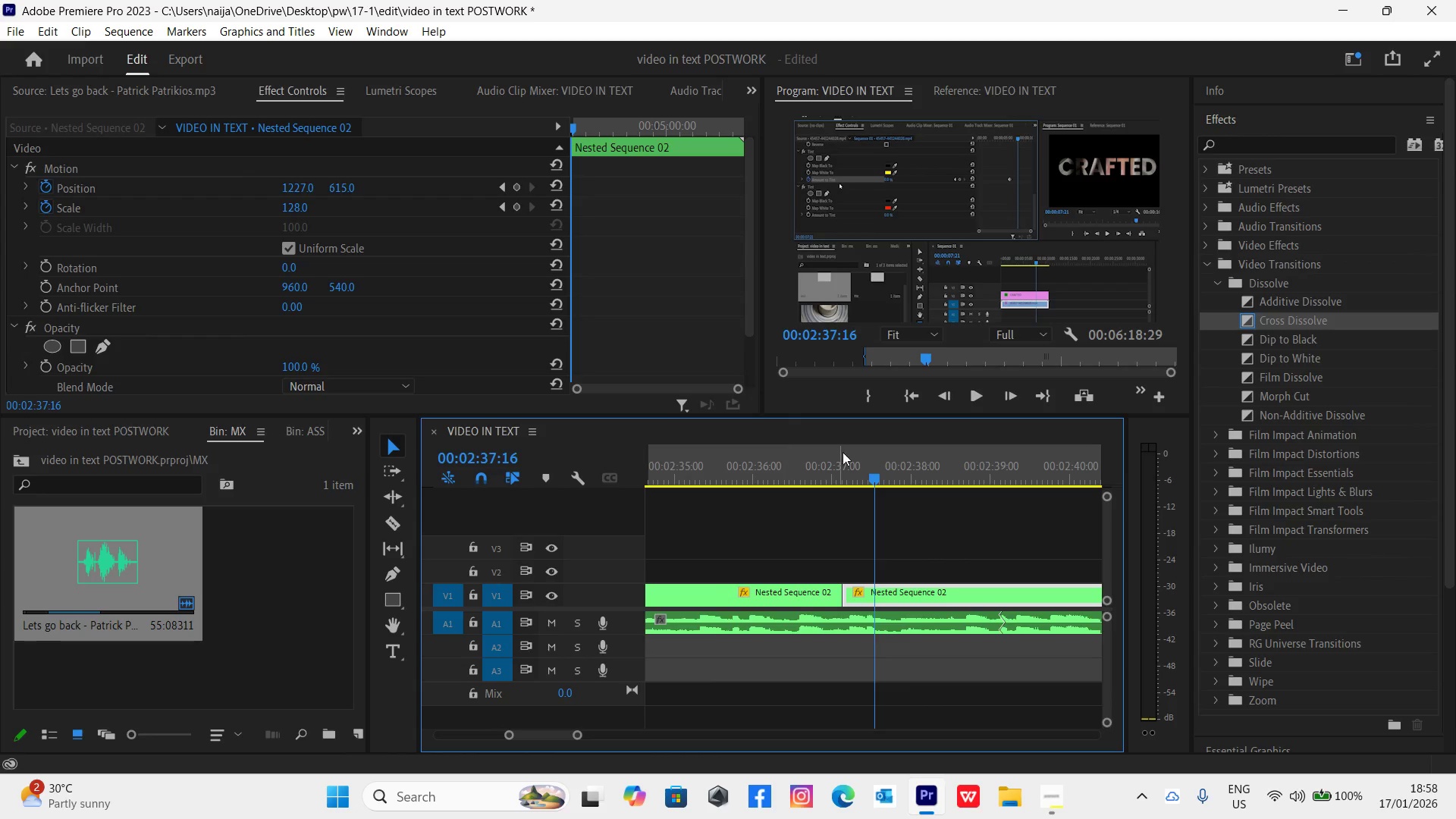 
key(Equal)
 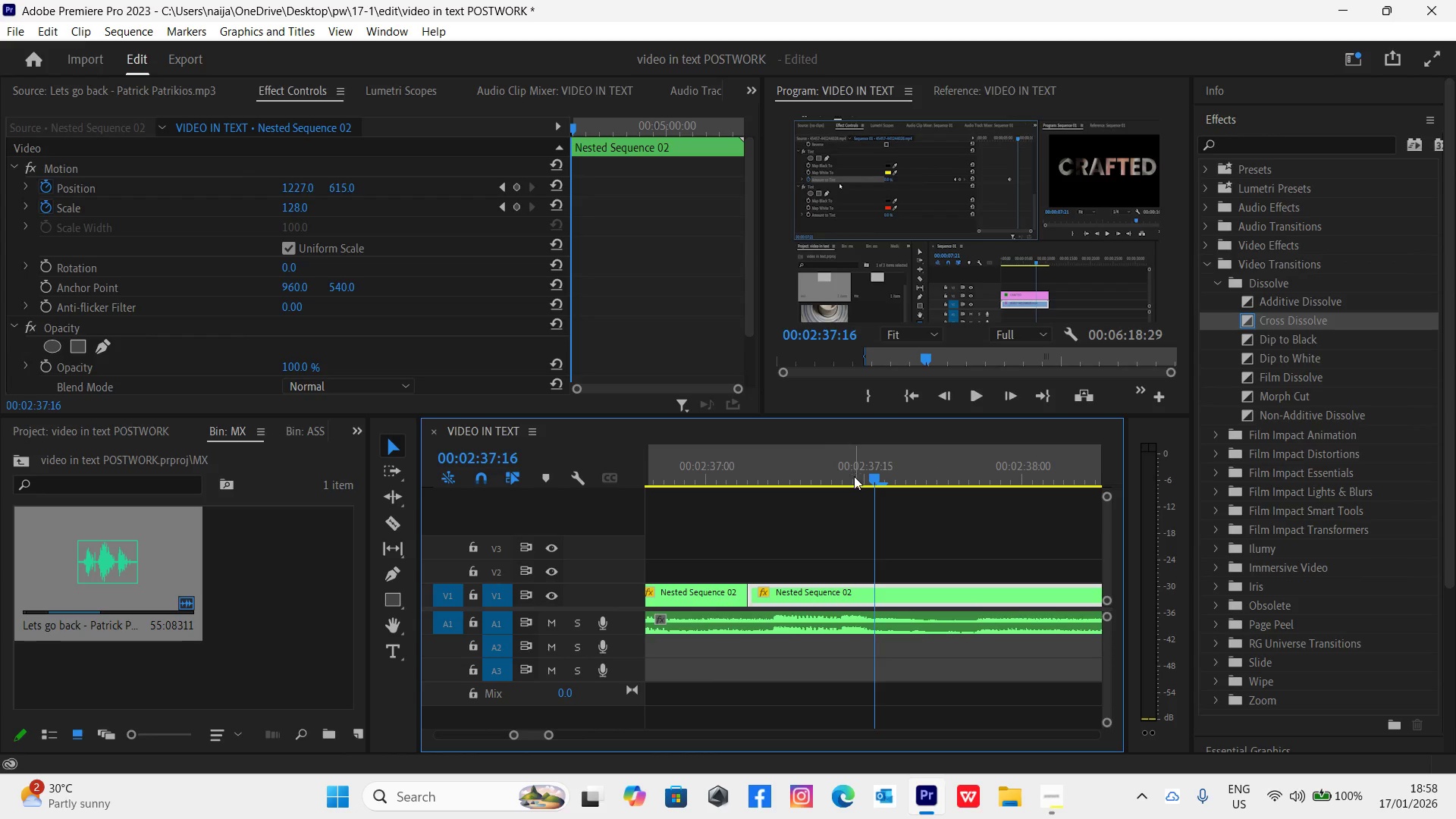 
left_click_drag(start_coordinate=[855, 478], to_coordinate=[806, 477])
 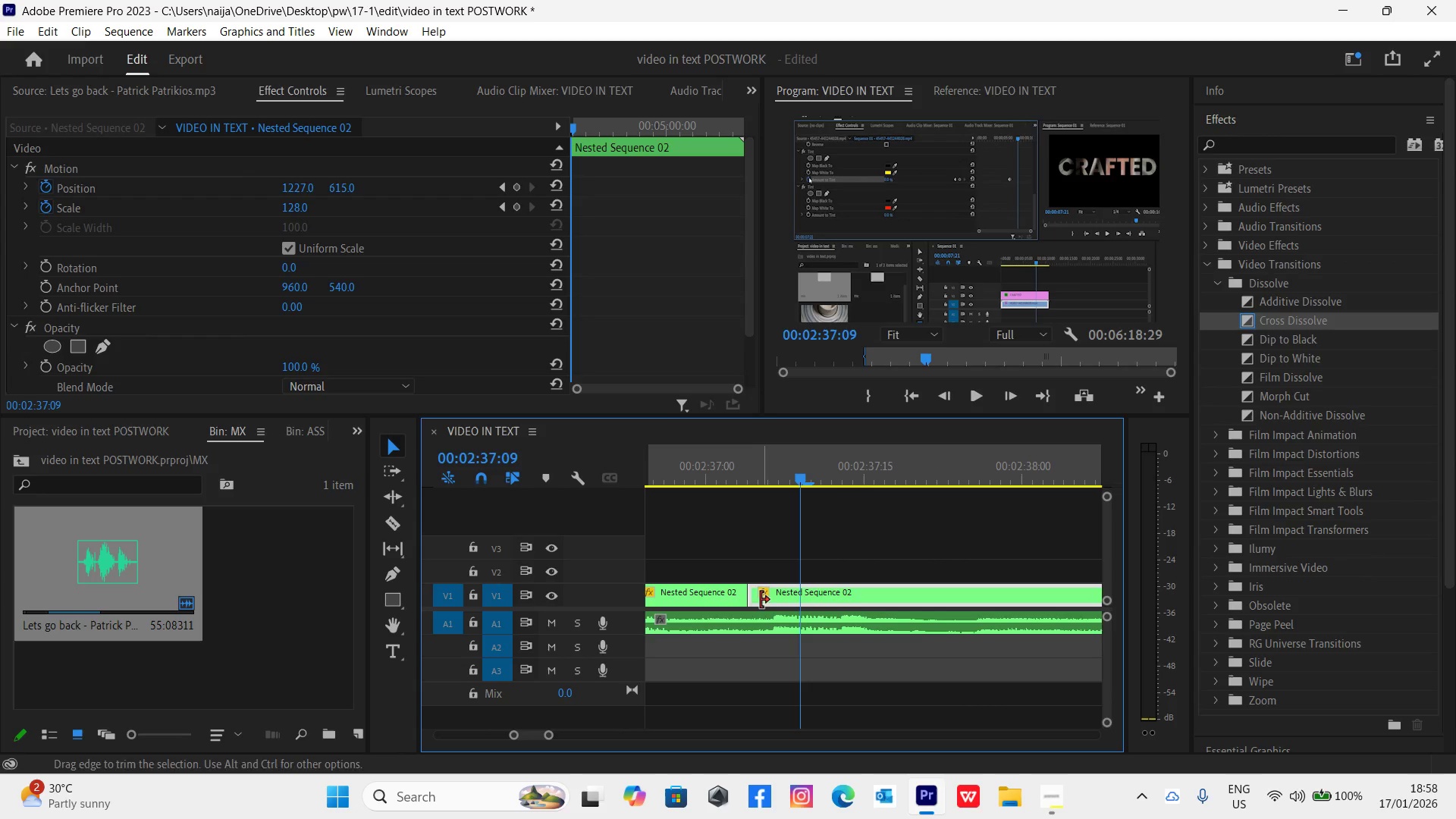 
left_click_drag(start_coordinate=[755, 592], to_coordinate=[802, 604])
 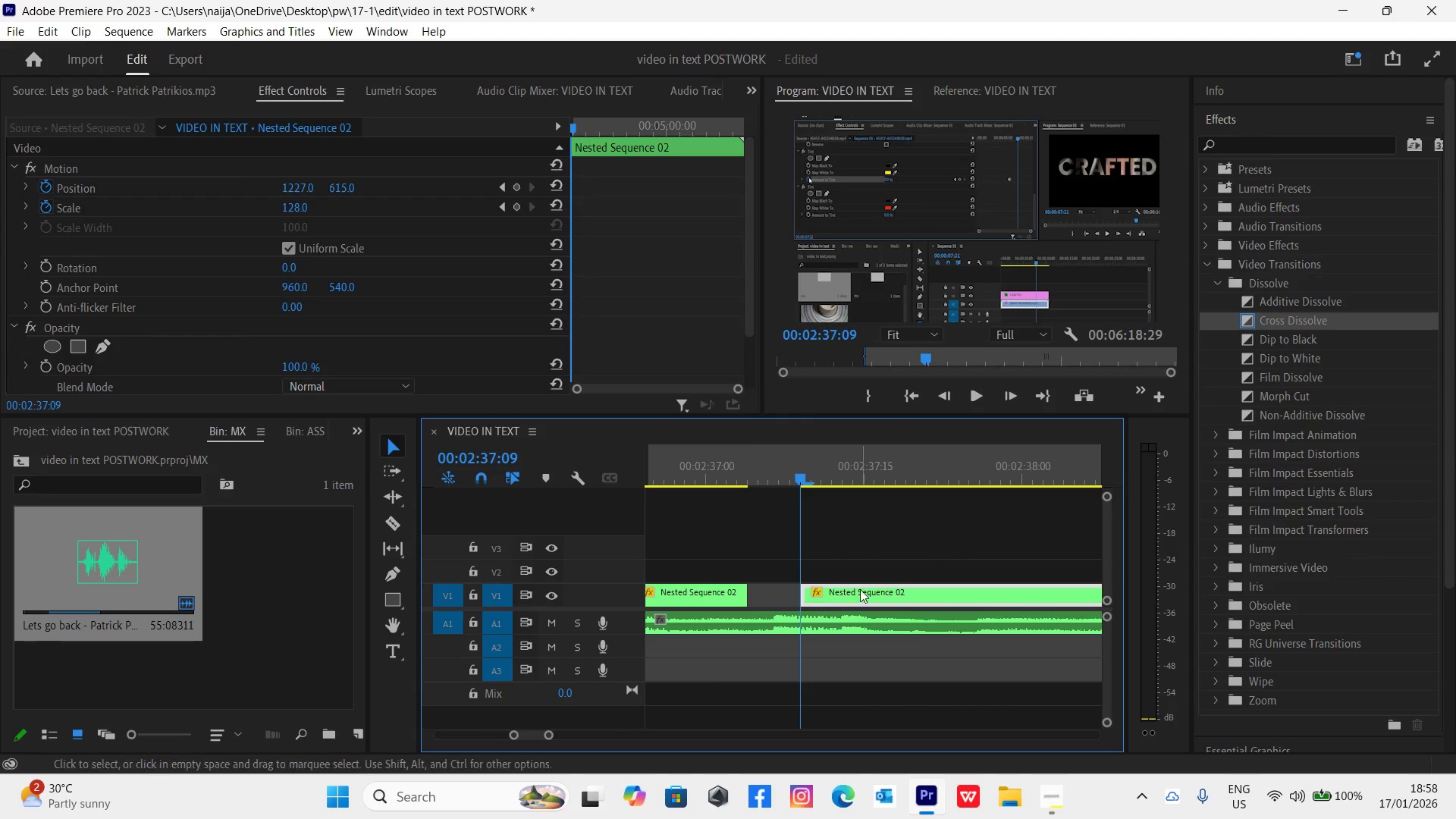 
left_click_drag(start_coordinate=[864, 592], to_coordinate=[814, 585])
 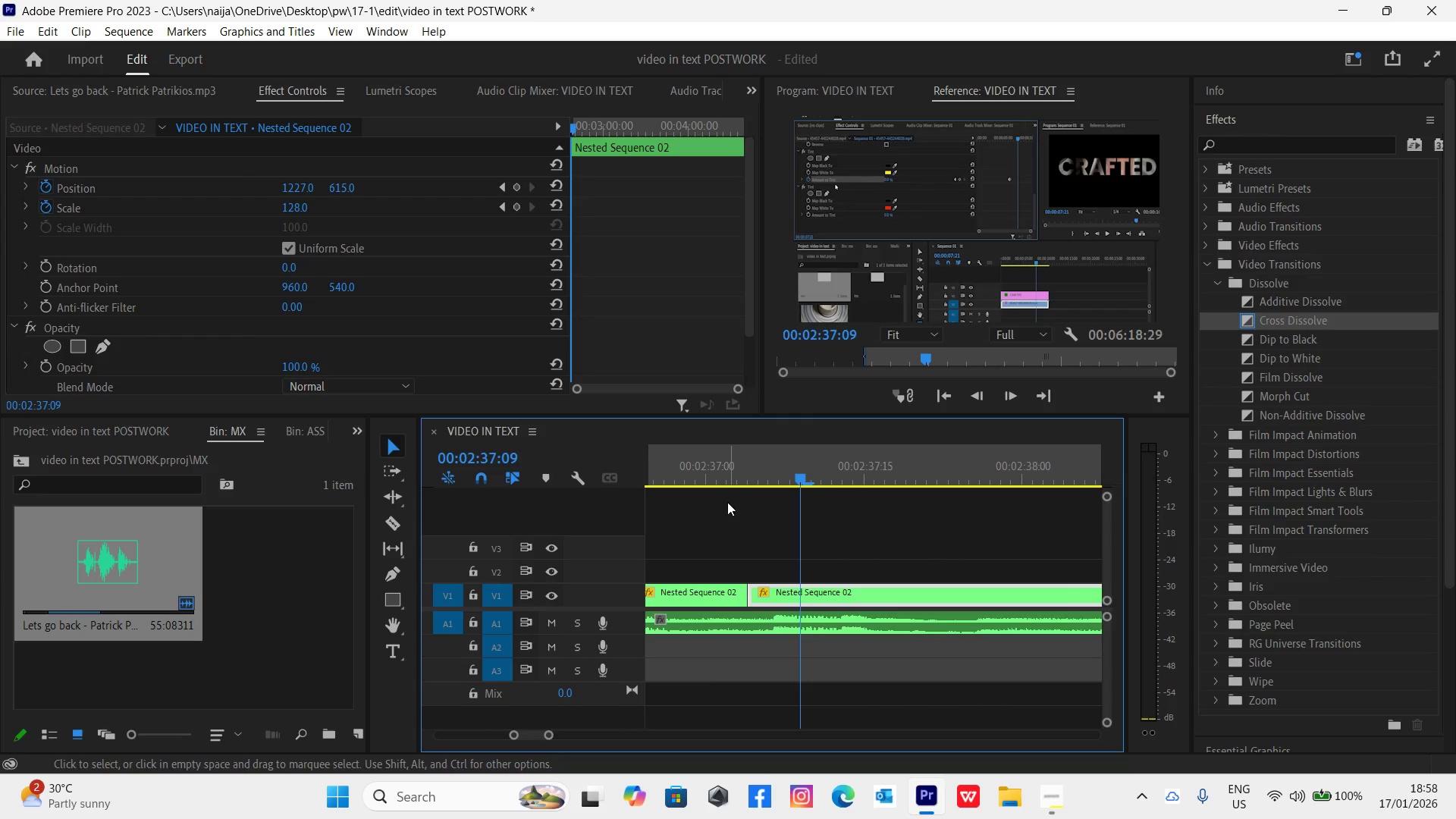 
left_click([713, 481])
 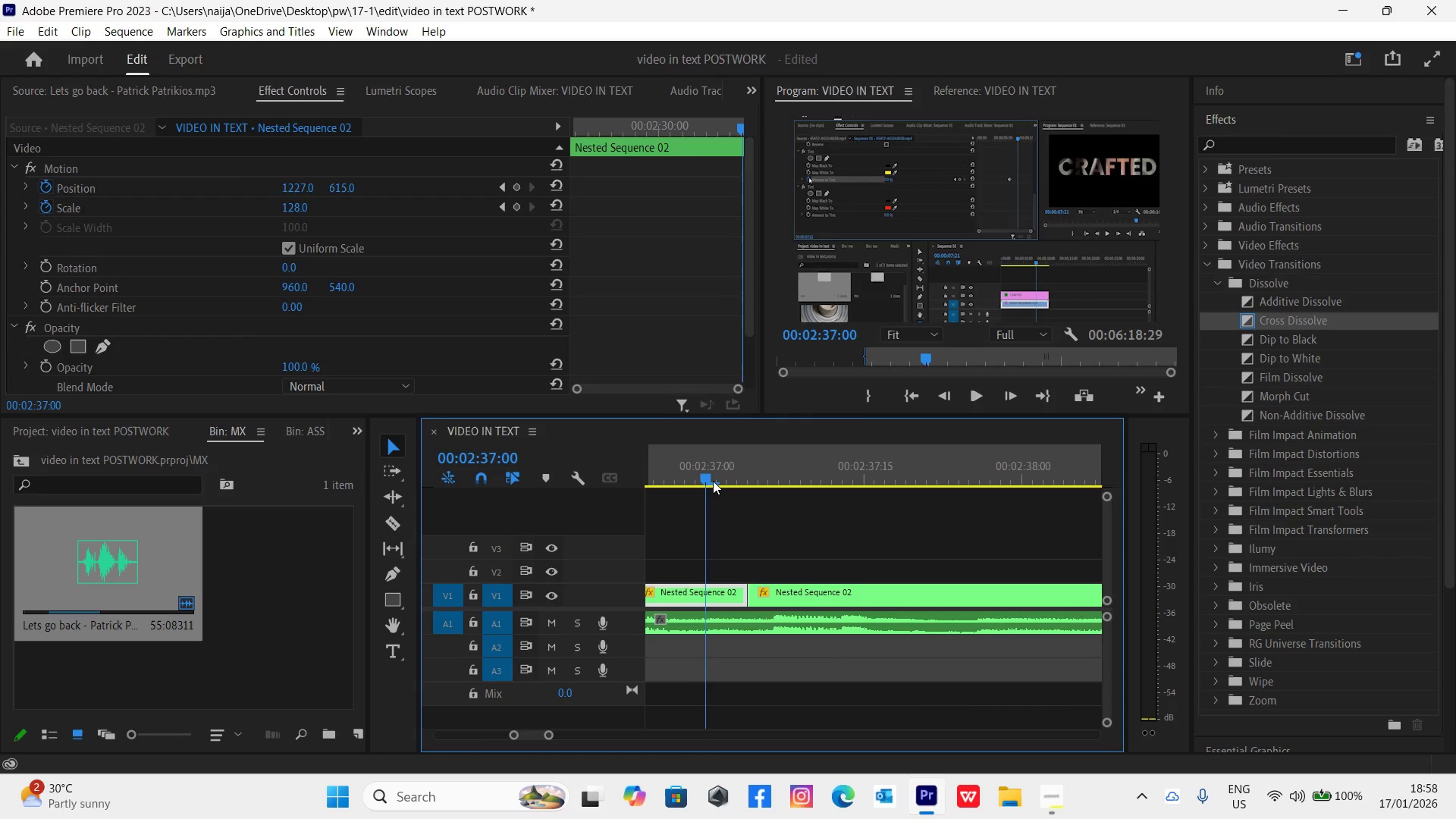 
key(Space)
 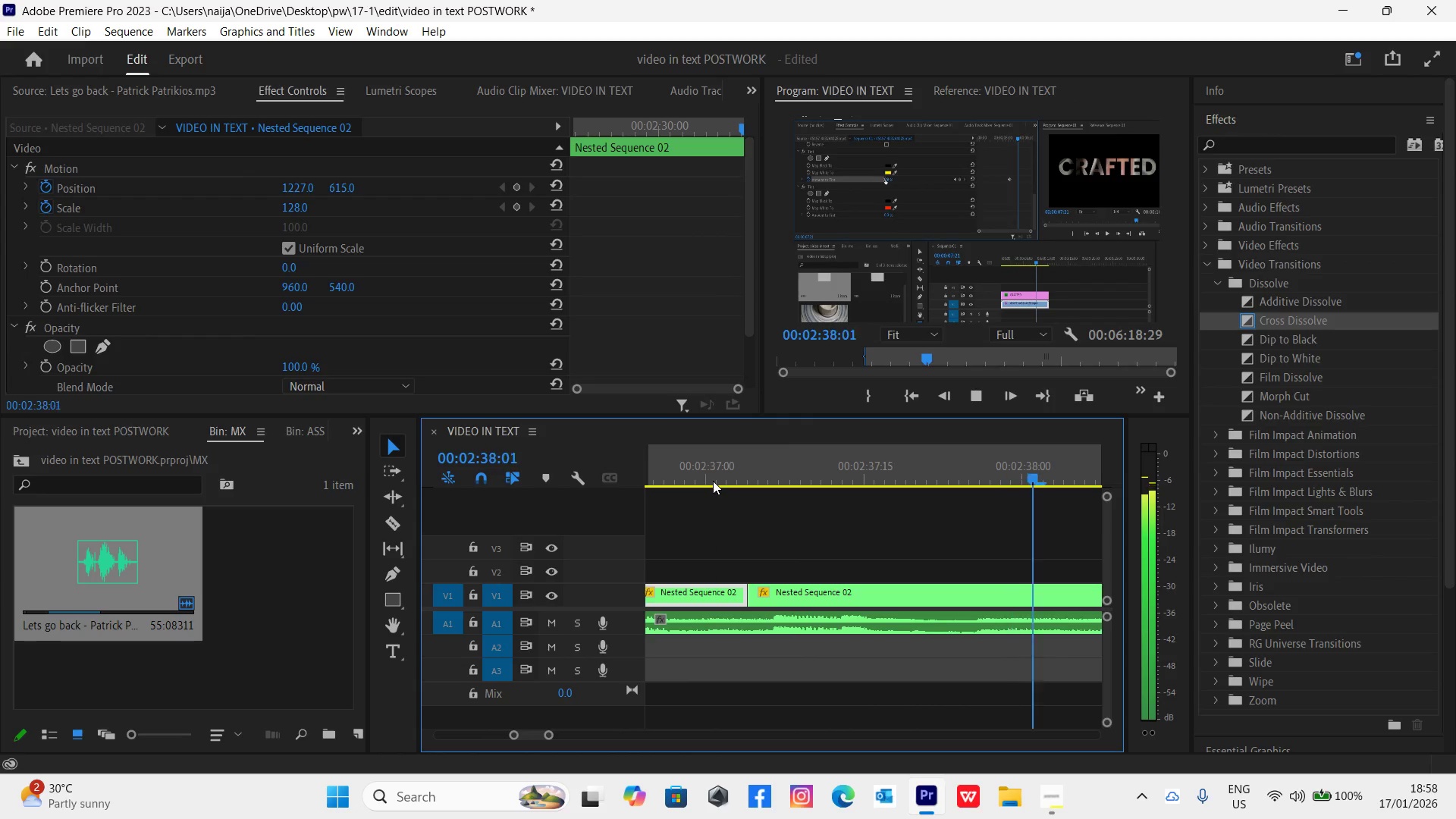 
key(Space)
 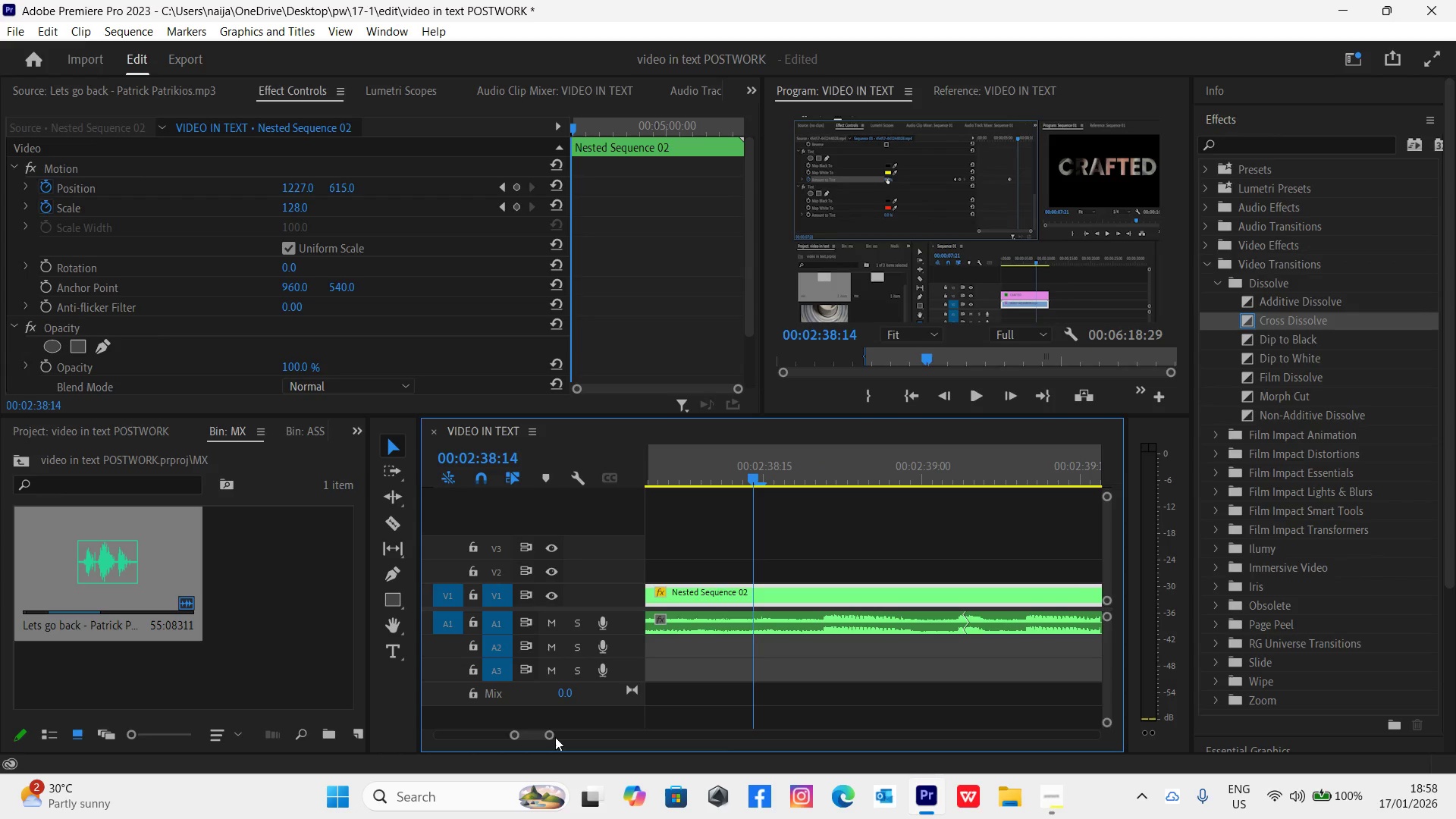 
left_click_drag(start_coordinate=[553, 735], to_coordinate=[576, 749])
 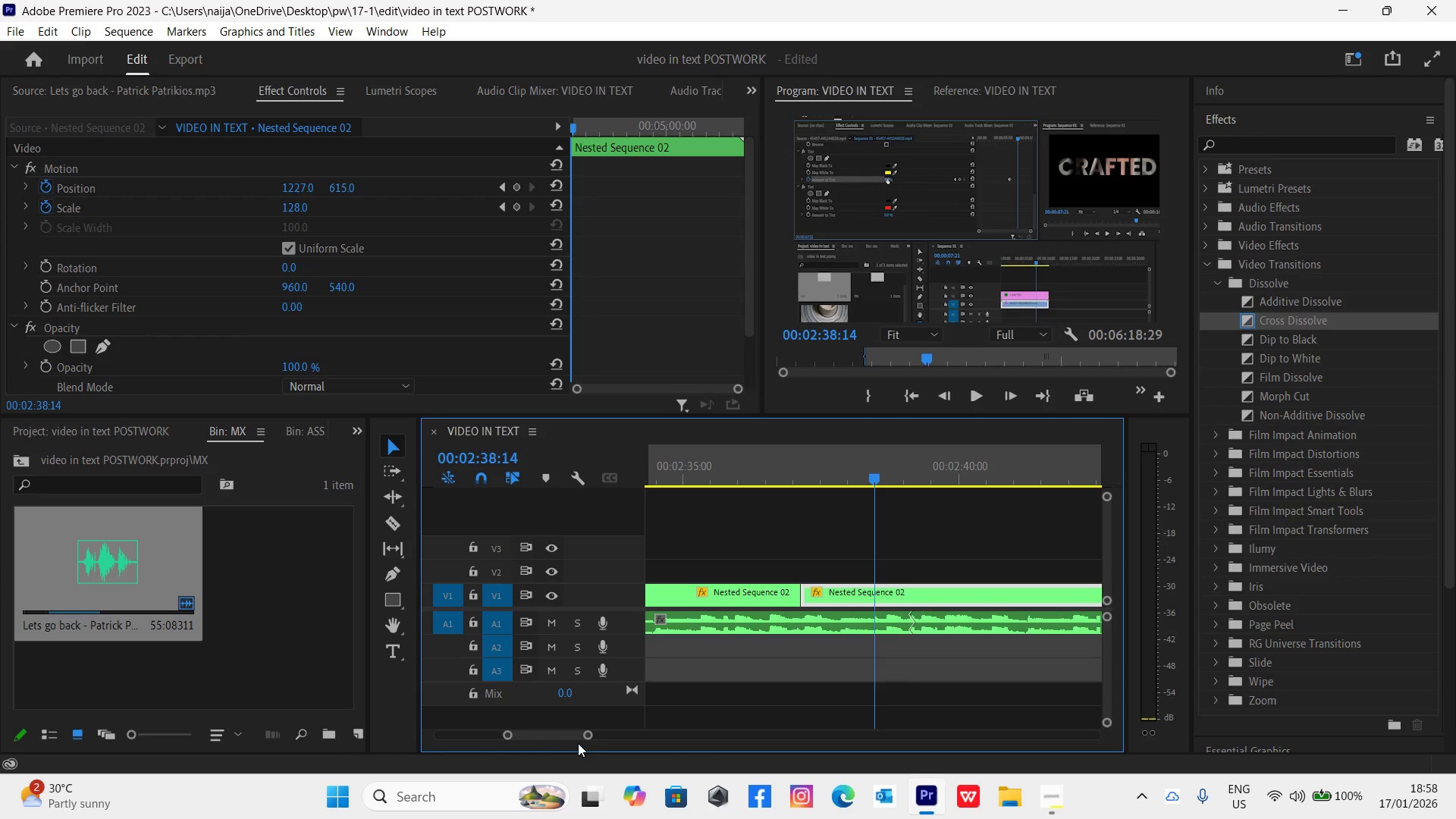 
key(Space)
 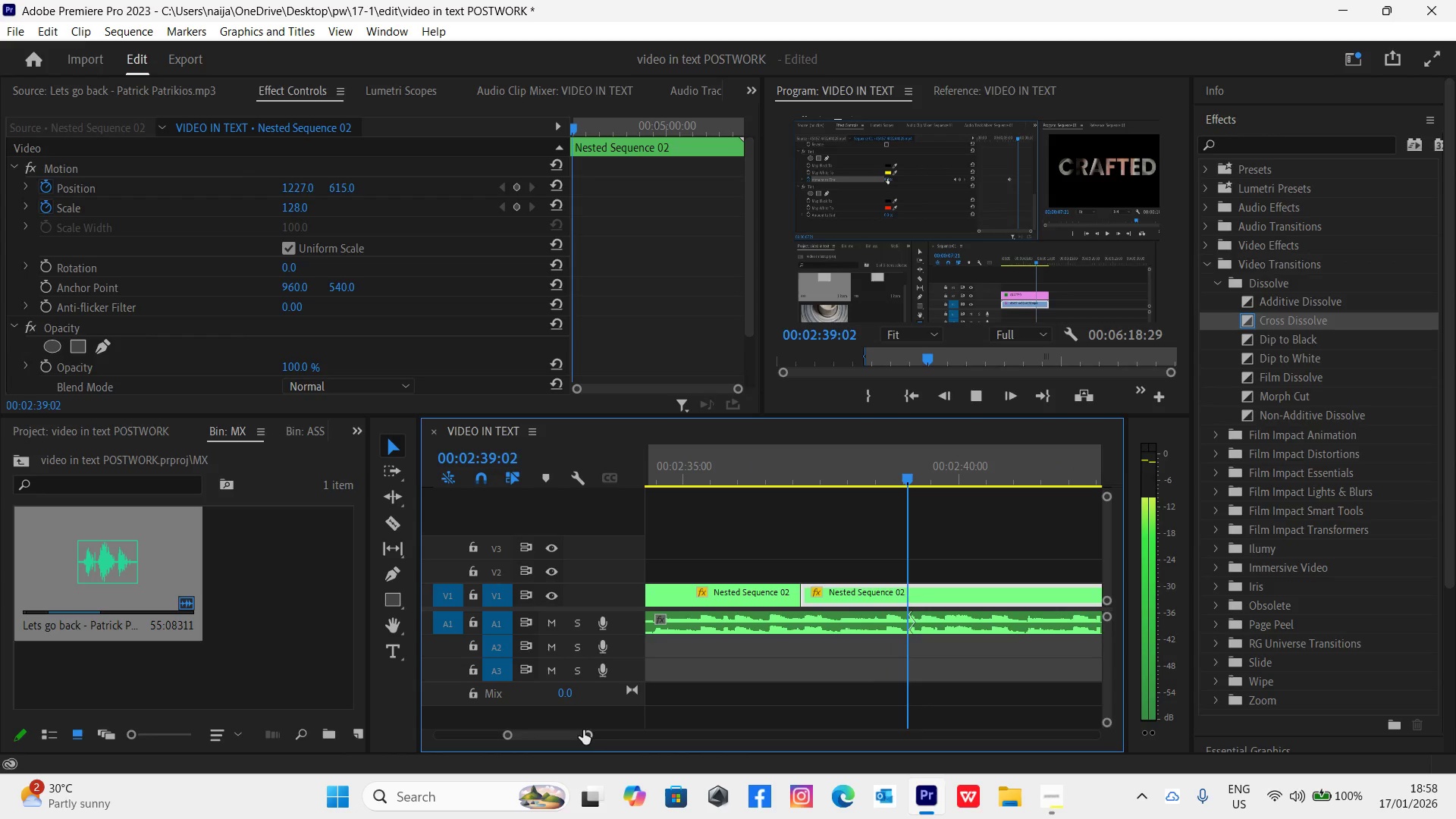 
key(Space)
 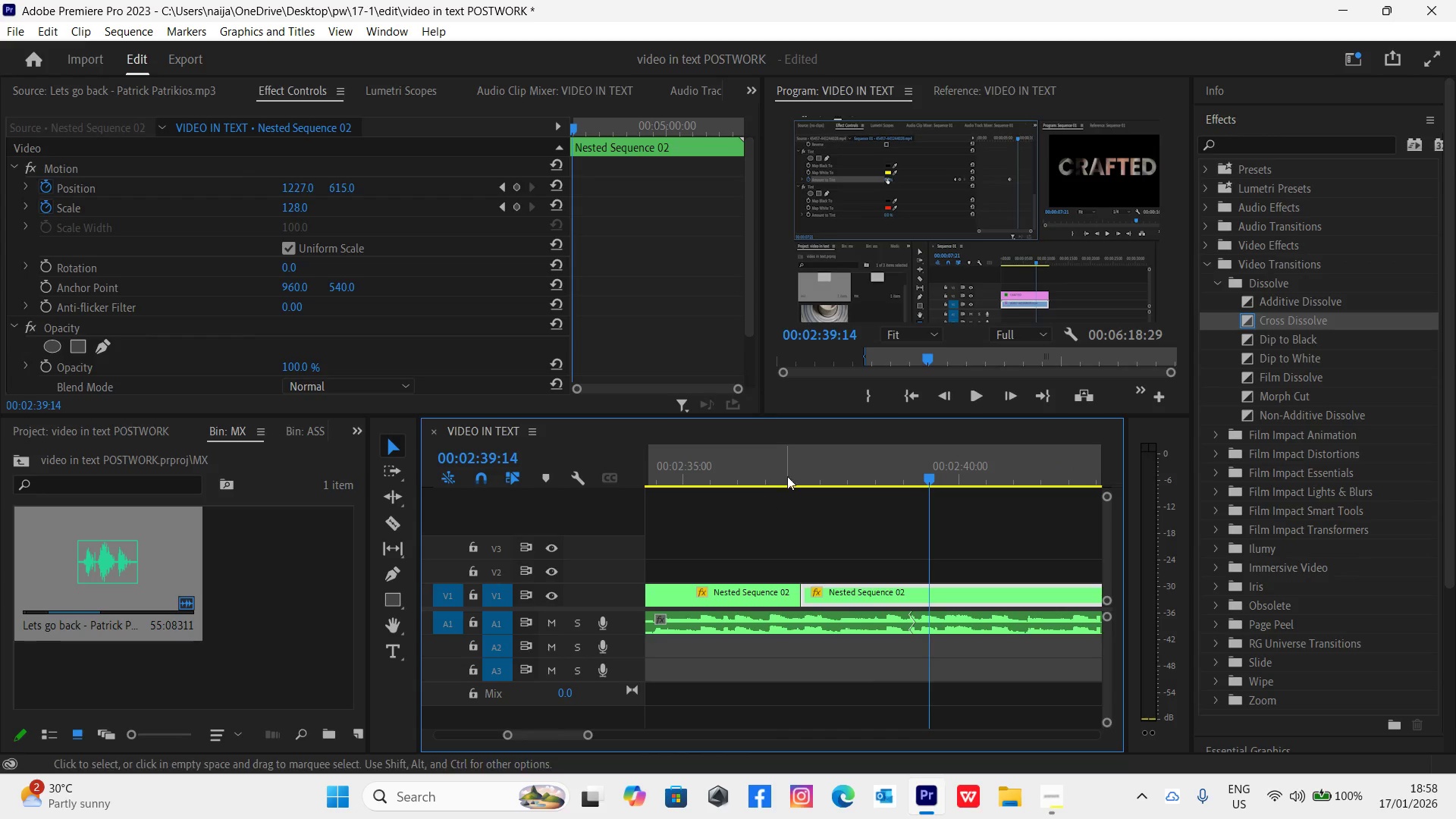 
left_click([817, 464])
 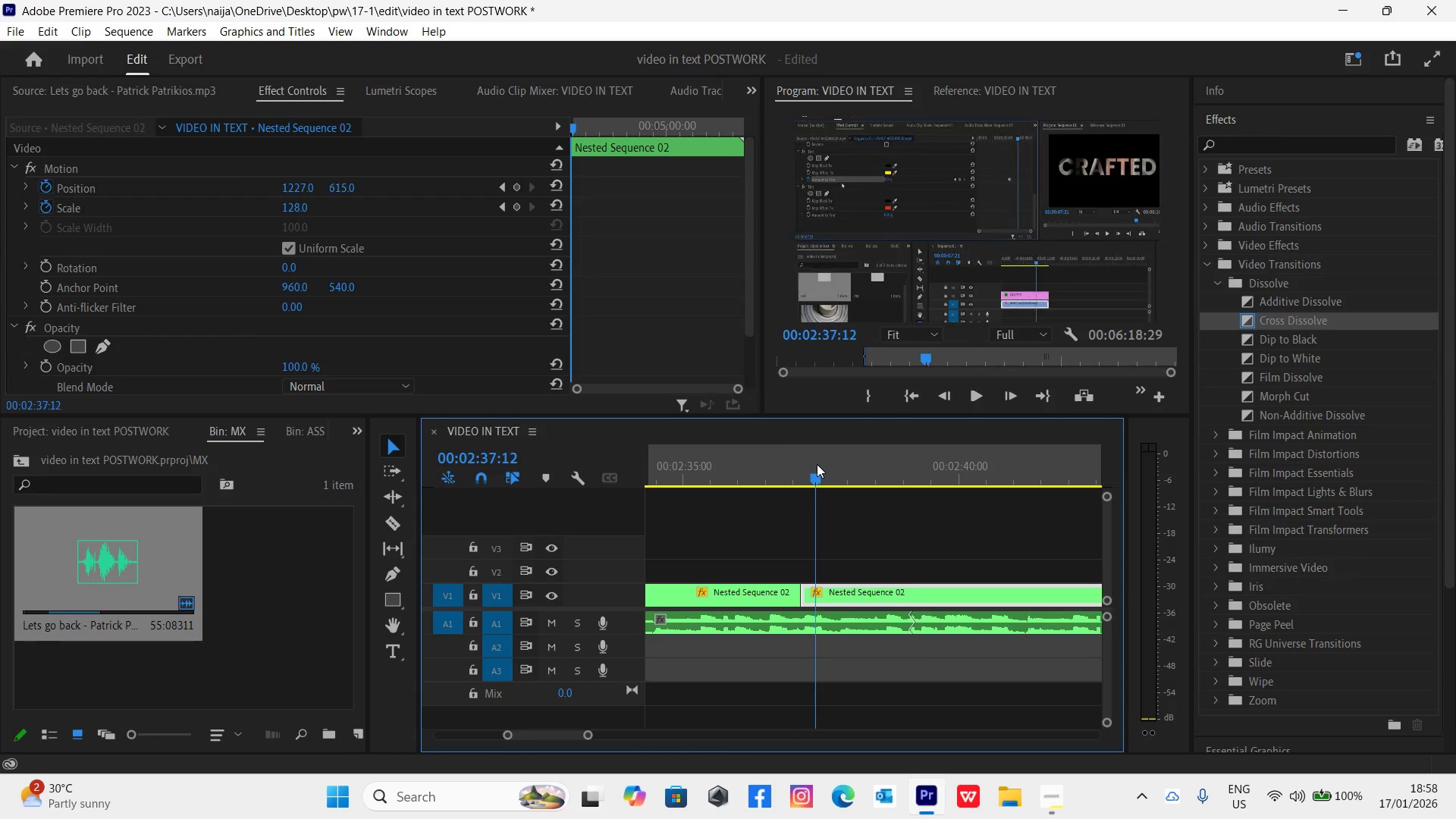 
key(Space)
 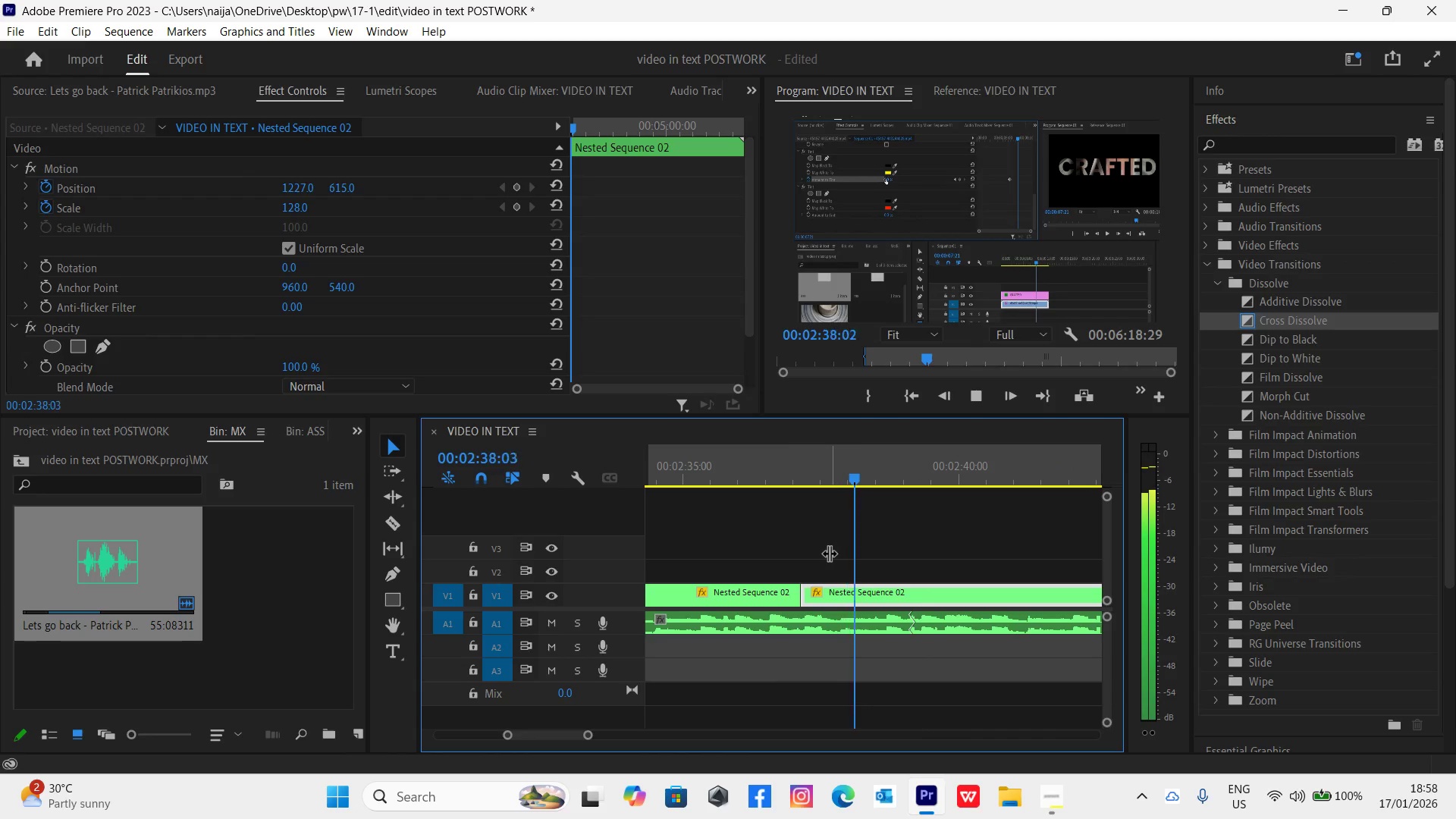 
key(Space)
 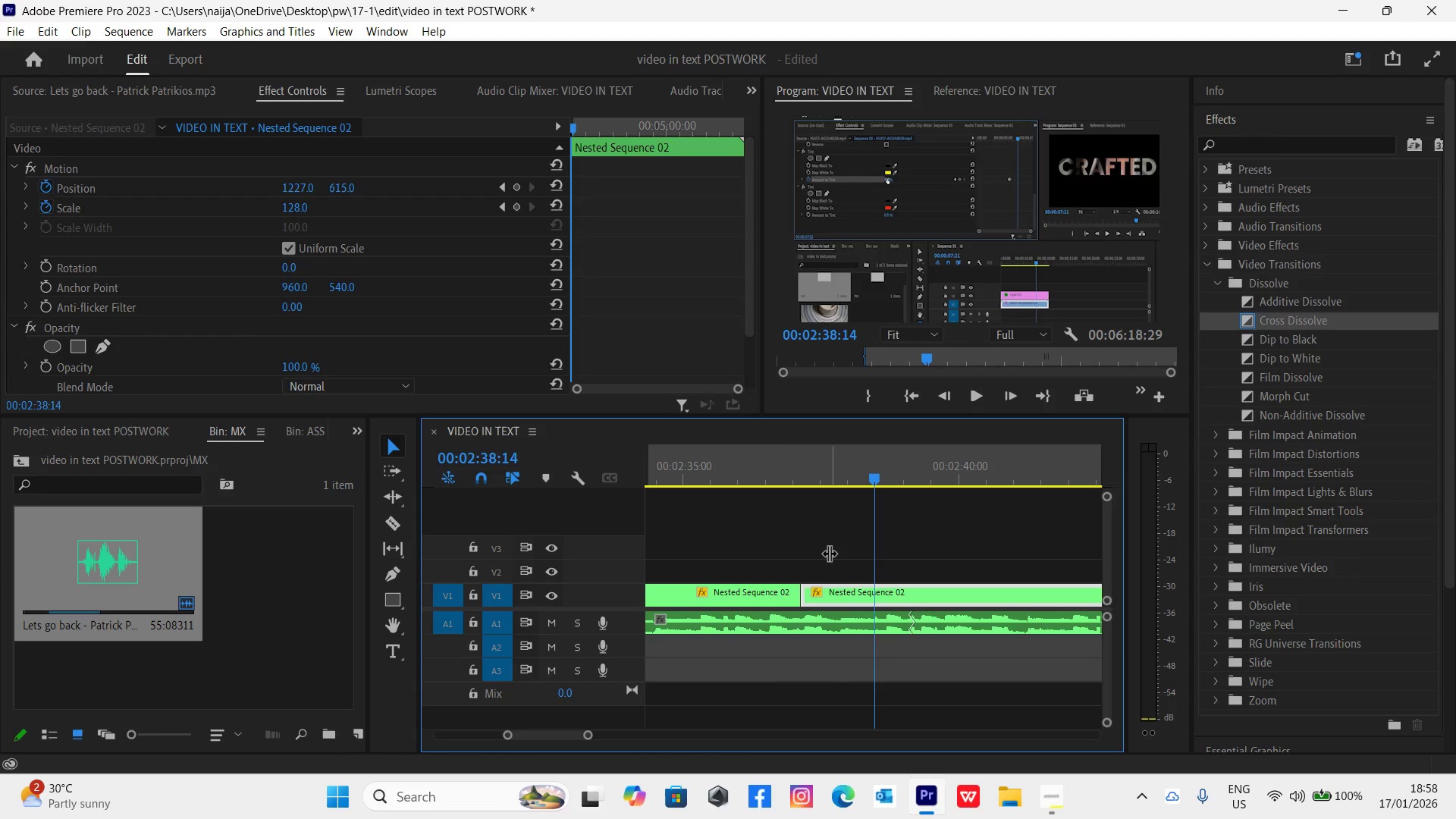 
key(C)
 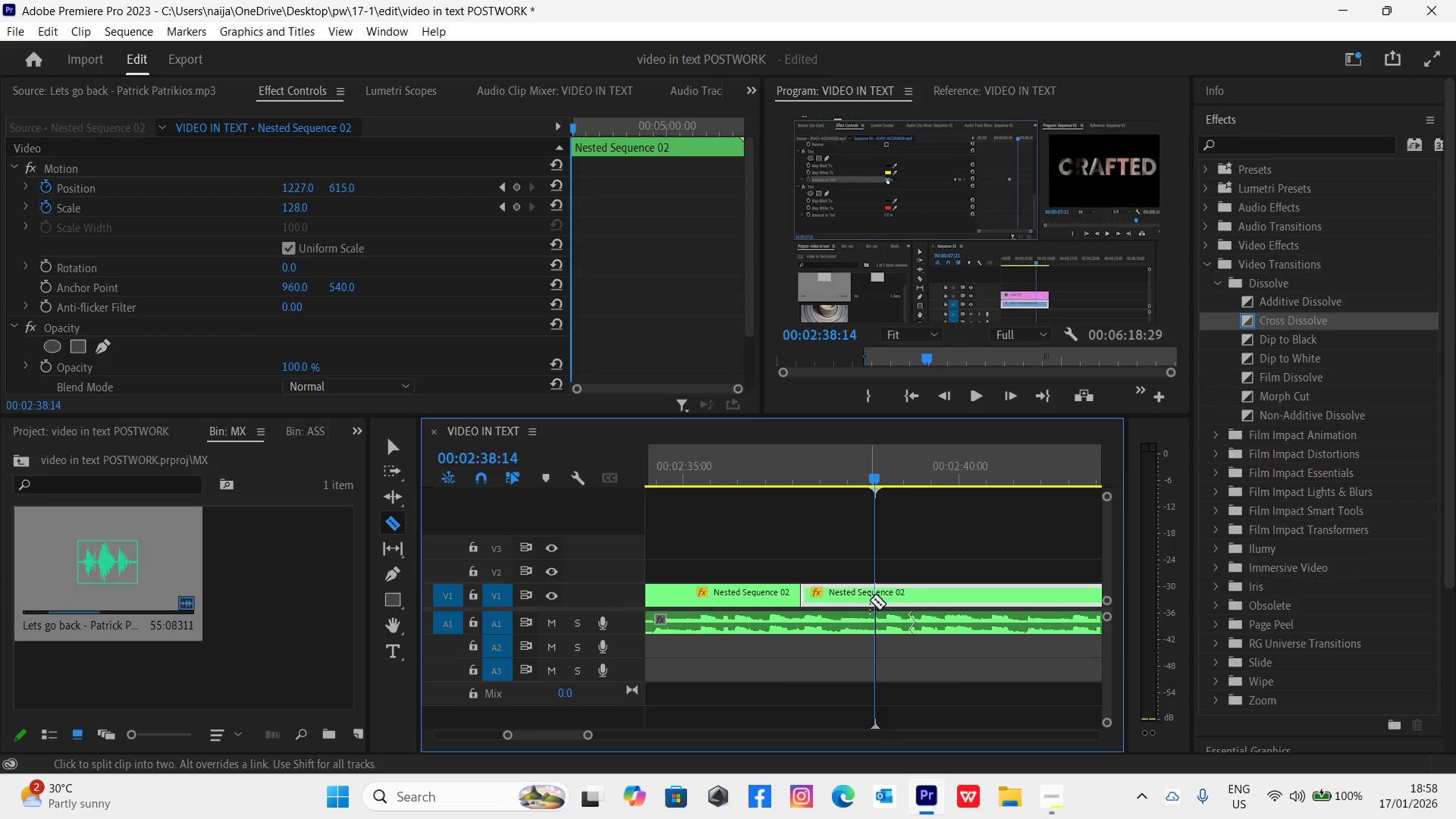 
left_click([872, 593])
 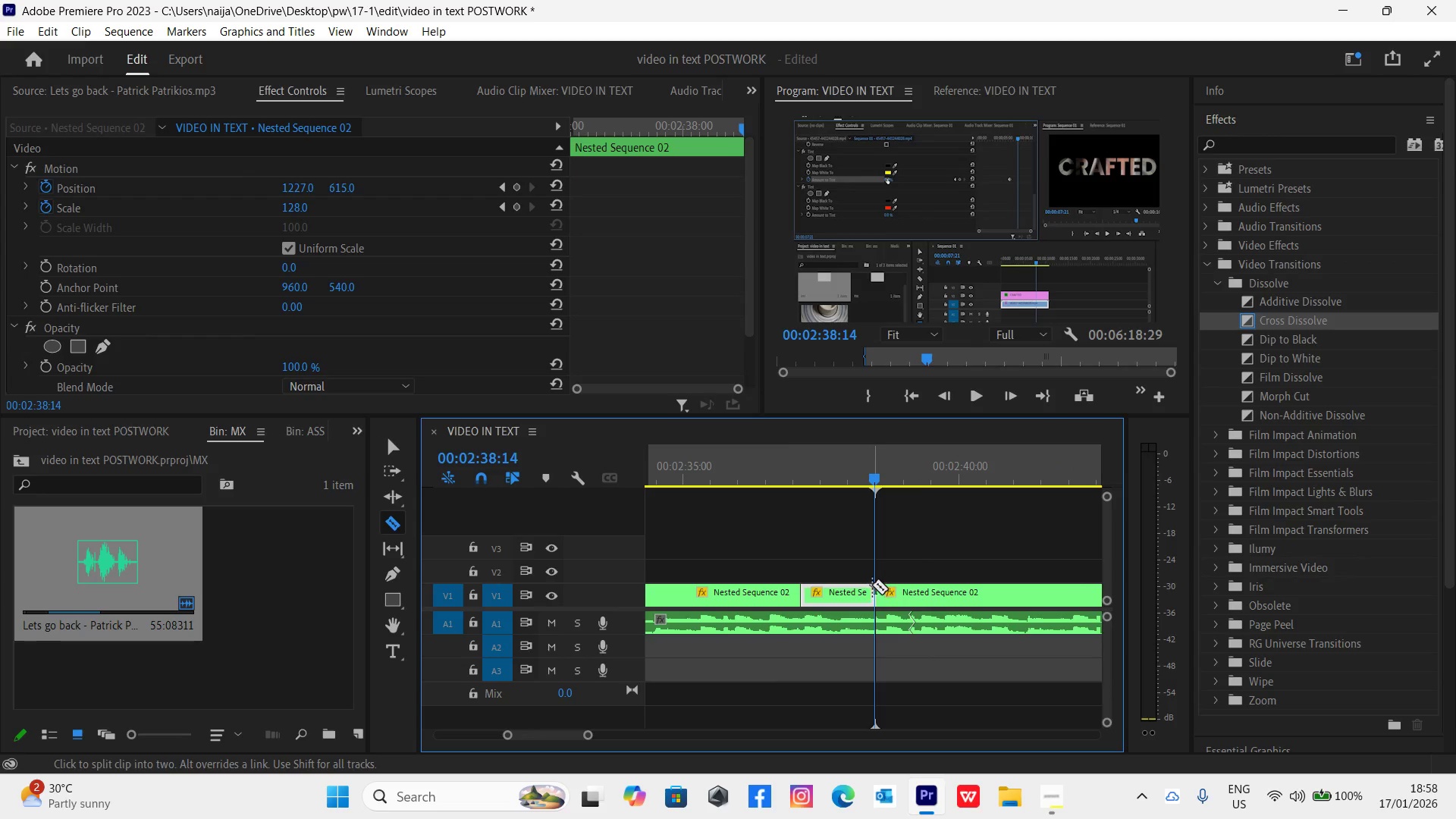 
key(V)
 